 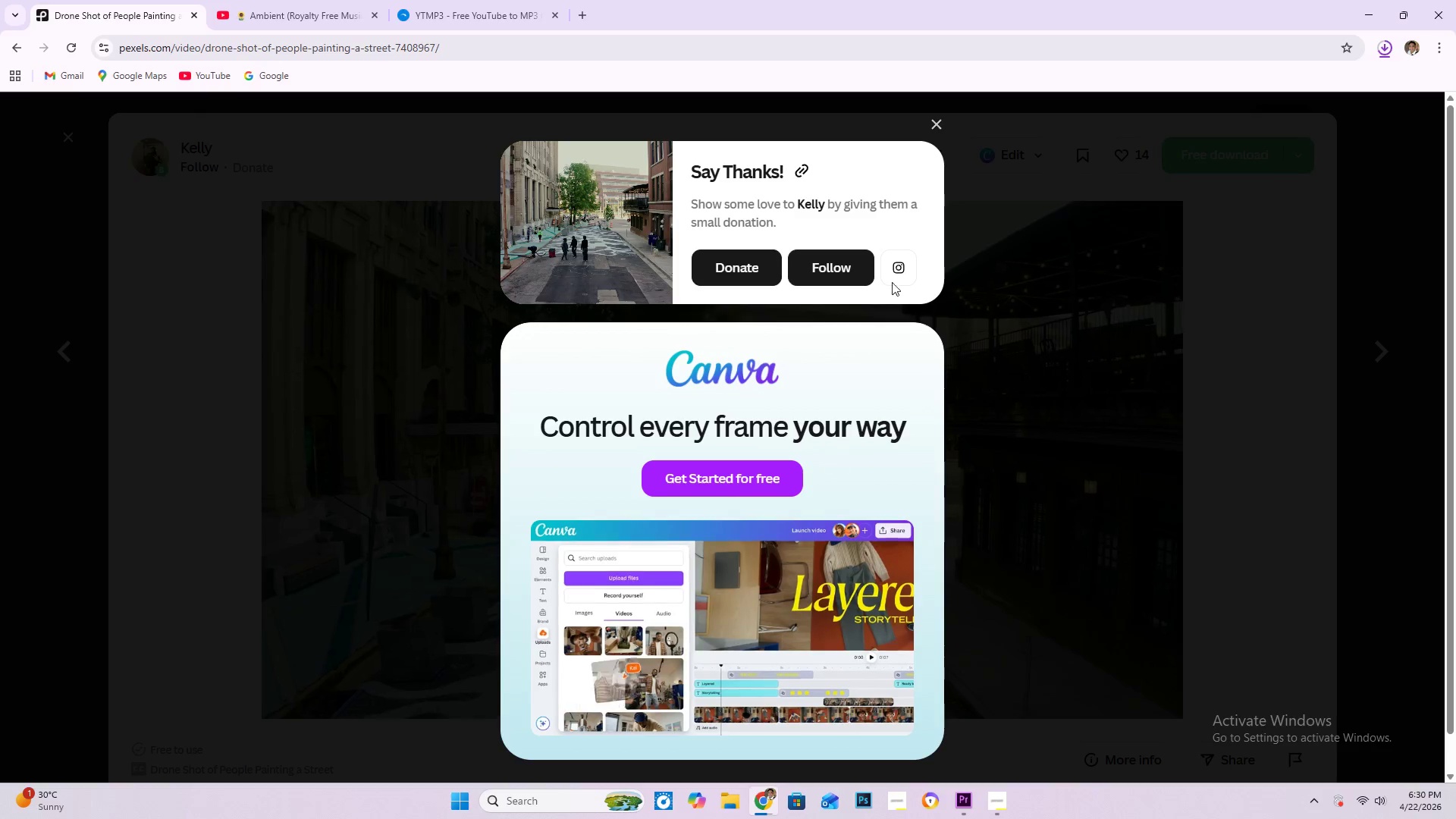 
scroll: coordinate [1281, 517], scroll_direction: down, amount: 20.0
 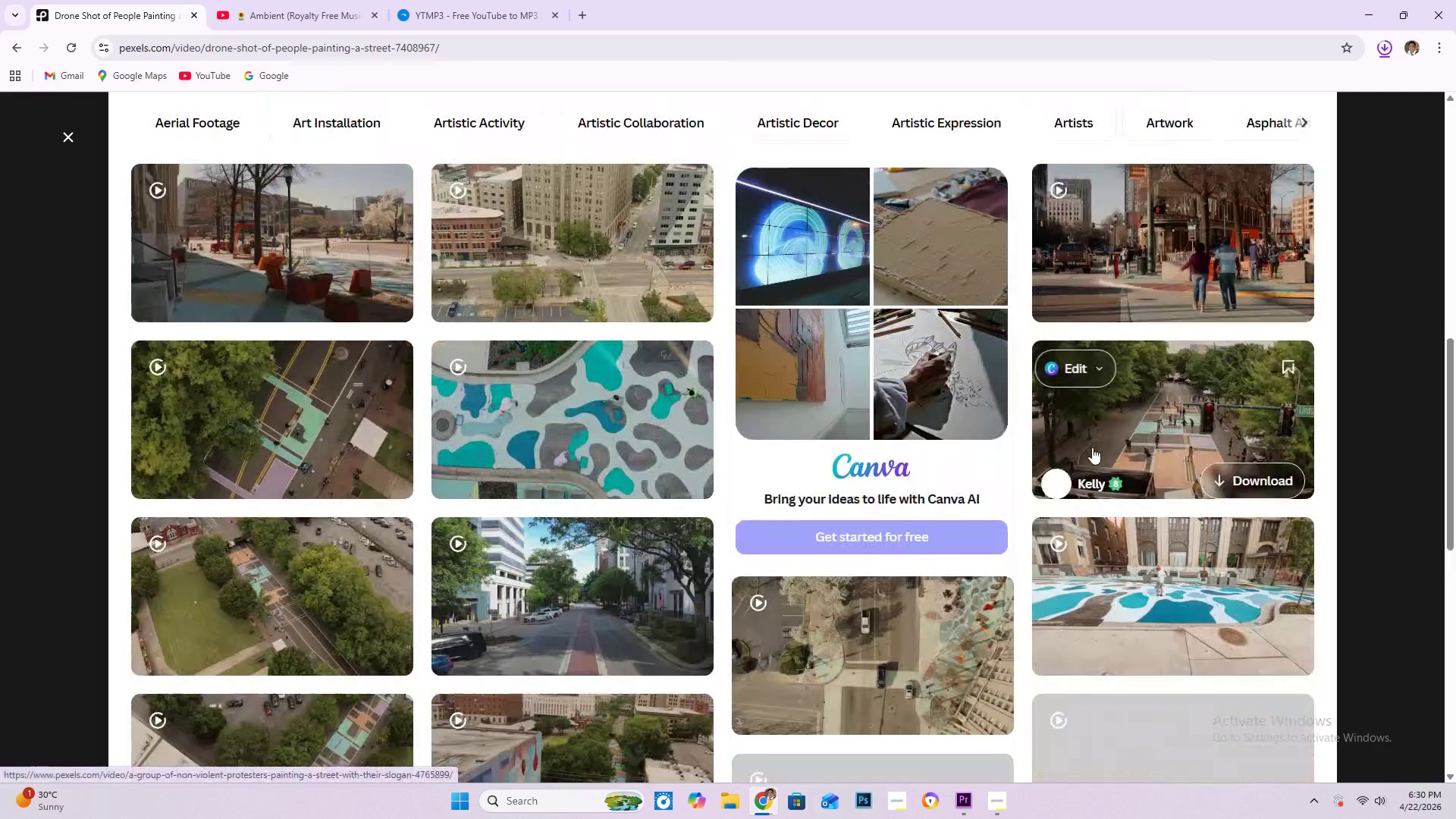 
mouse_move([348, 275])
 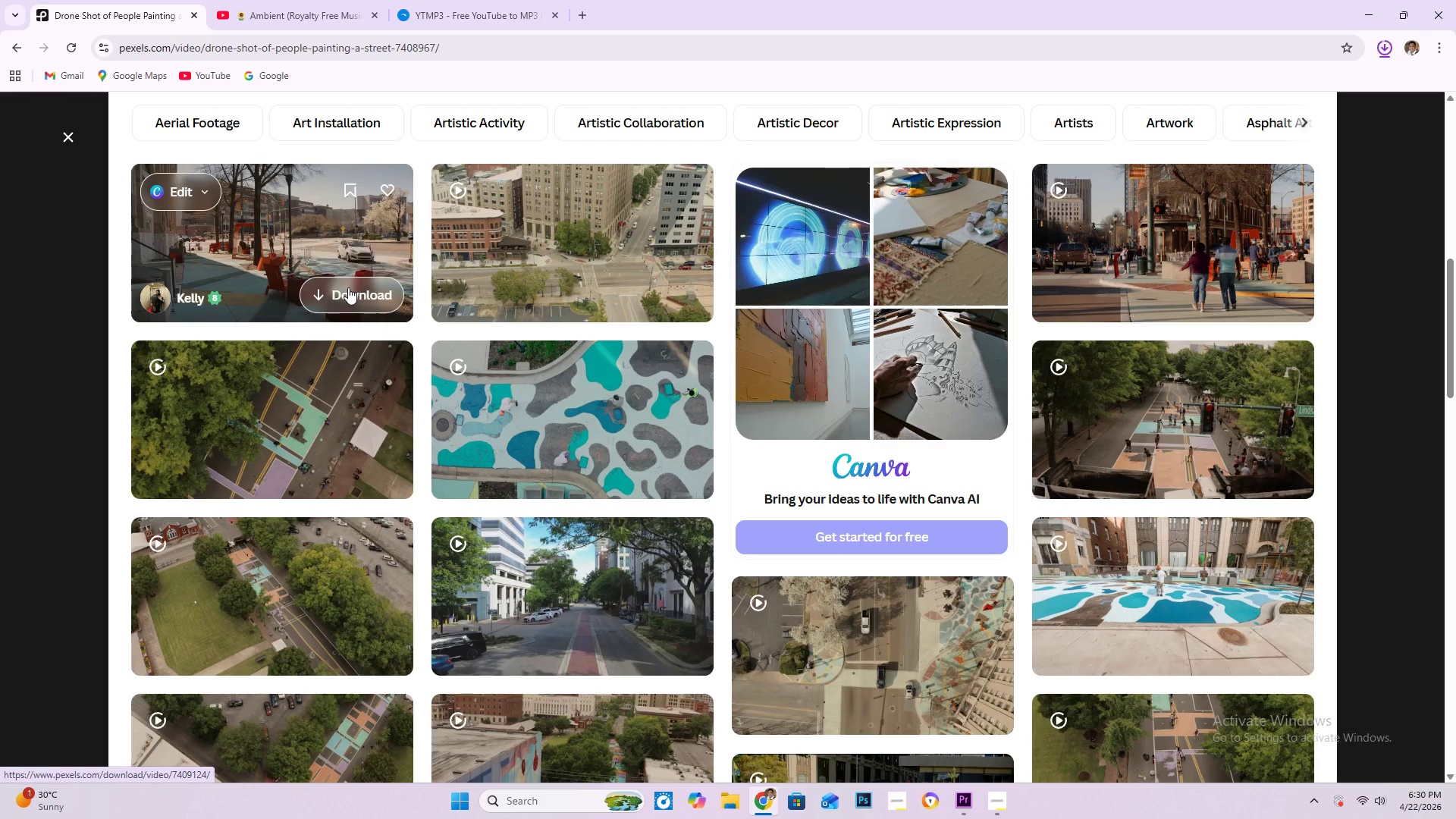 
left_click([348, 287])
 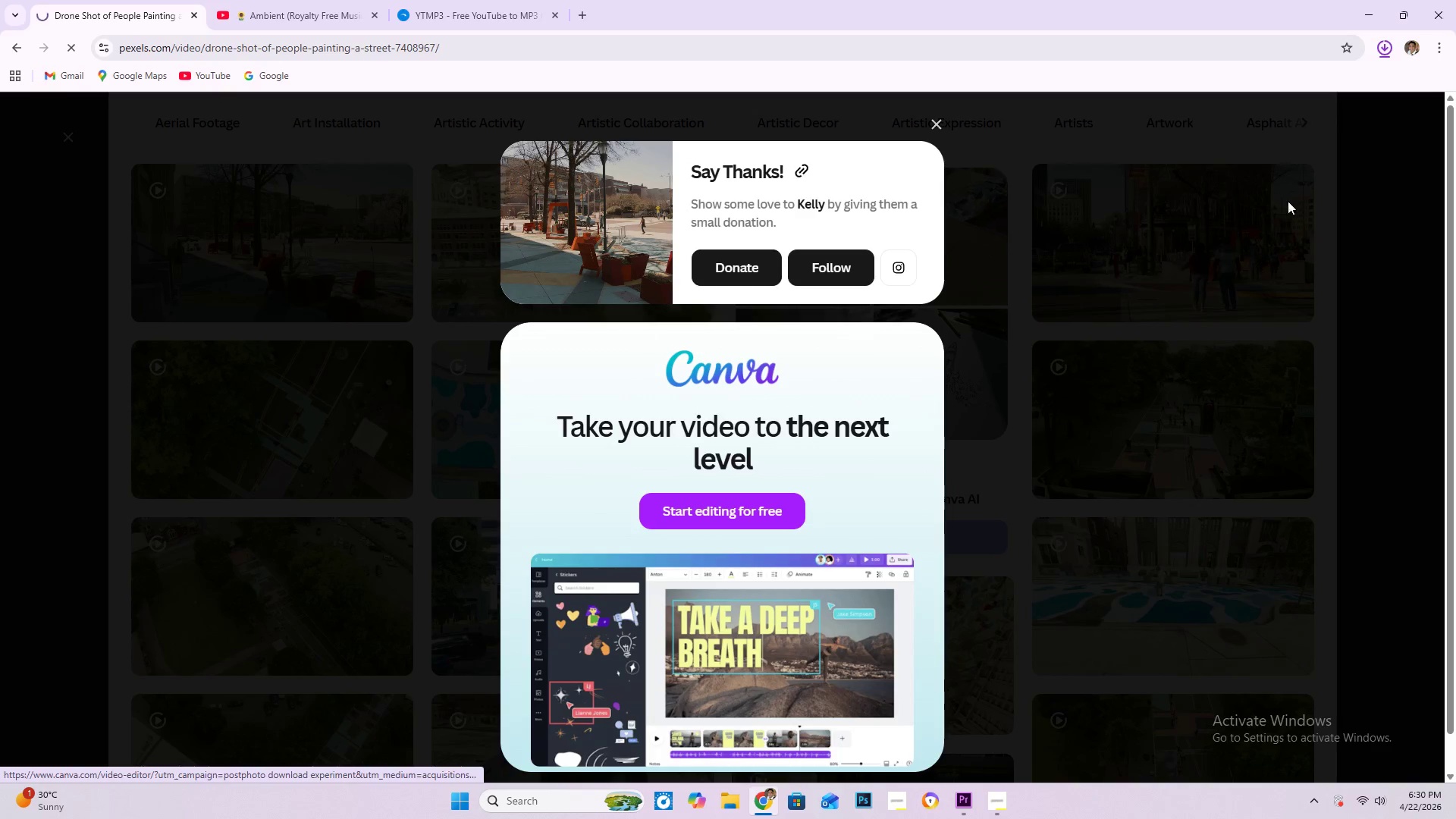 
left_click([1385, 53])
 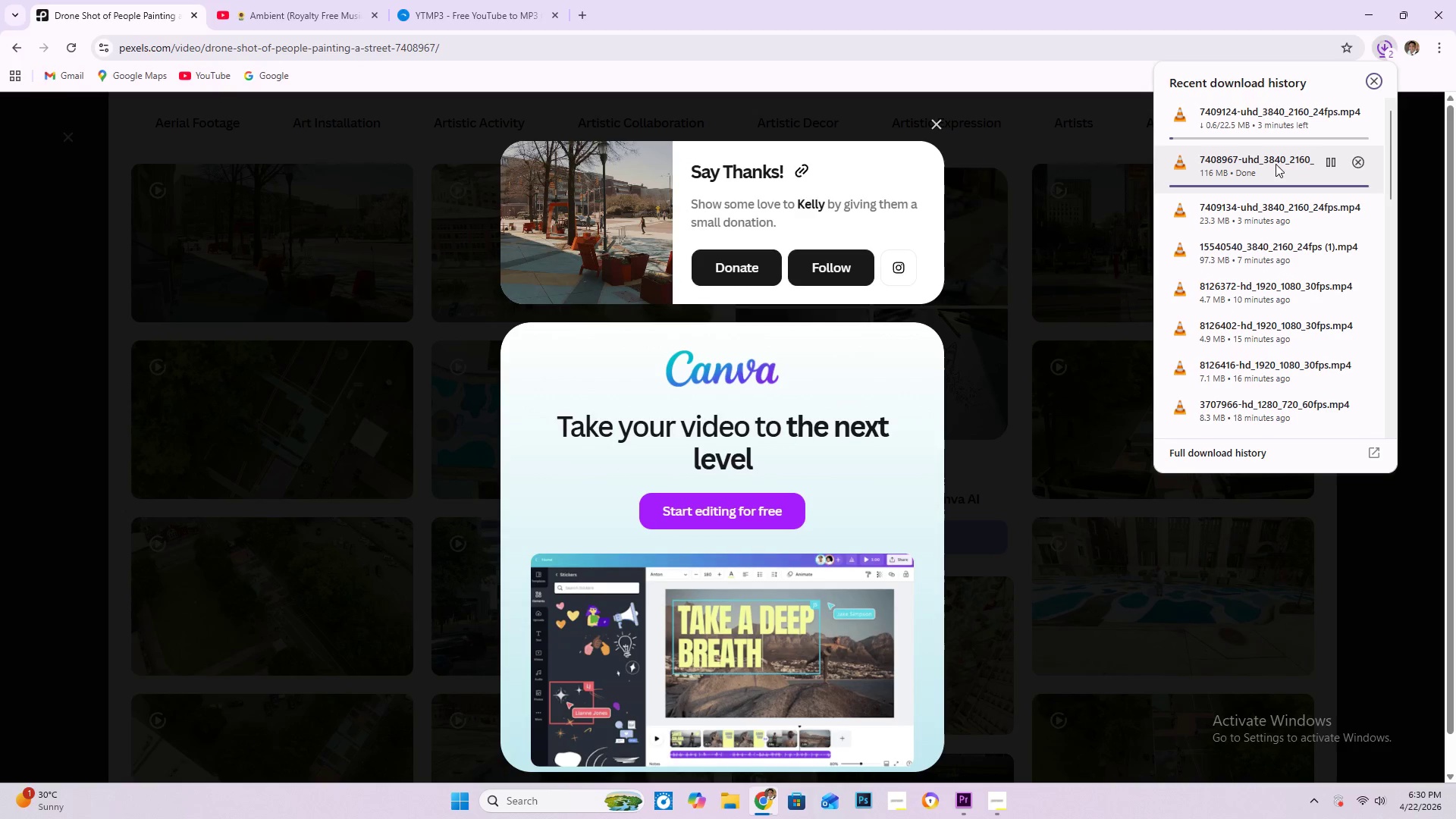 
wait(5.36)
 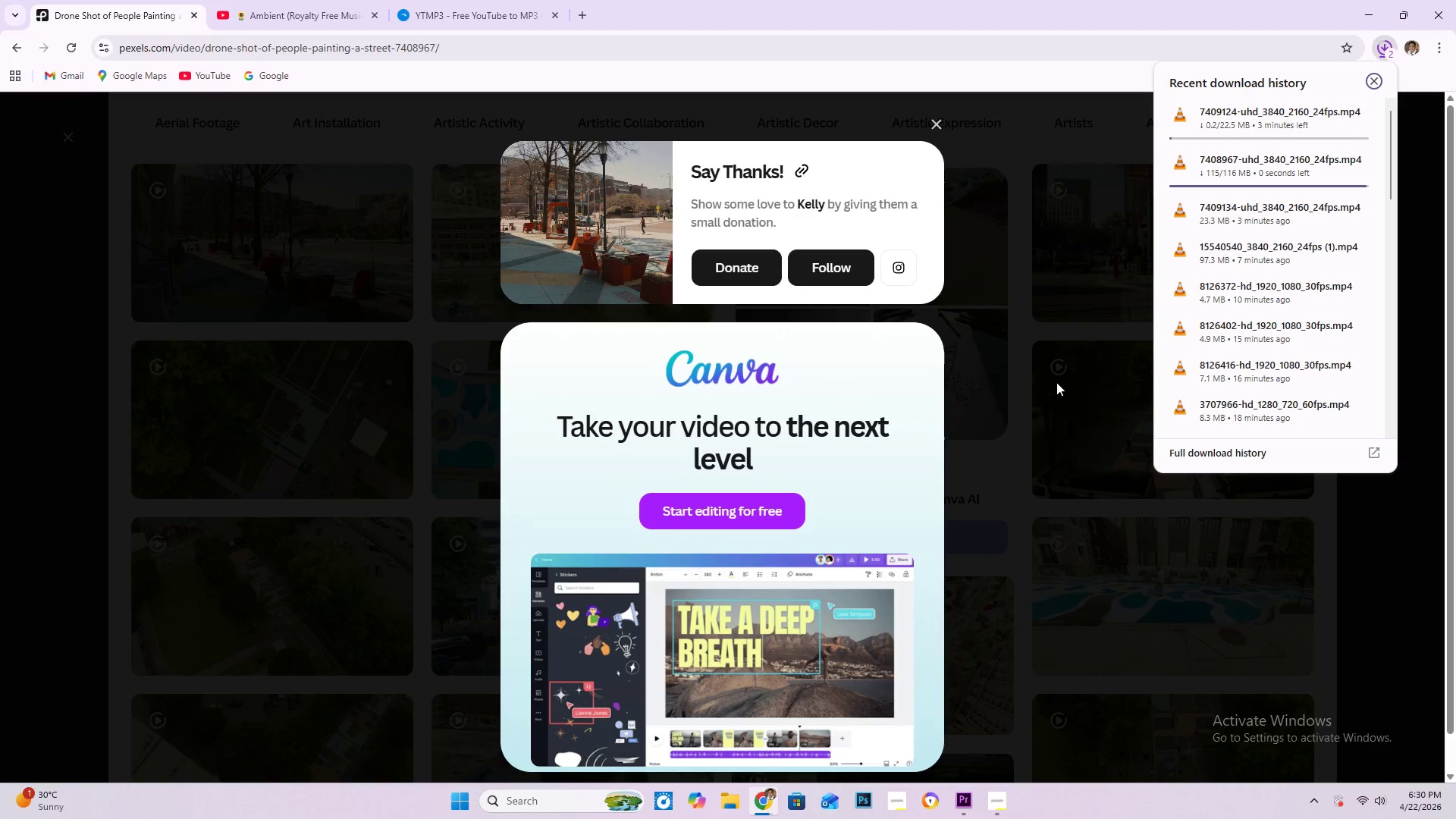 
hold_key(key=AltLeft, duration=0.64)
 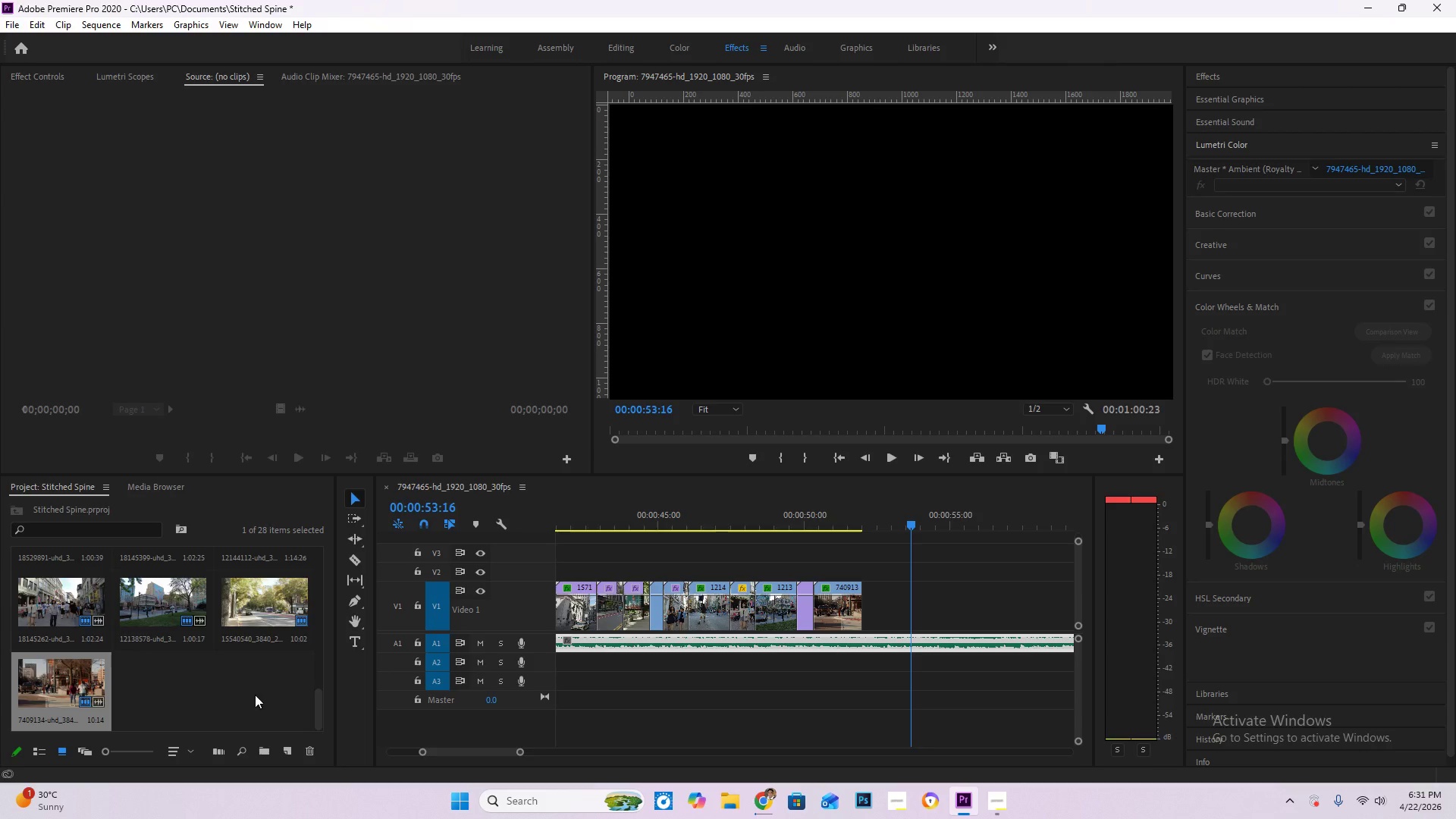 
key(Tab)
 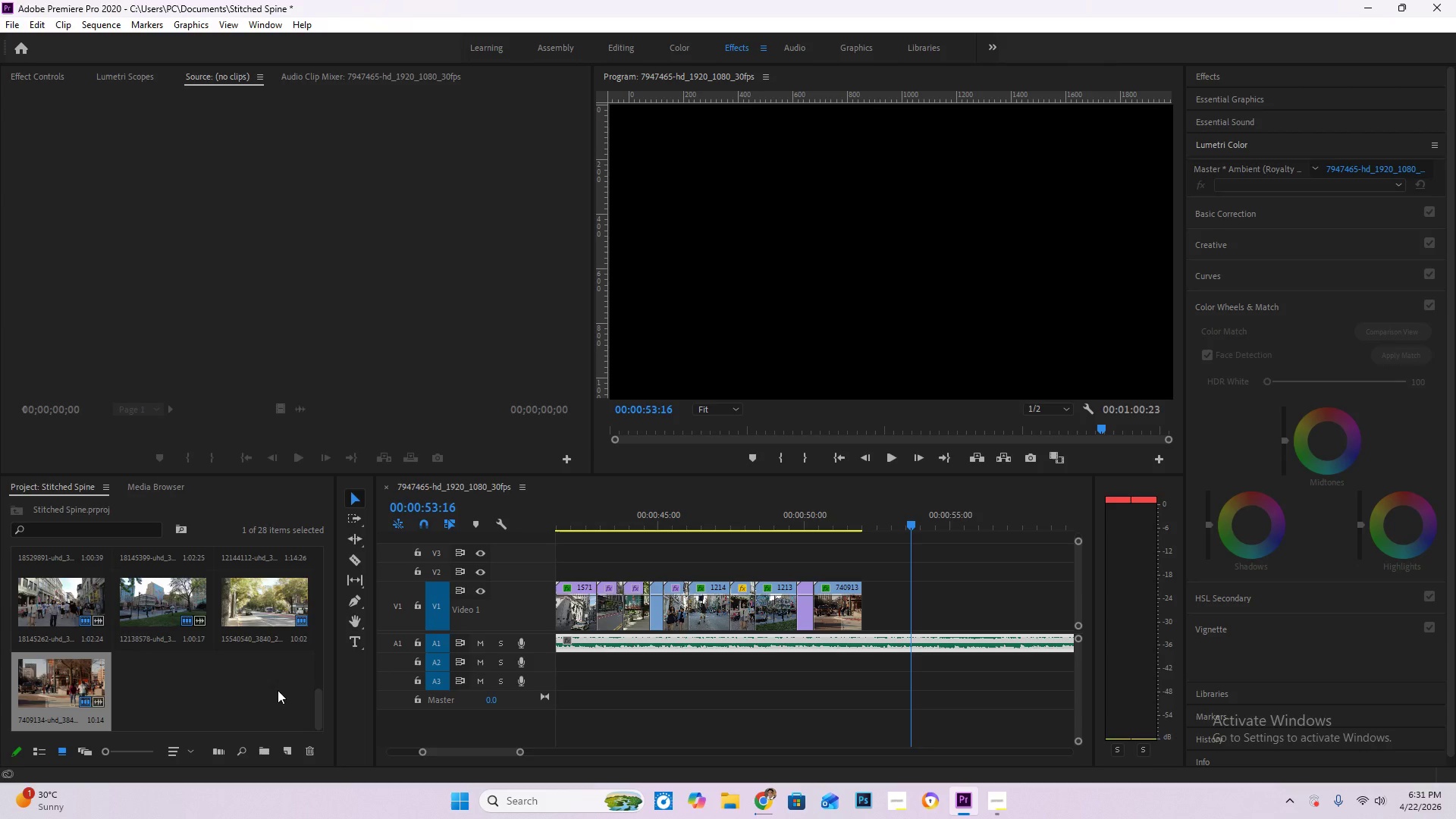 
double_click([255, 695])
 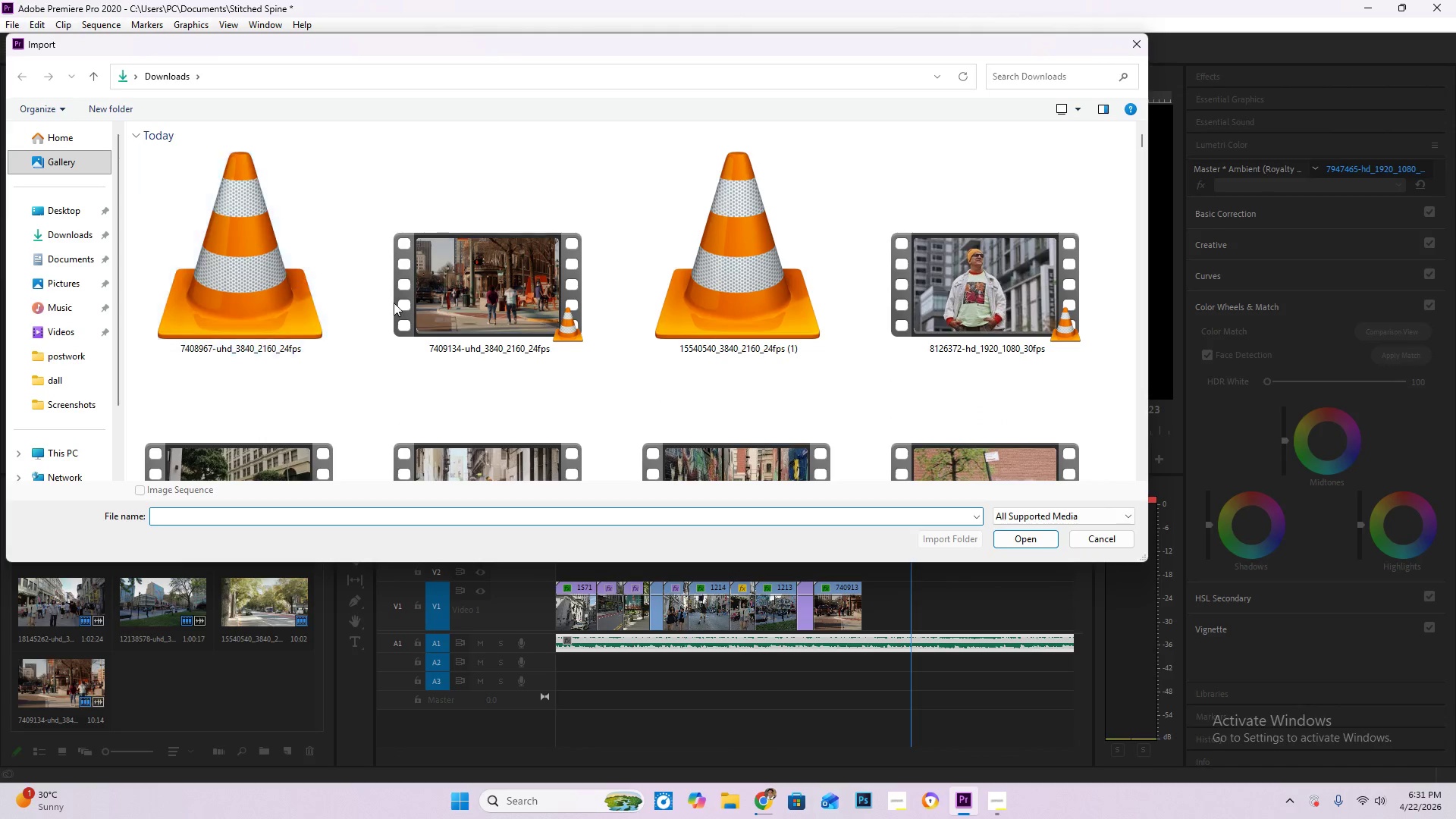 
left_click([239, 297])
 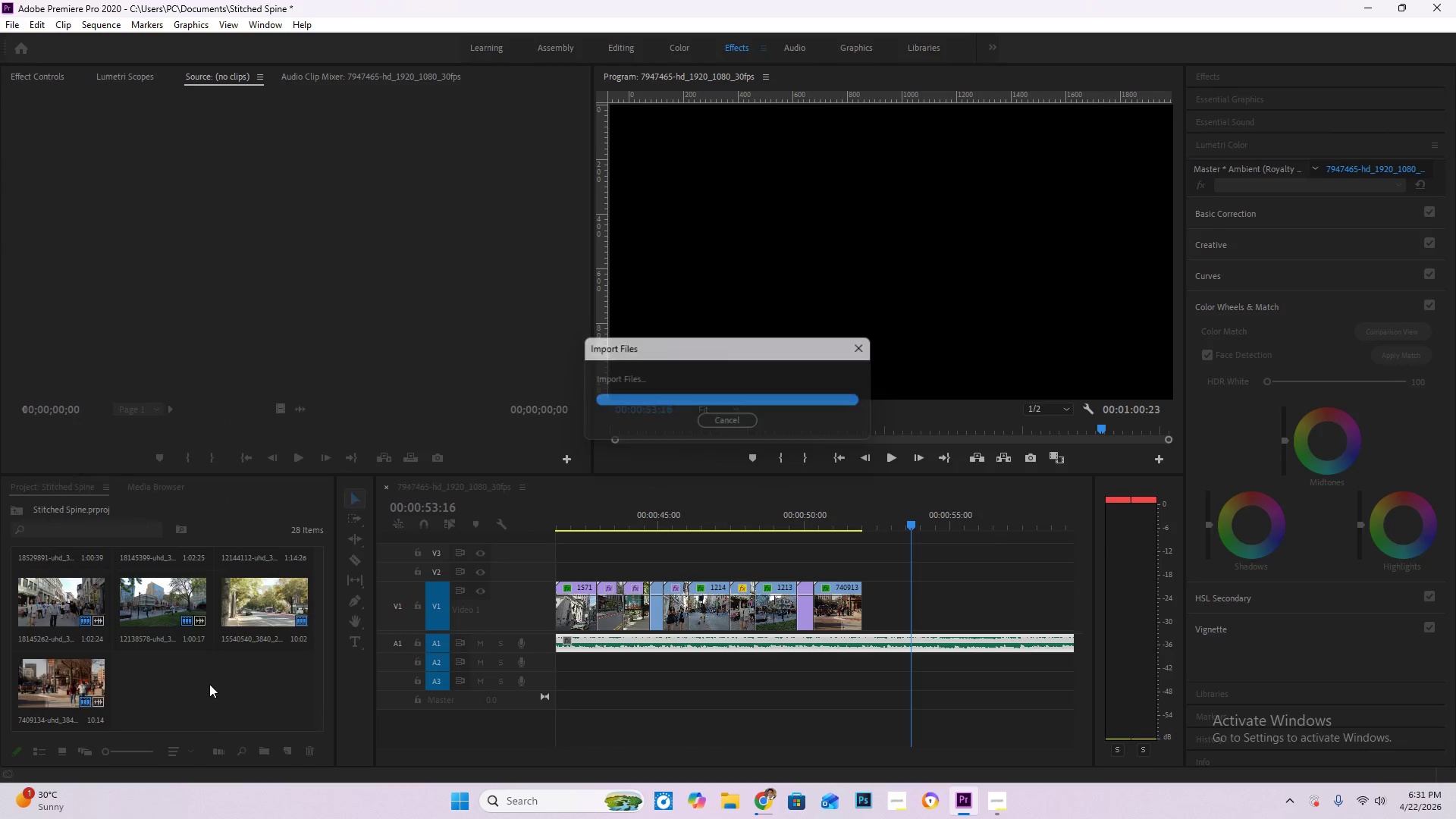 
left_click_drag(start_coordinate=[183, 684], to_coordinate=[868, 659])
 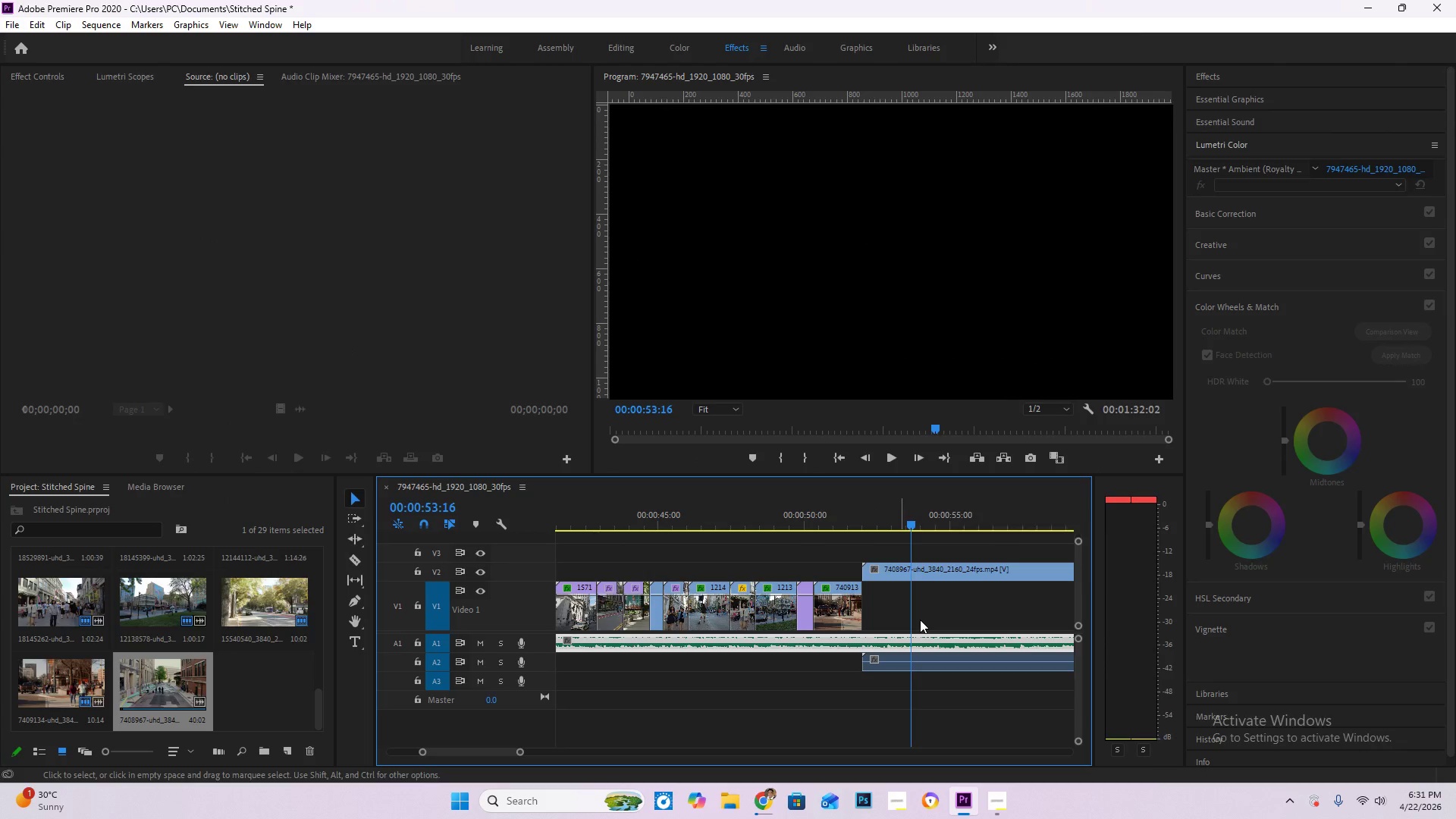 
left_click([944, 659])
 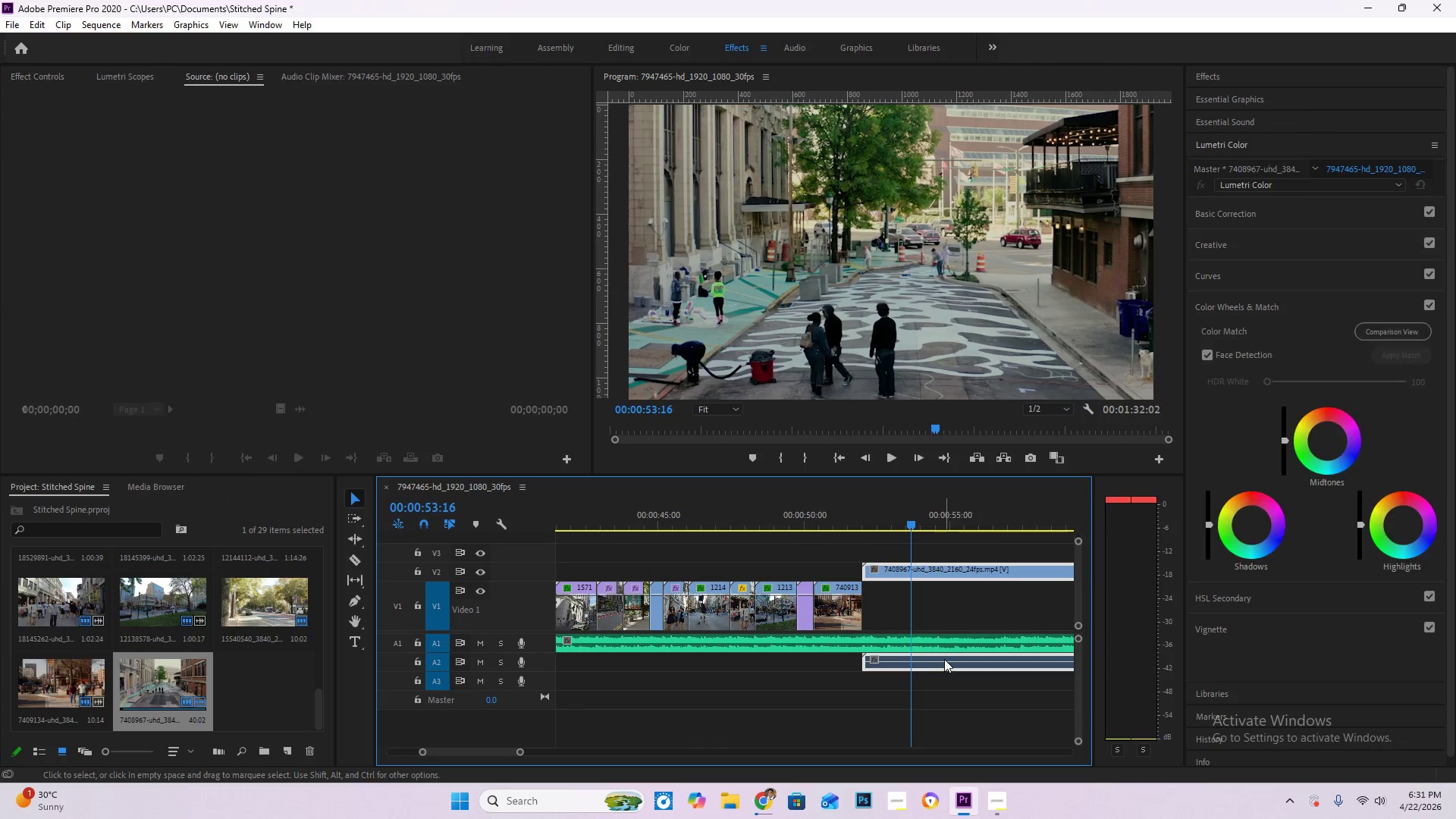 
right_click([944, 659])
 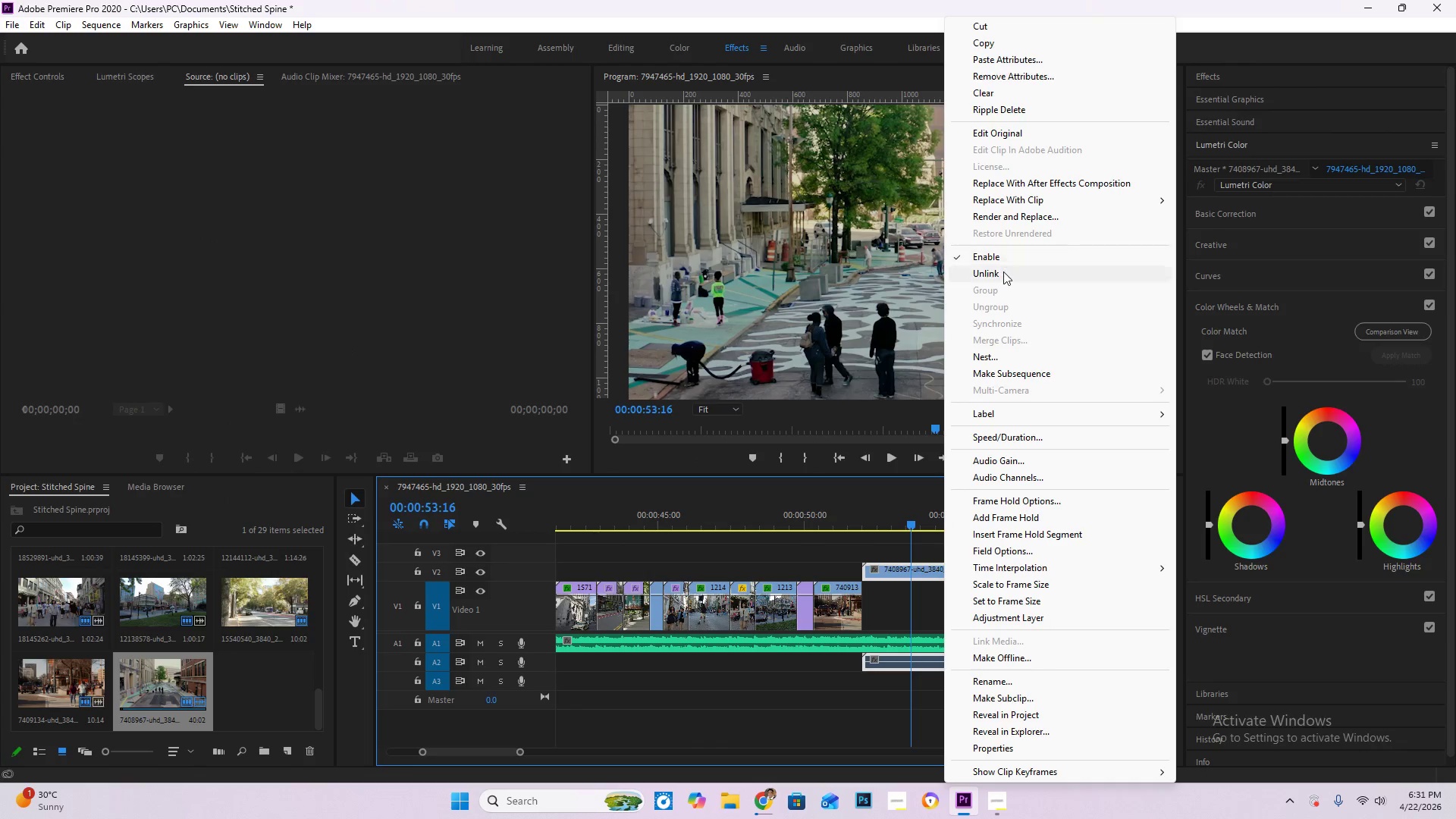 
left_click([1004, 271])
 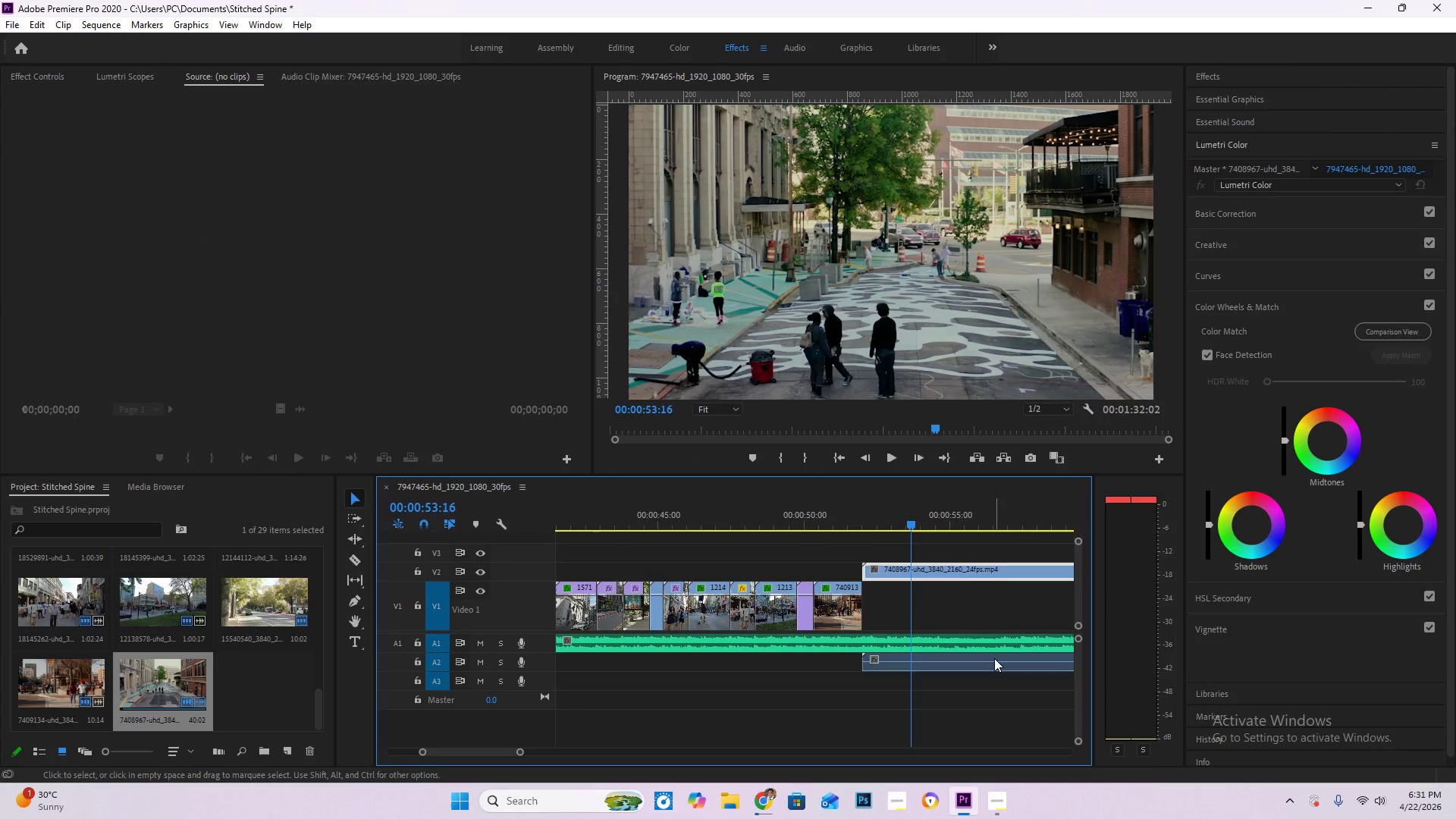 
left_click([994, 658])
 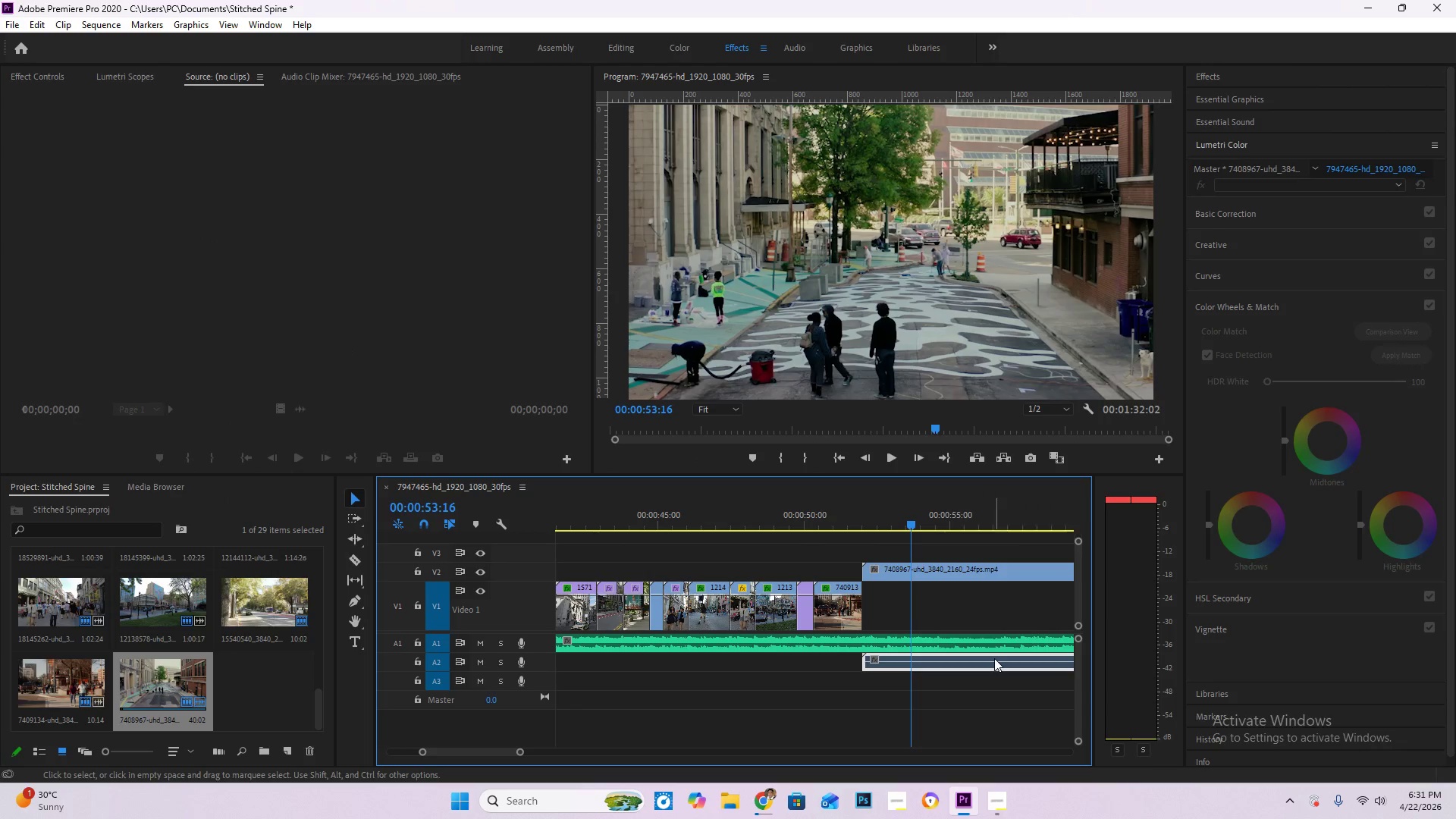 
key(Delete)
 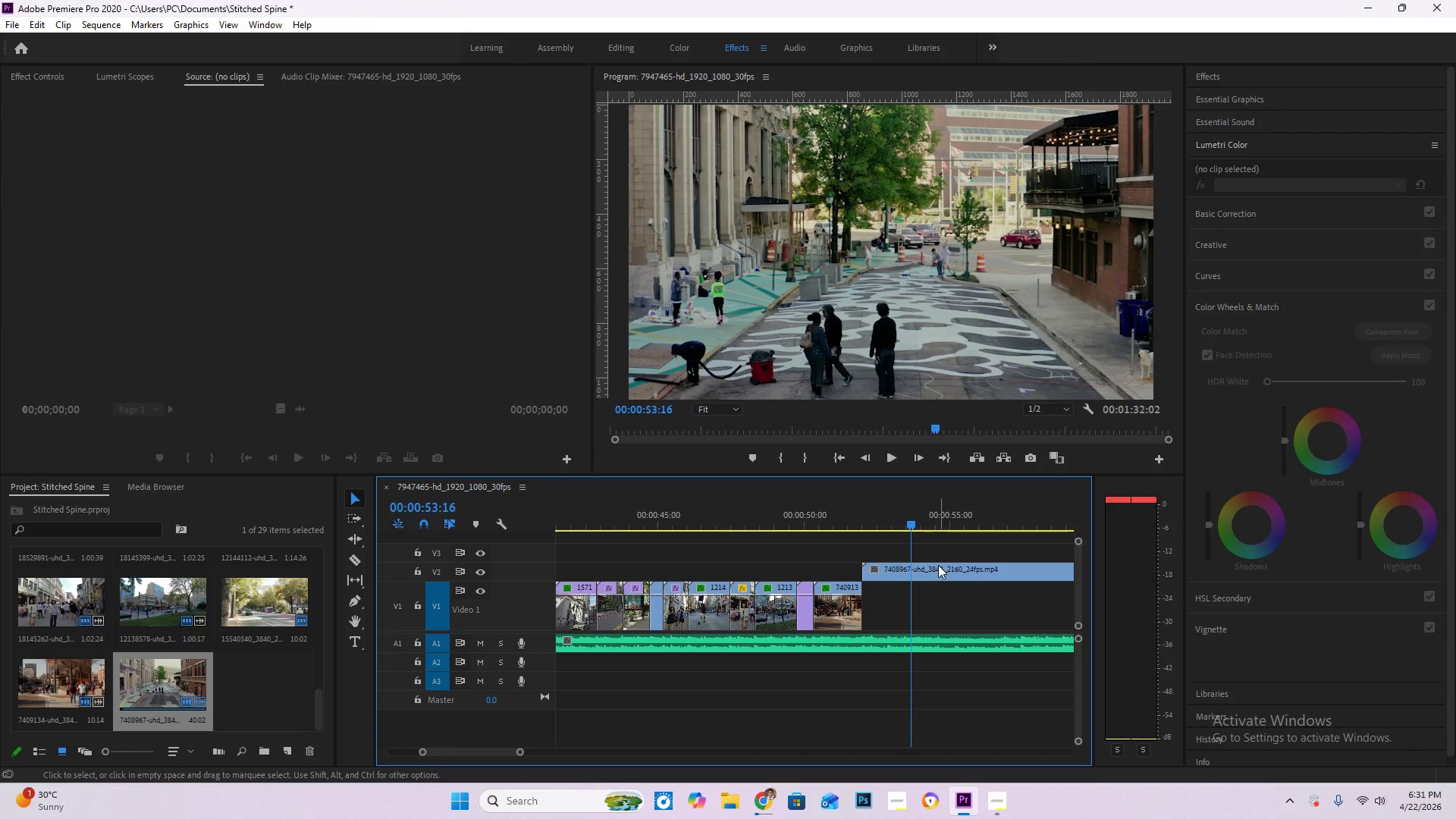 
left_click_drag(start_coordinate=[938, 565], to_coordinate=[946, 597])
 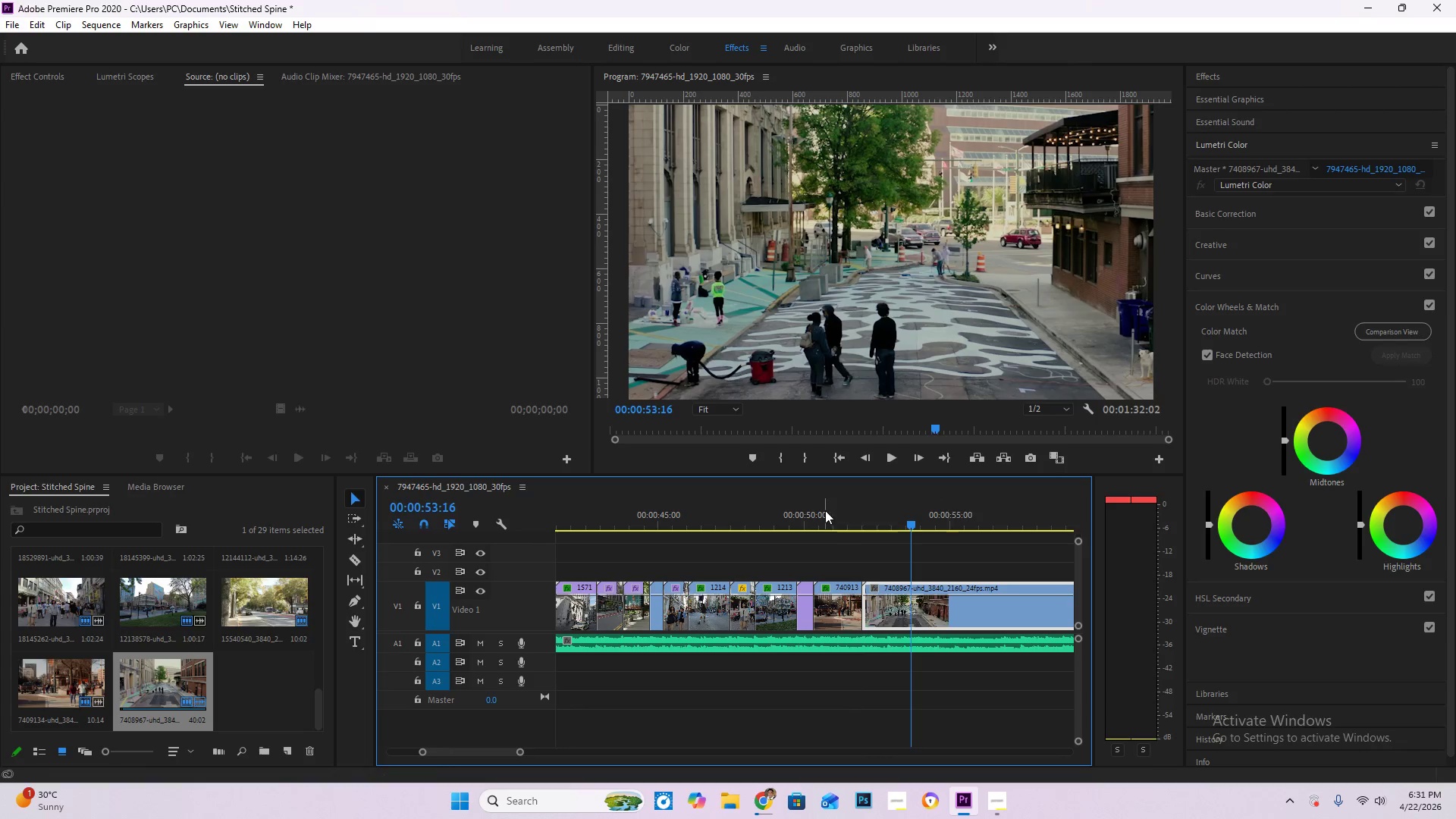 
left_click([825, 510])
 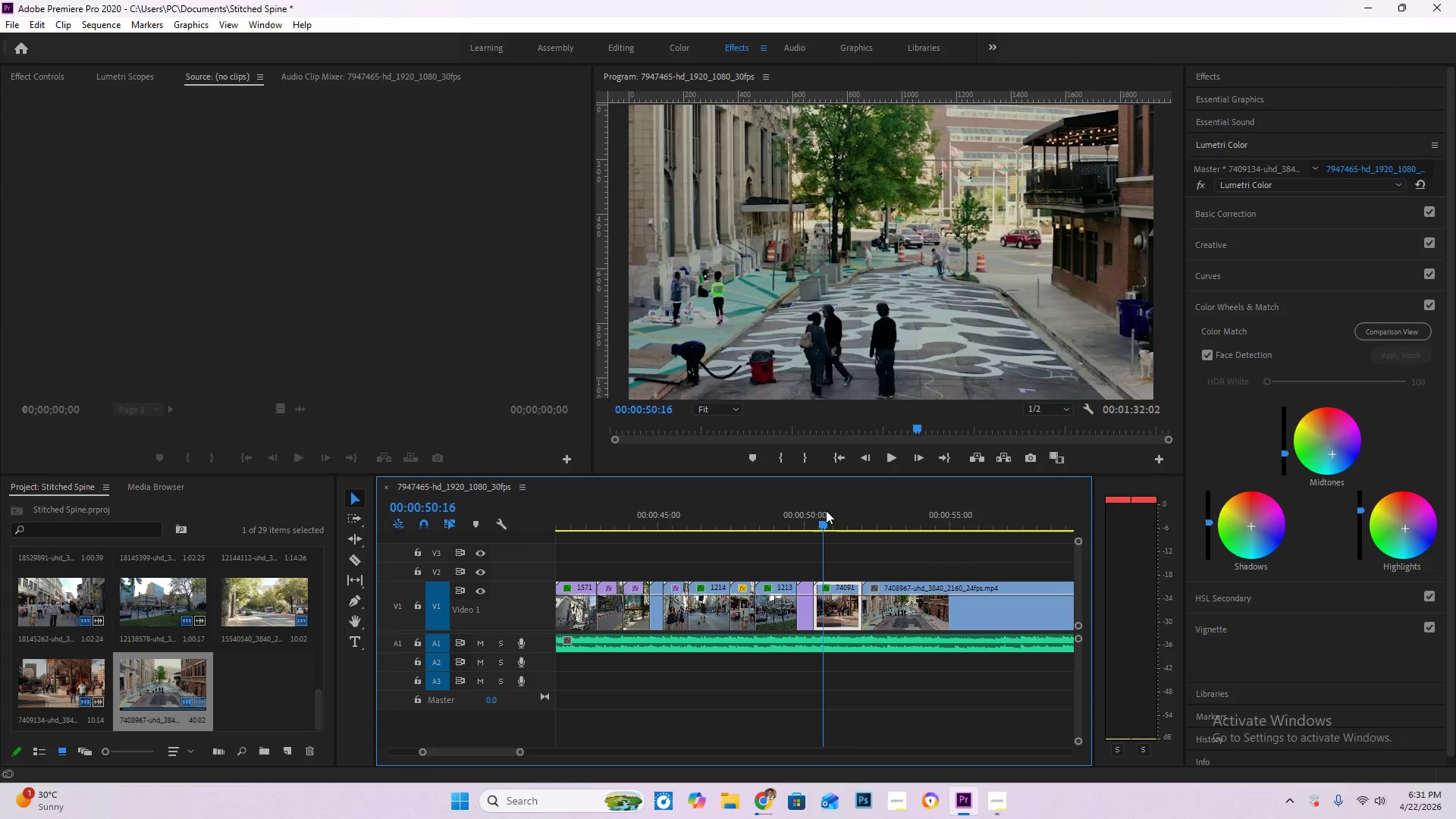 
key(Space)
 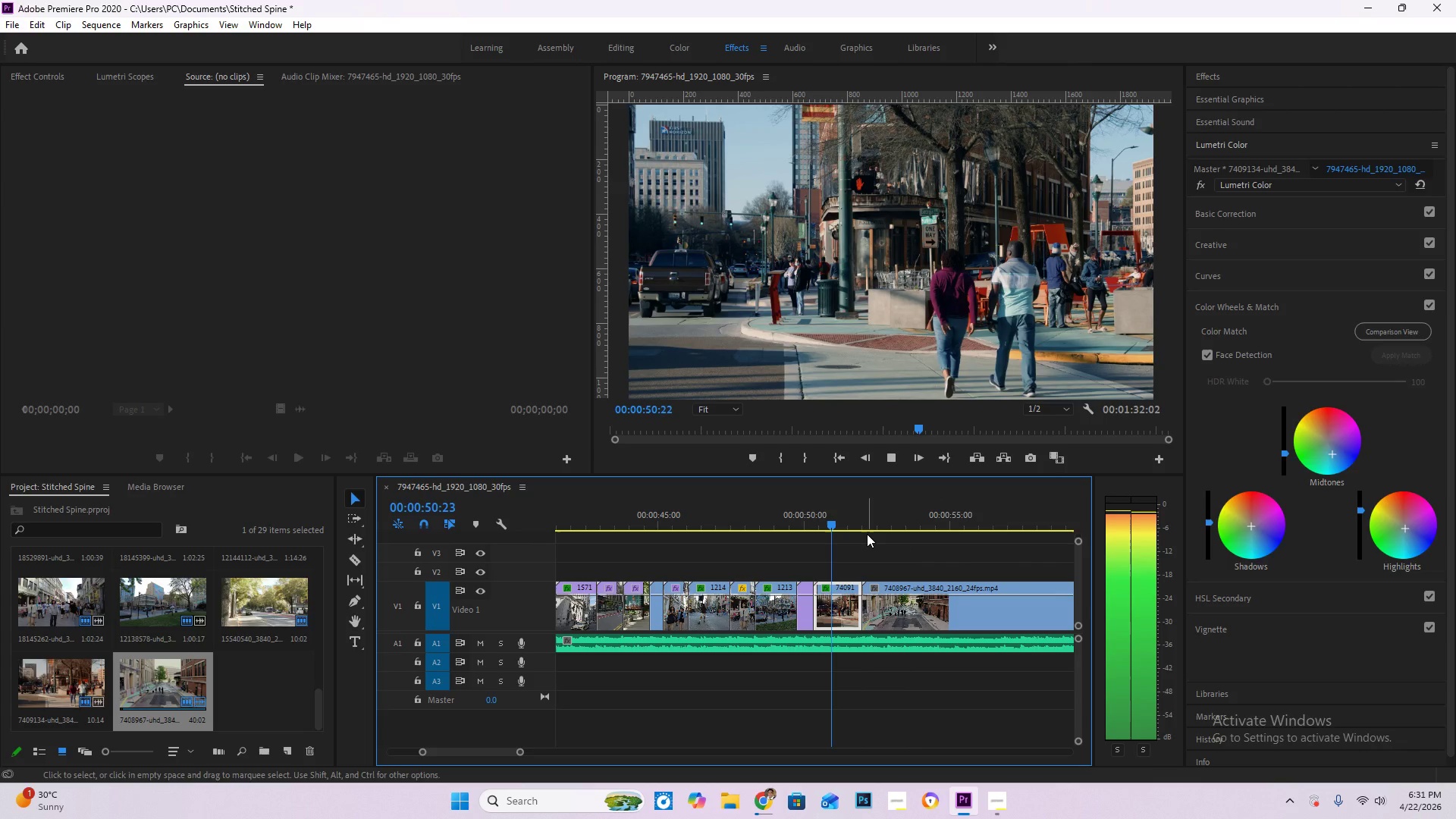 
hold_key(key=AltLeft, duration=2.11)
scroll: coordinate [880, 626], scroll_direction: down, amount: 14.0
 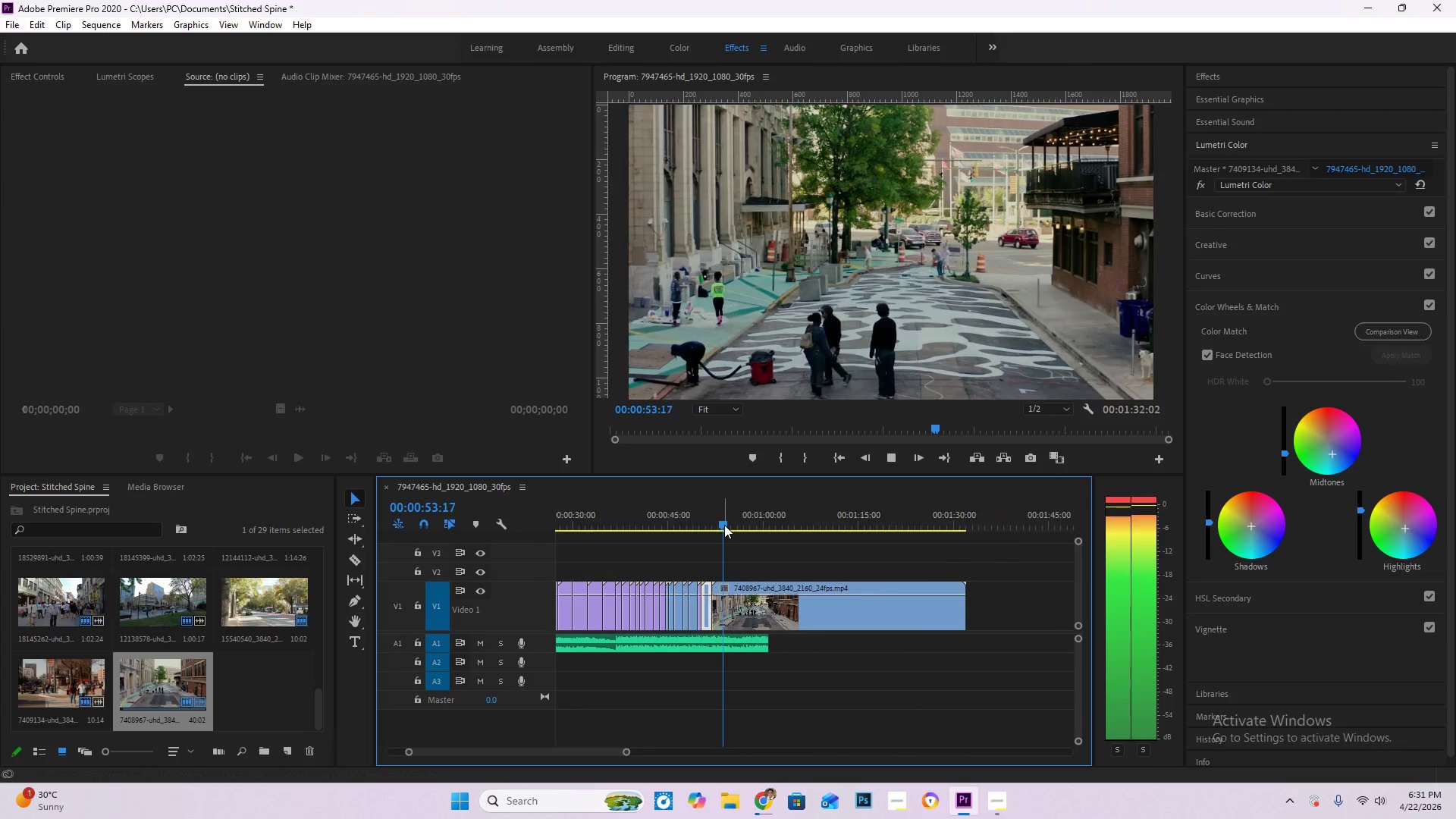 
left_click_drag(start_coordinate=[724, 525], to_coordinate=[793, 532])
 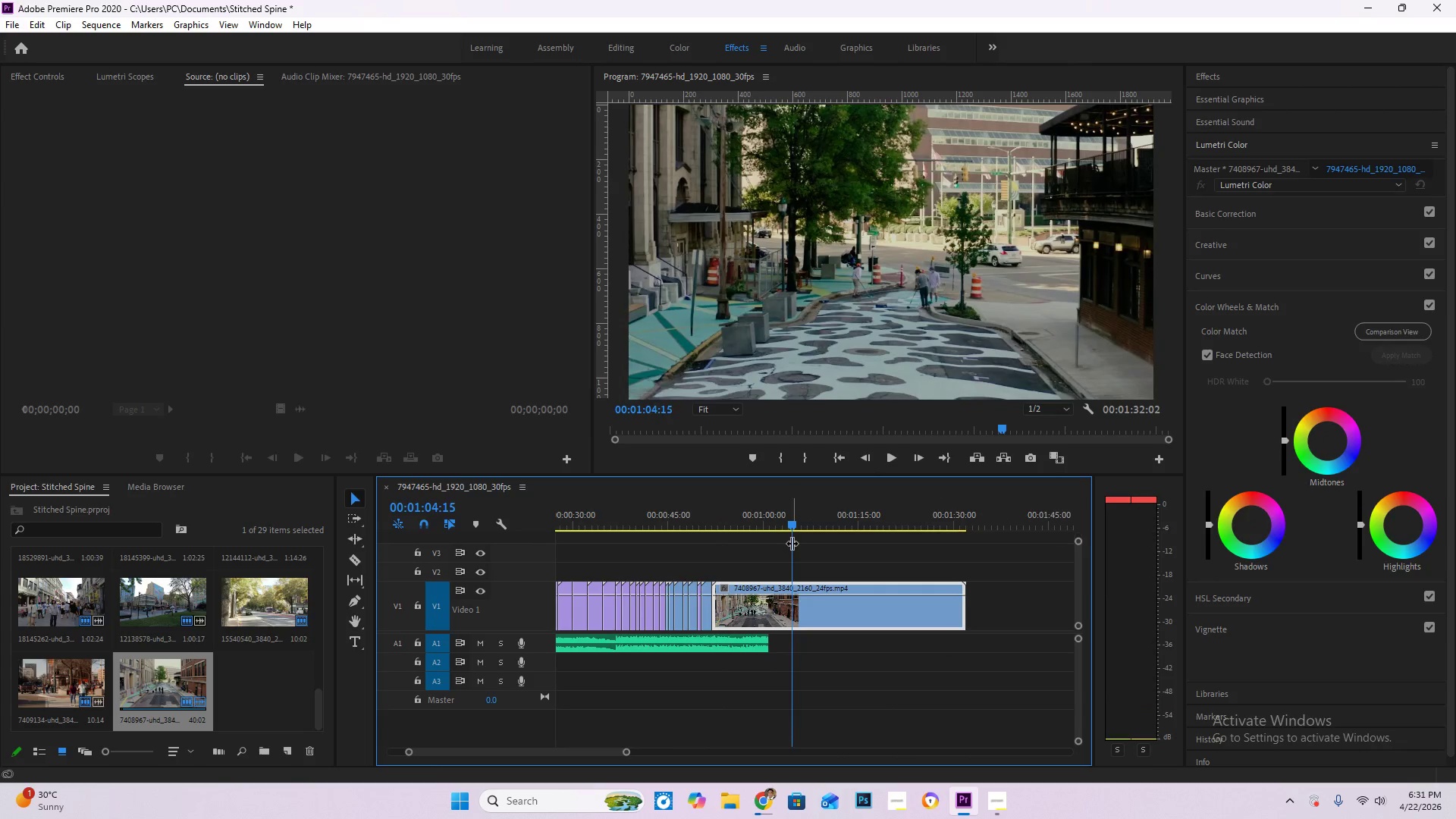 
key(C)
 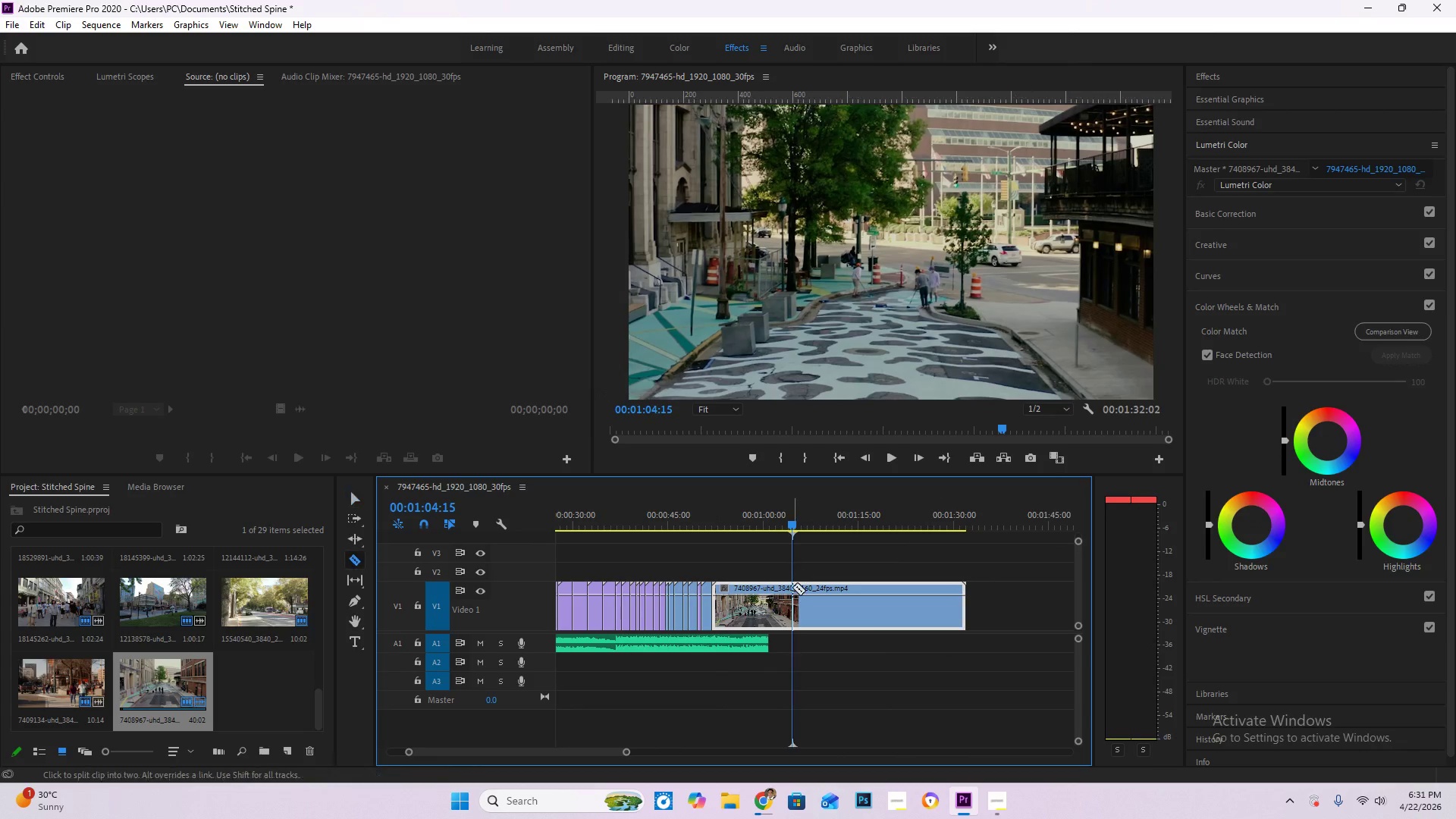 
left_click([792, 587])
 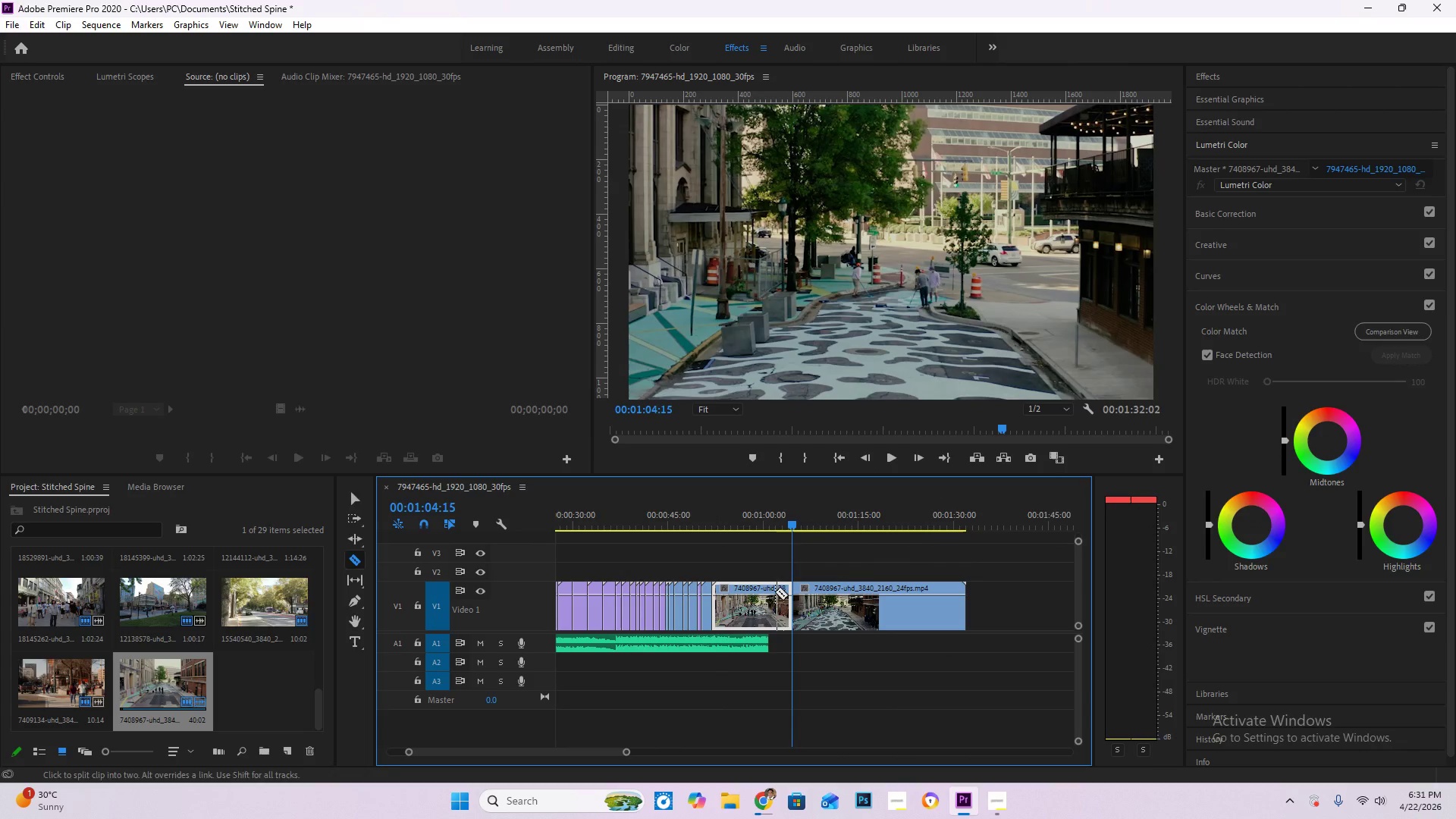 
key(V)
 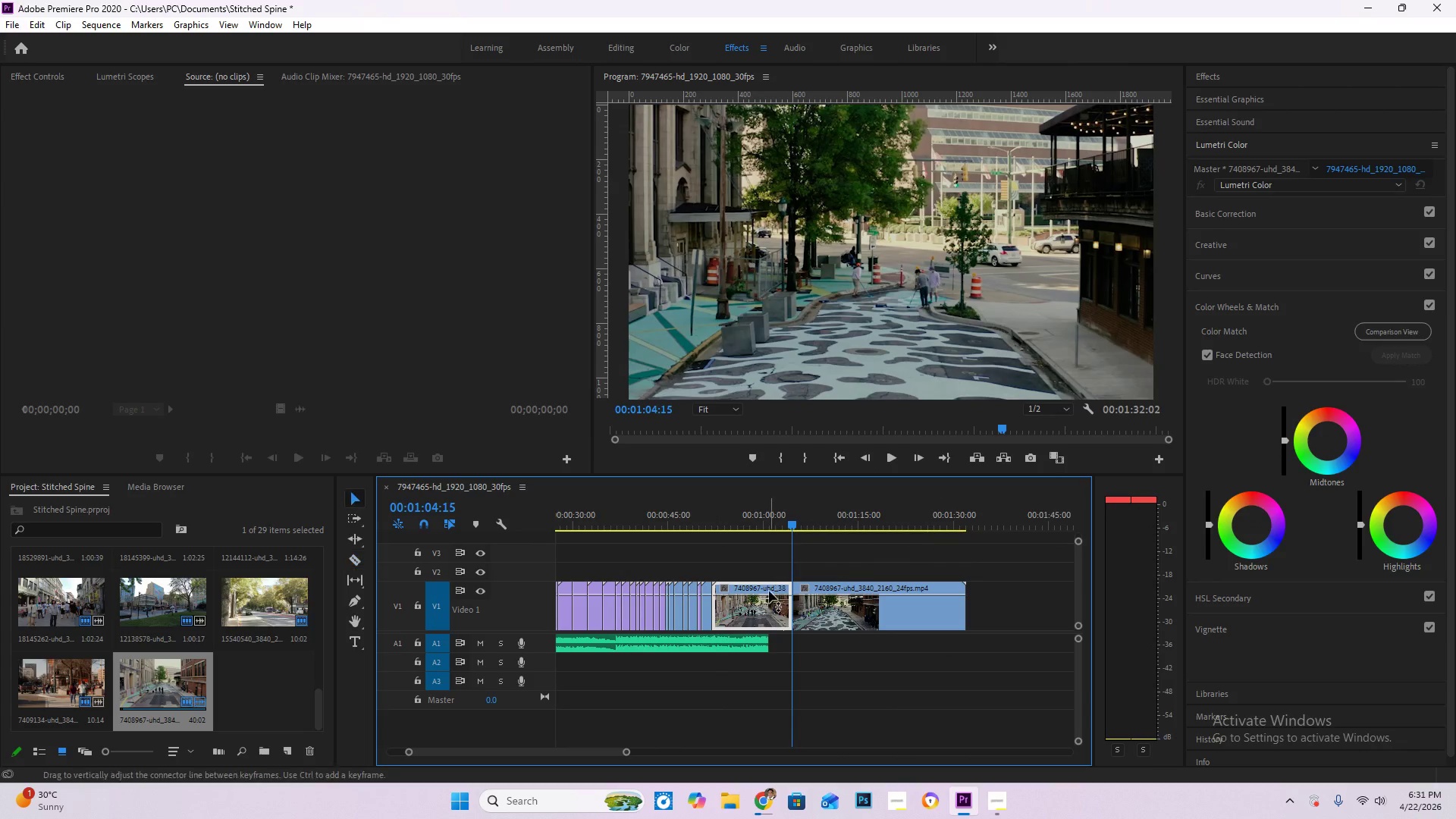 
double_click([769, 591])
 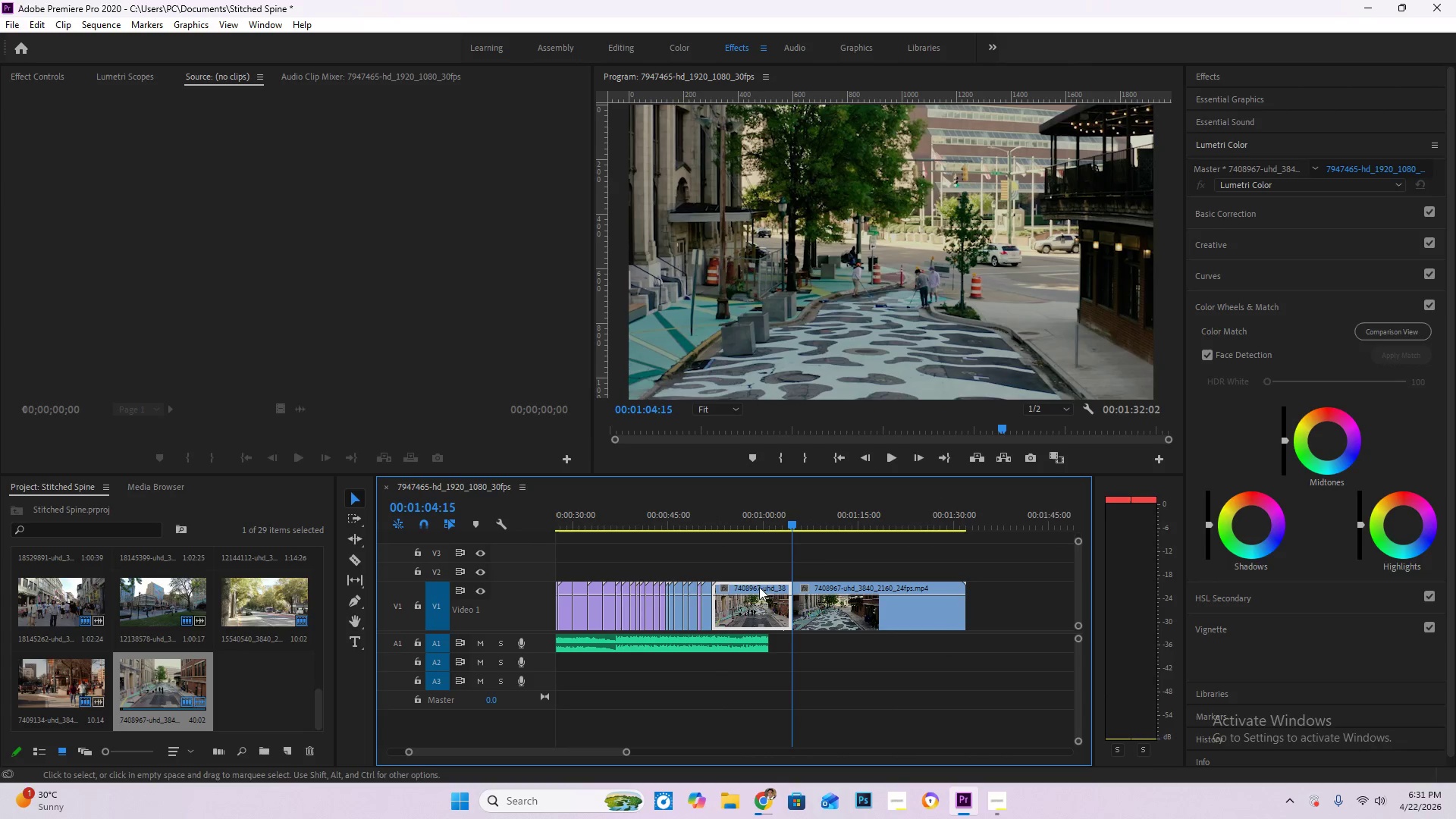 
left_click([756, 586])
 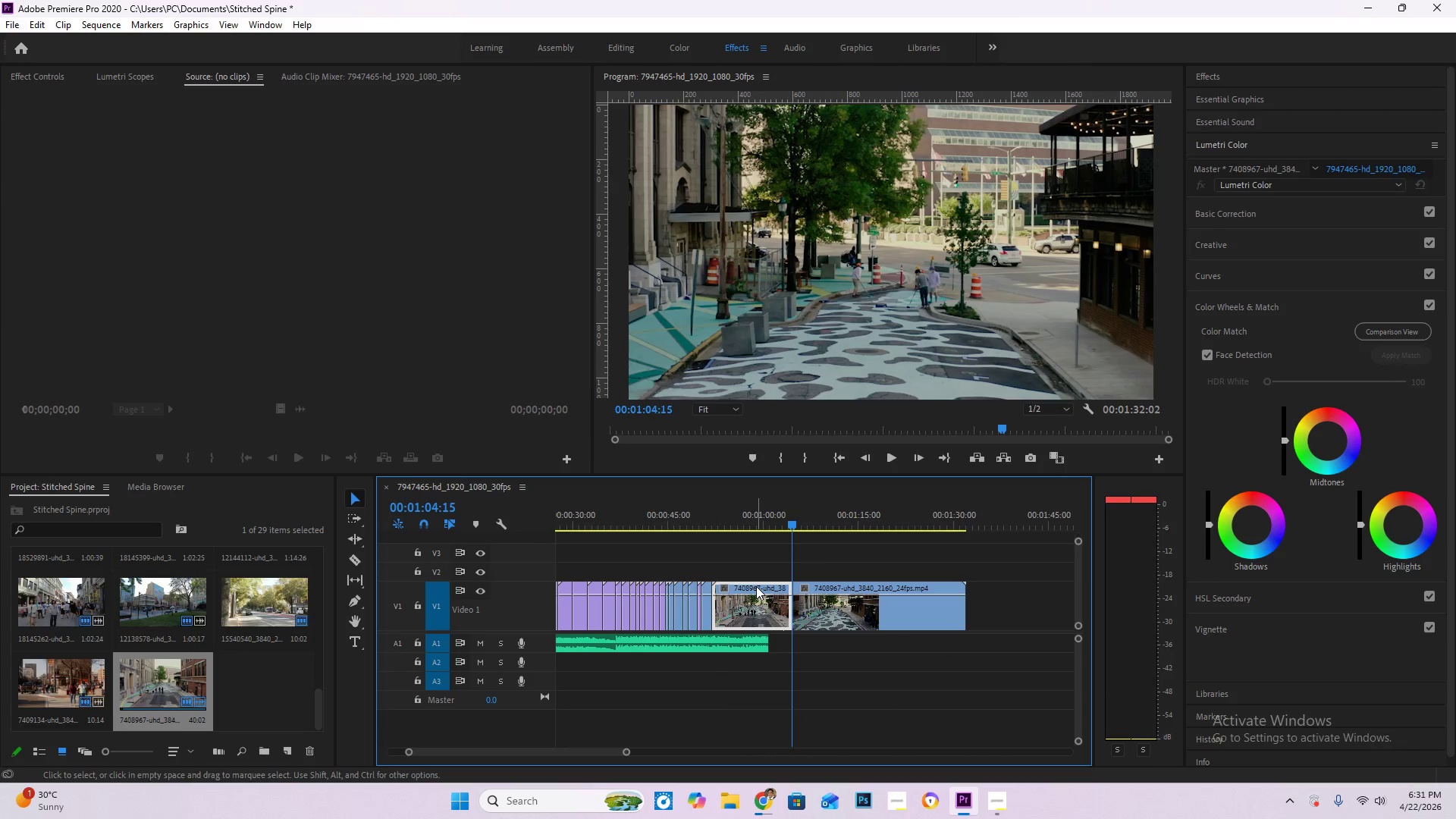 
key(Delete)
 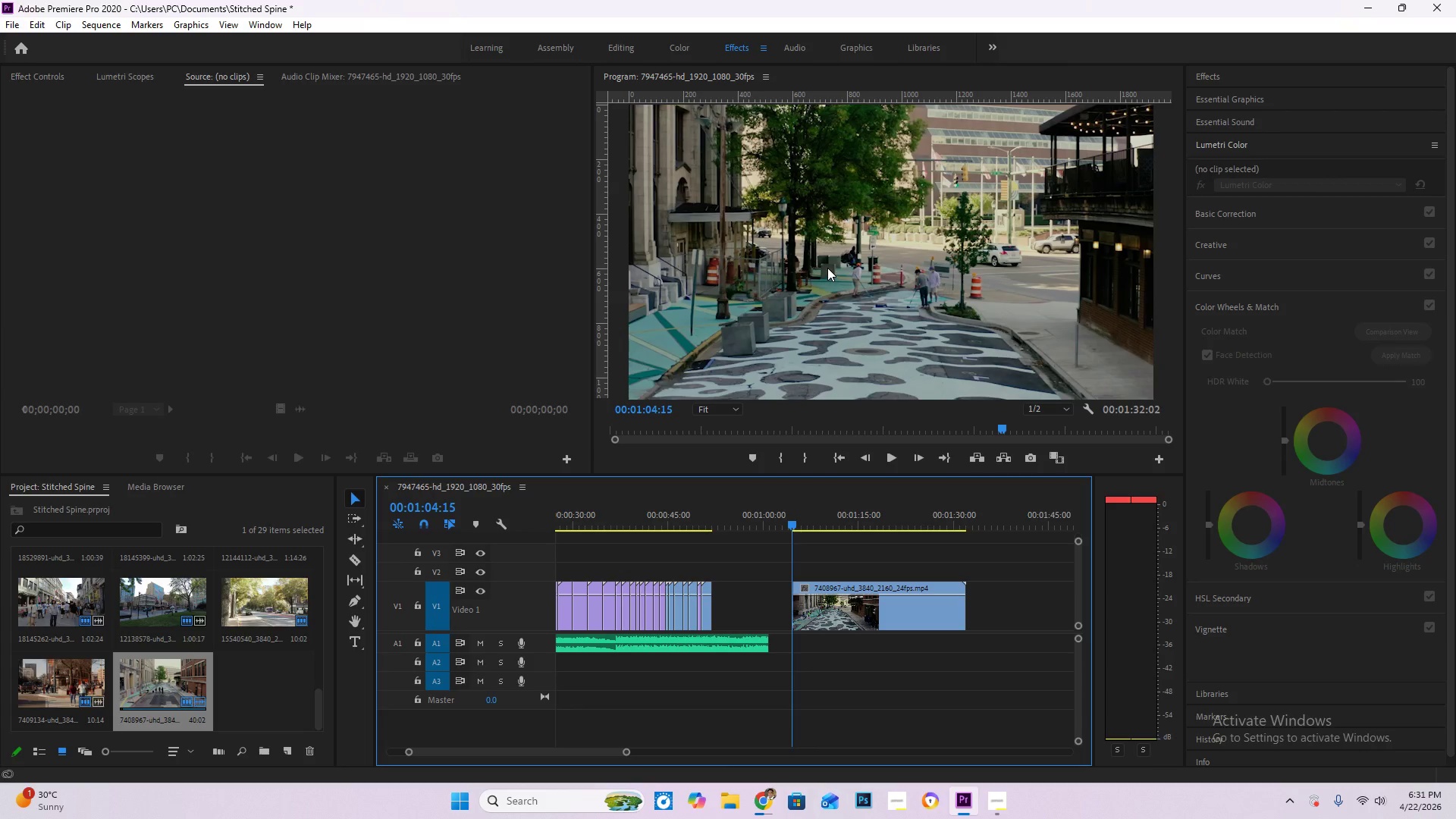 
double_click([827, 268])
 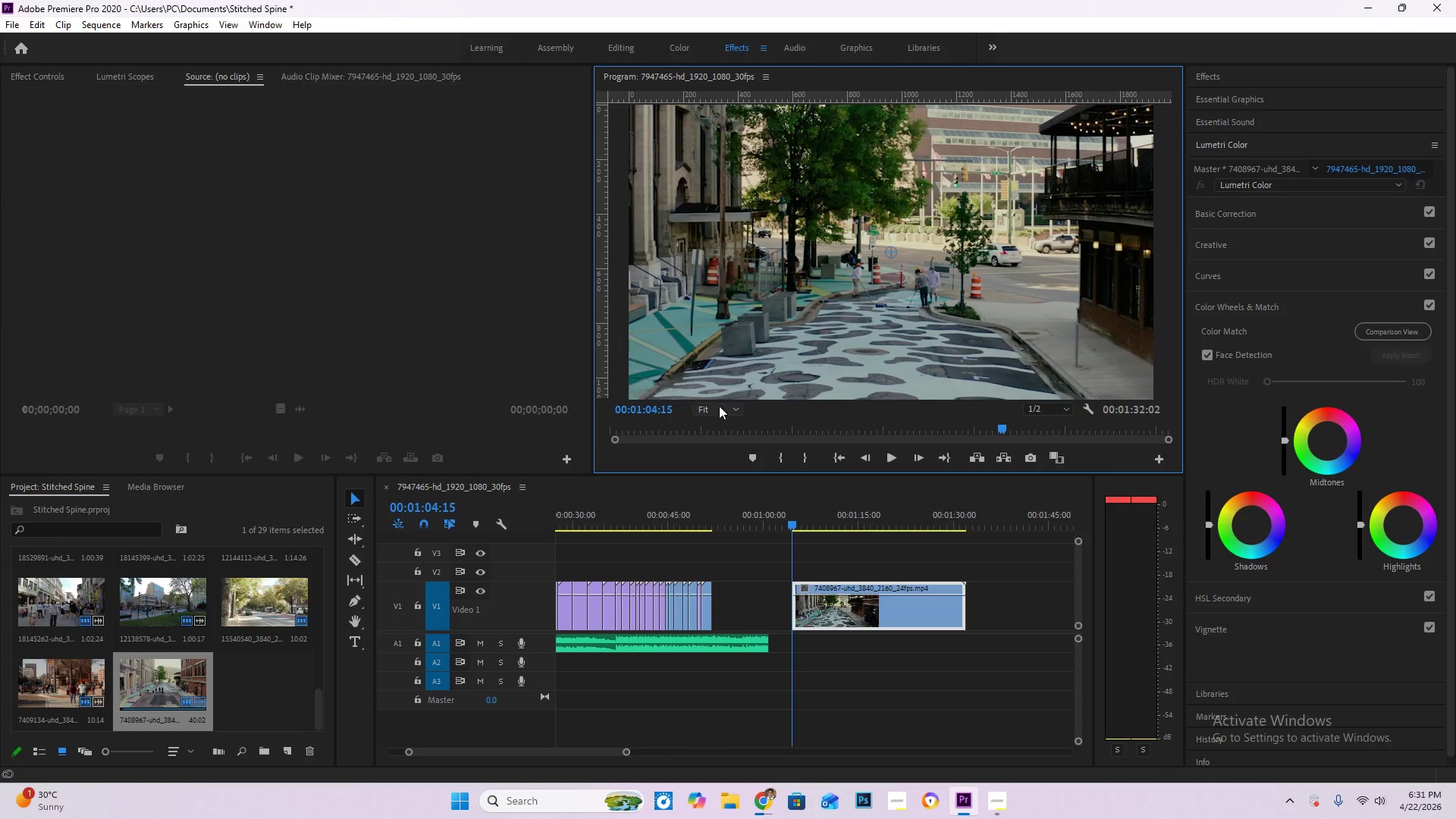 
left_click([723, 408])
 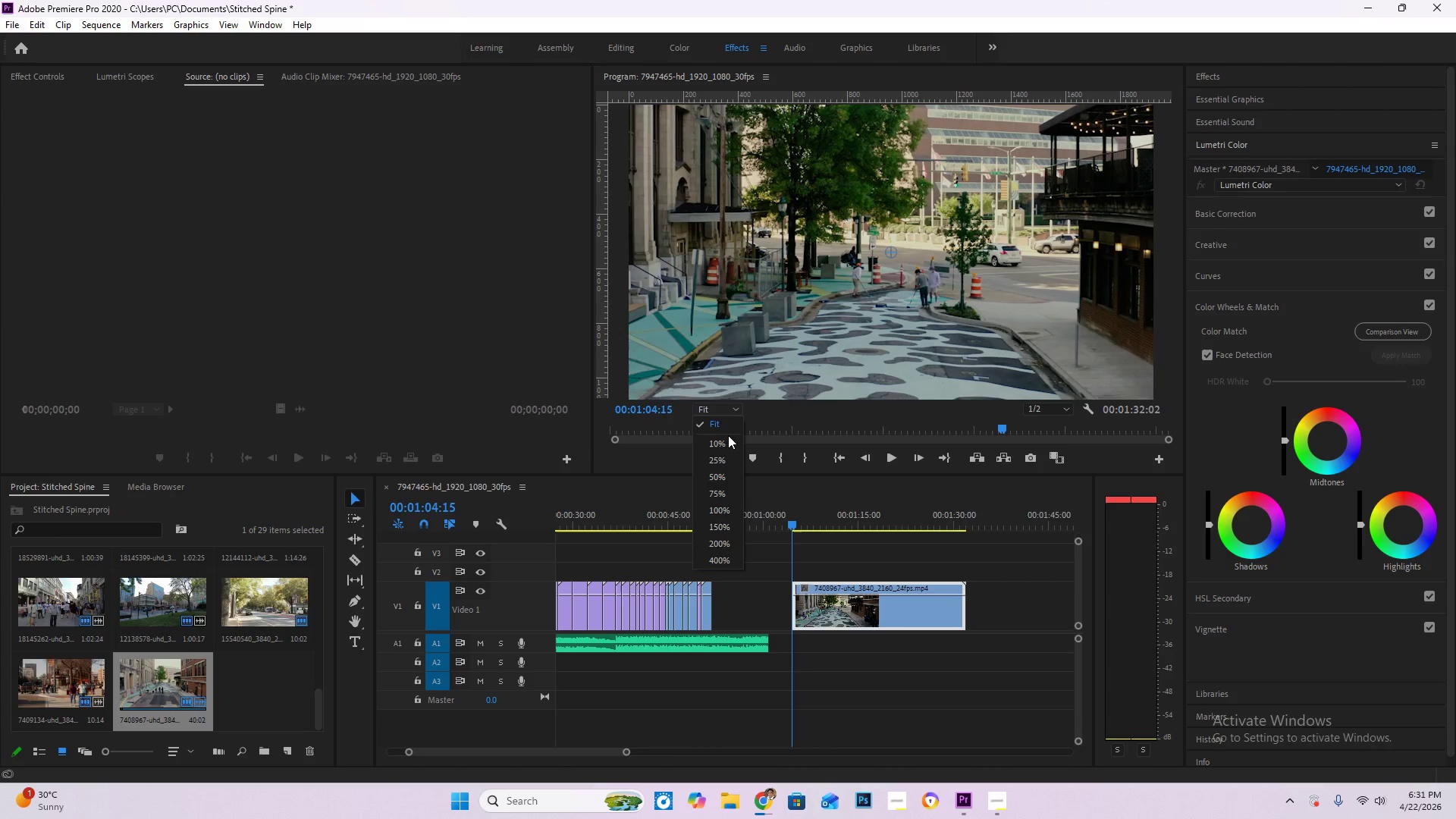 
left_click([728, 438])
 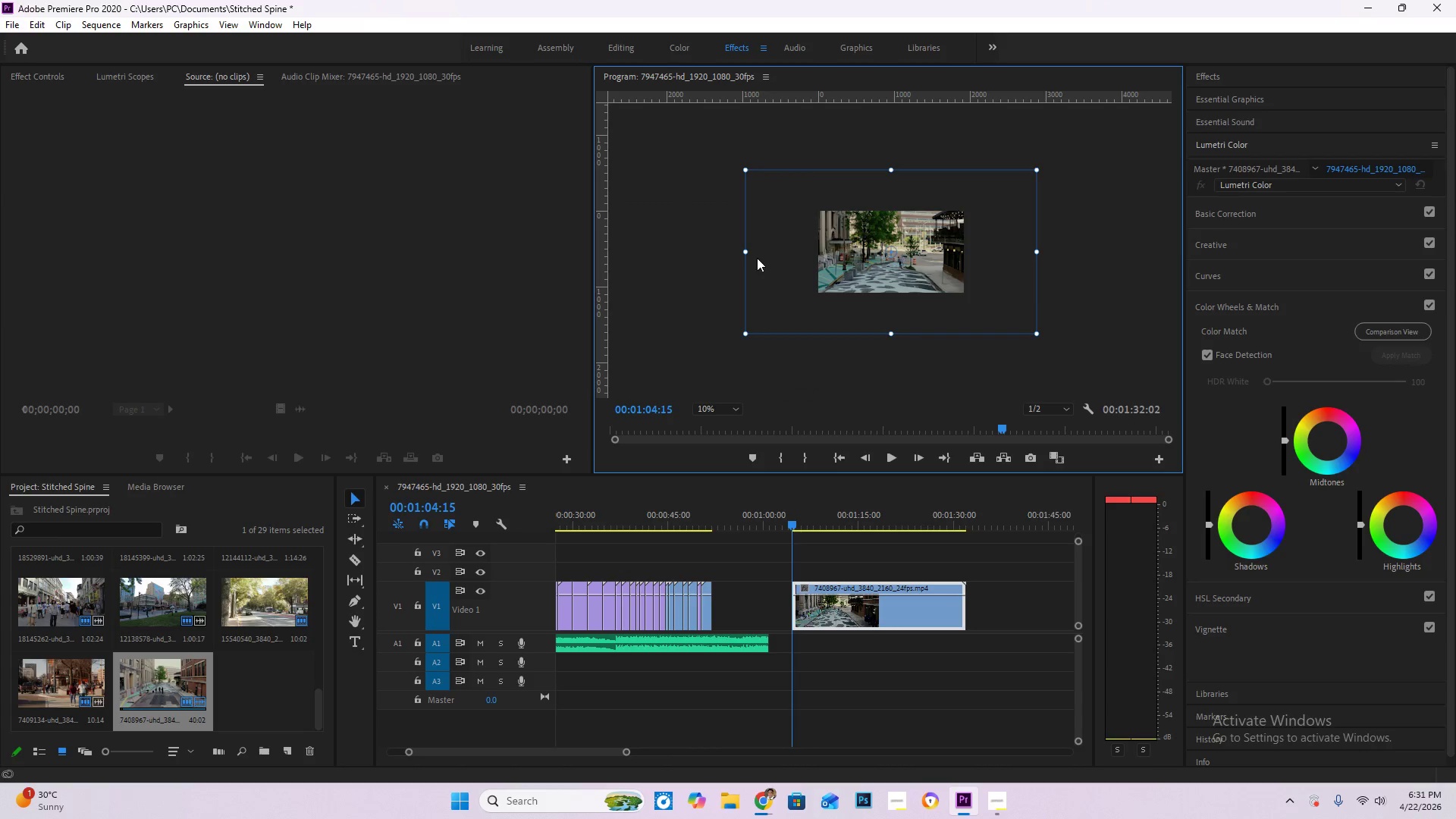 
left_click_drag(start_coordinate=[749, 255], to_coordinate=[810, 258])
 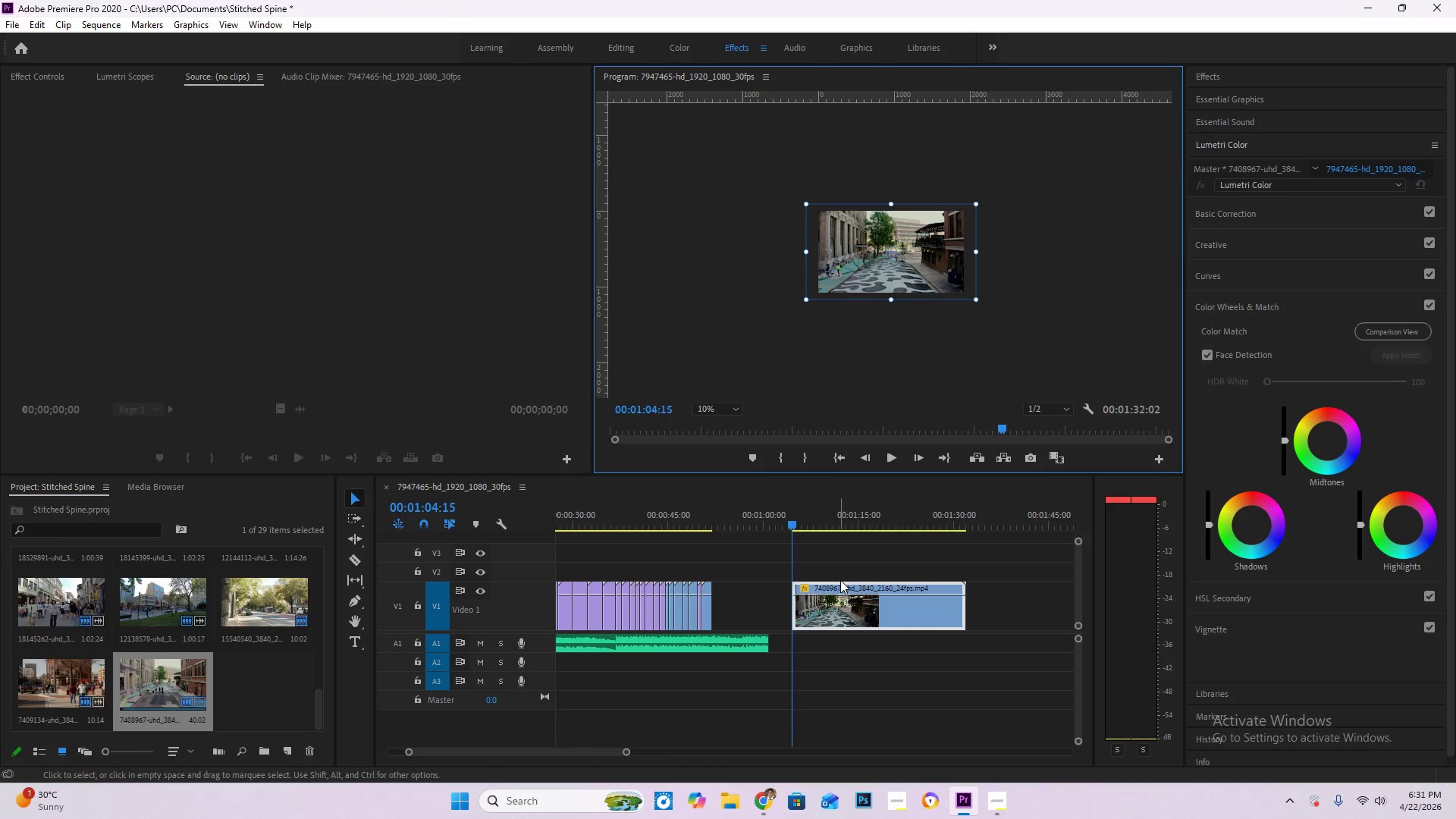 
left_click_drag(start_coordinate=[841, 587], to_coordinate=[767, 588])
 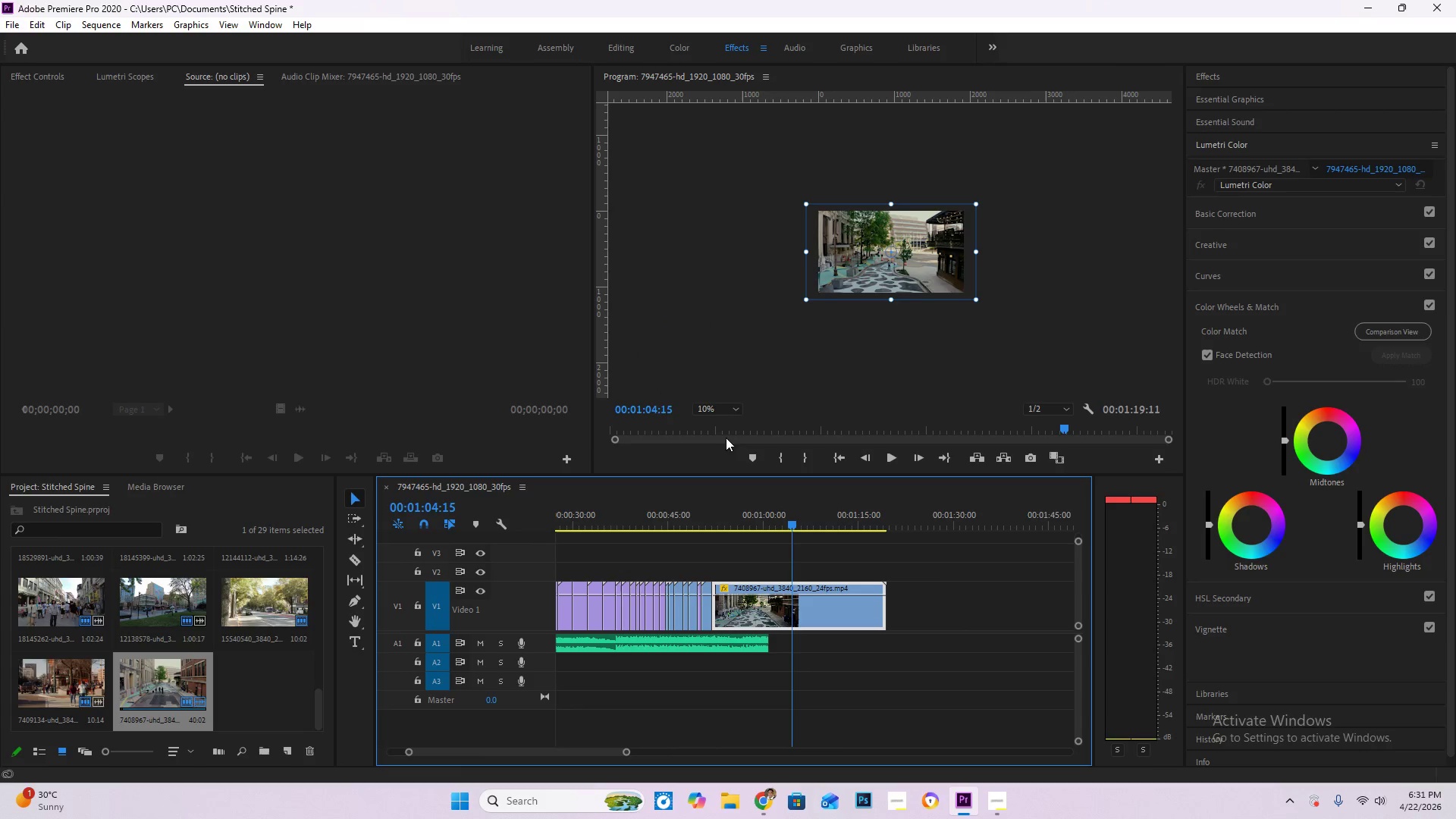 
left_click([717, 404])
 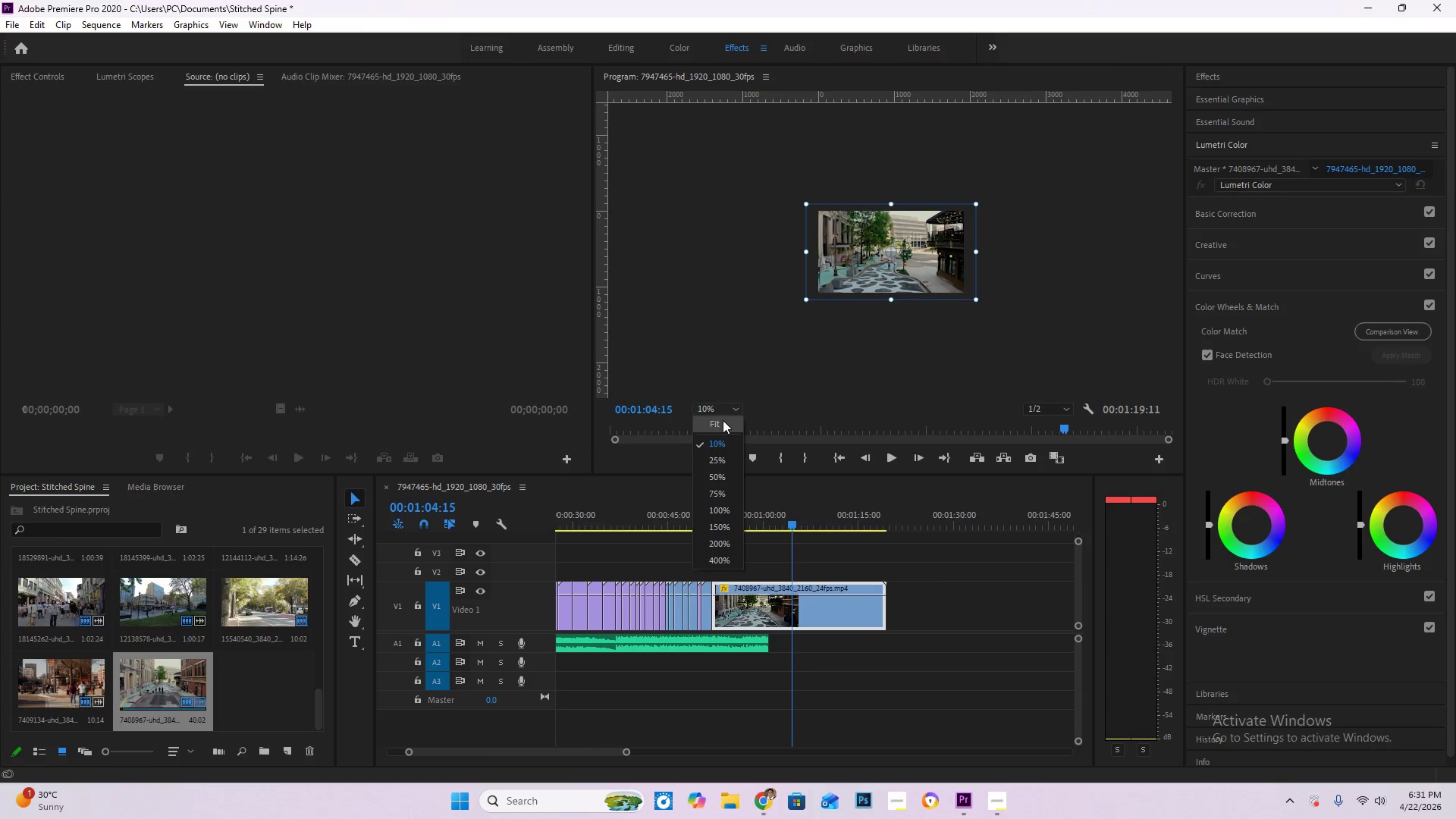 
left_click([723, 420])
 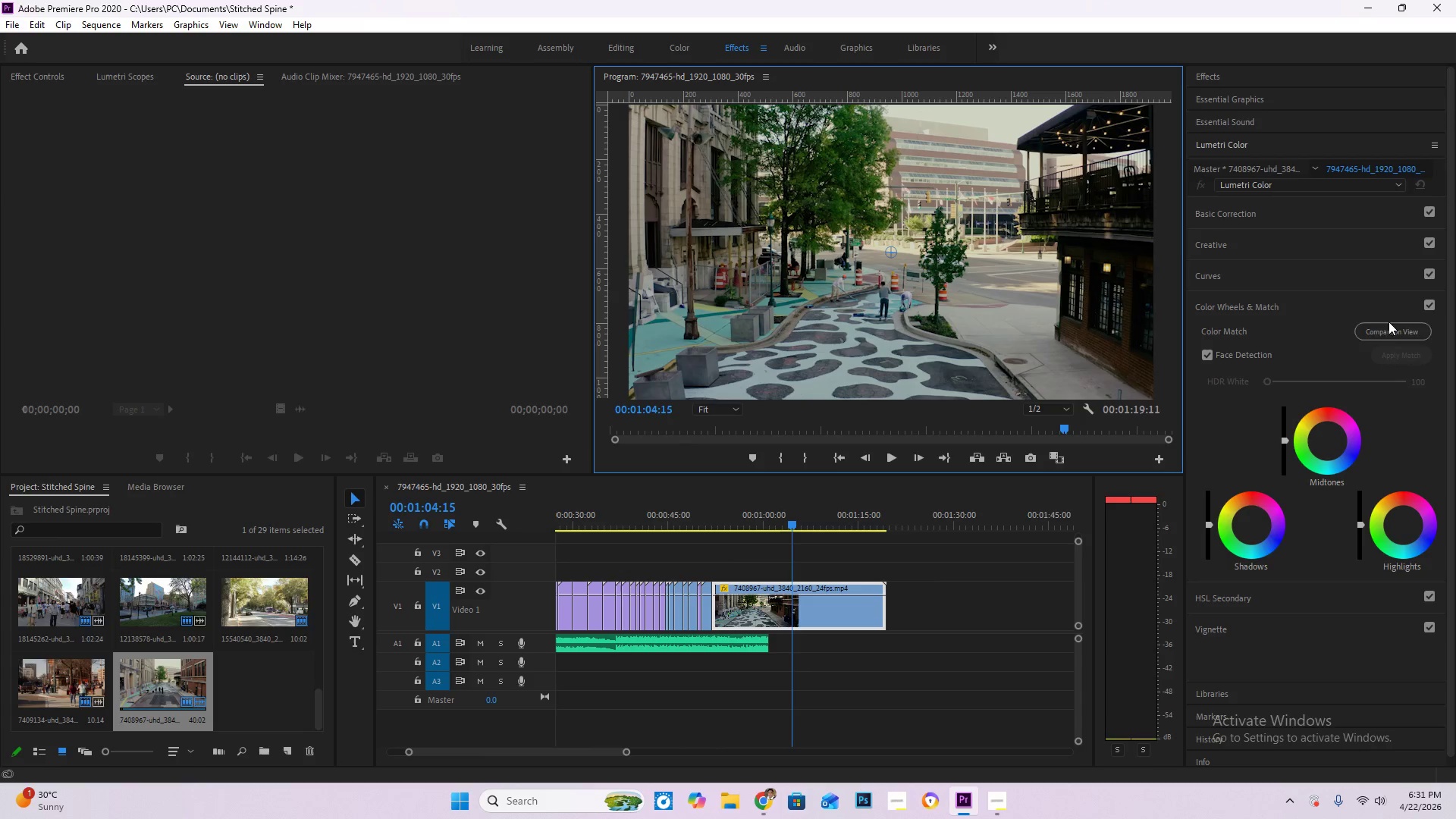 
left_click([1388, 334])
 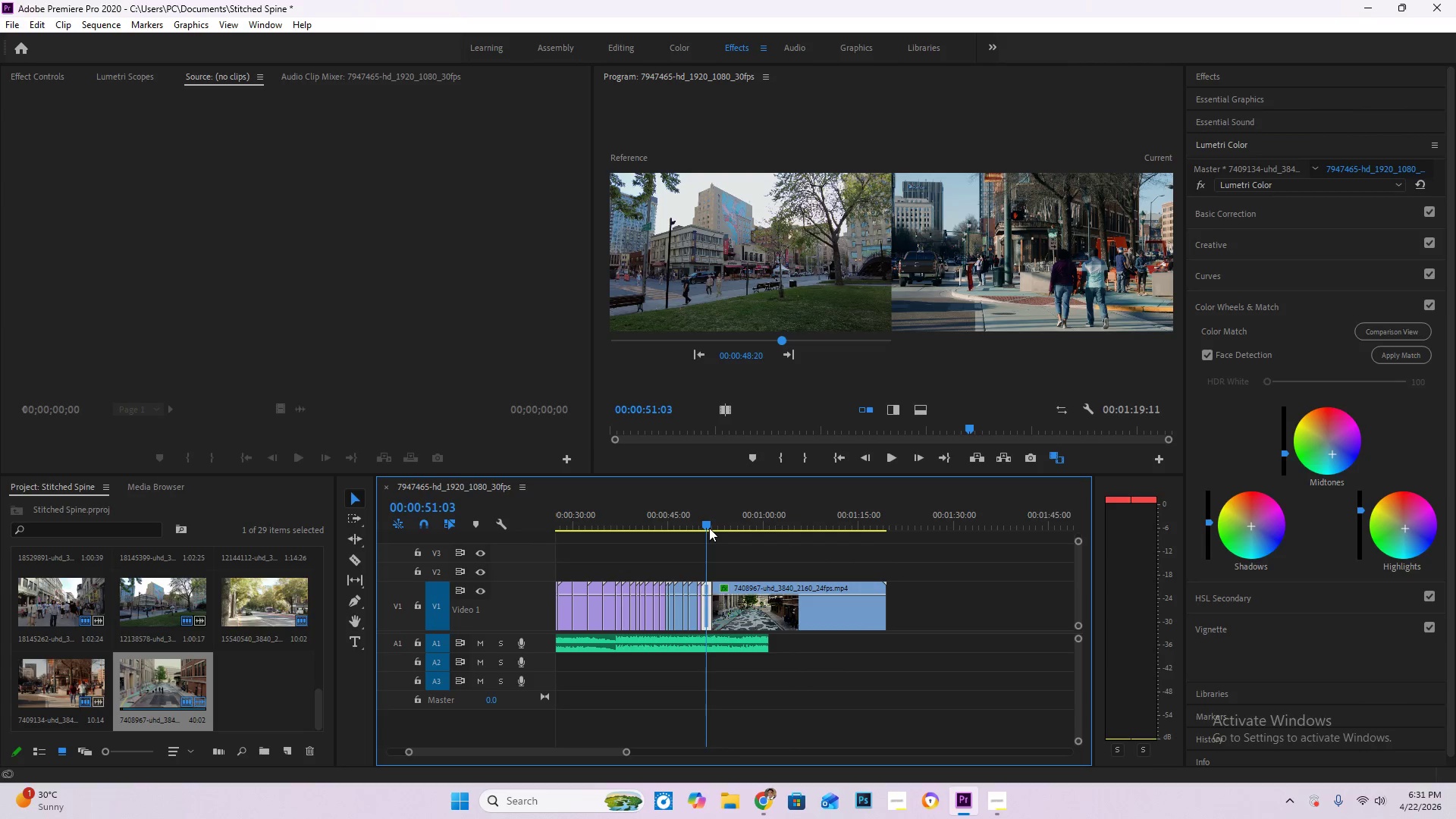 
left_click_drag(start_coordinate=[707, 521], to_coordinate=[723, 526])
 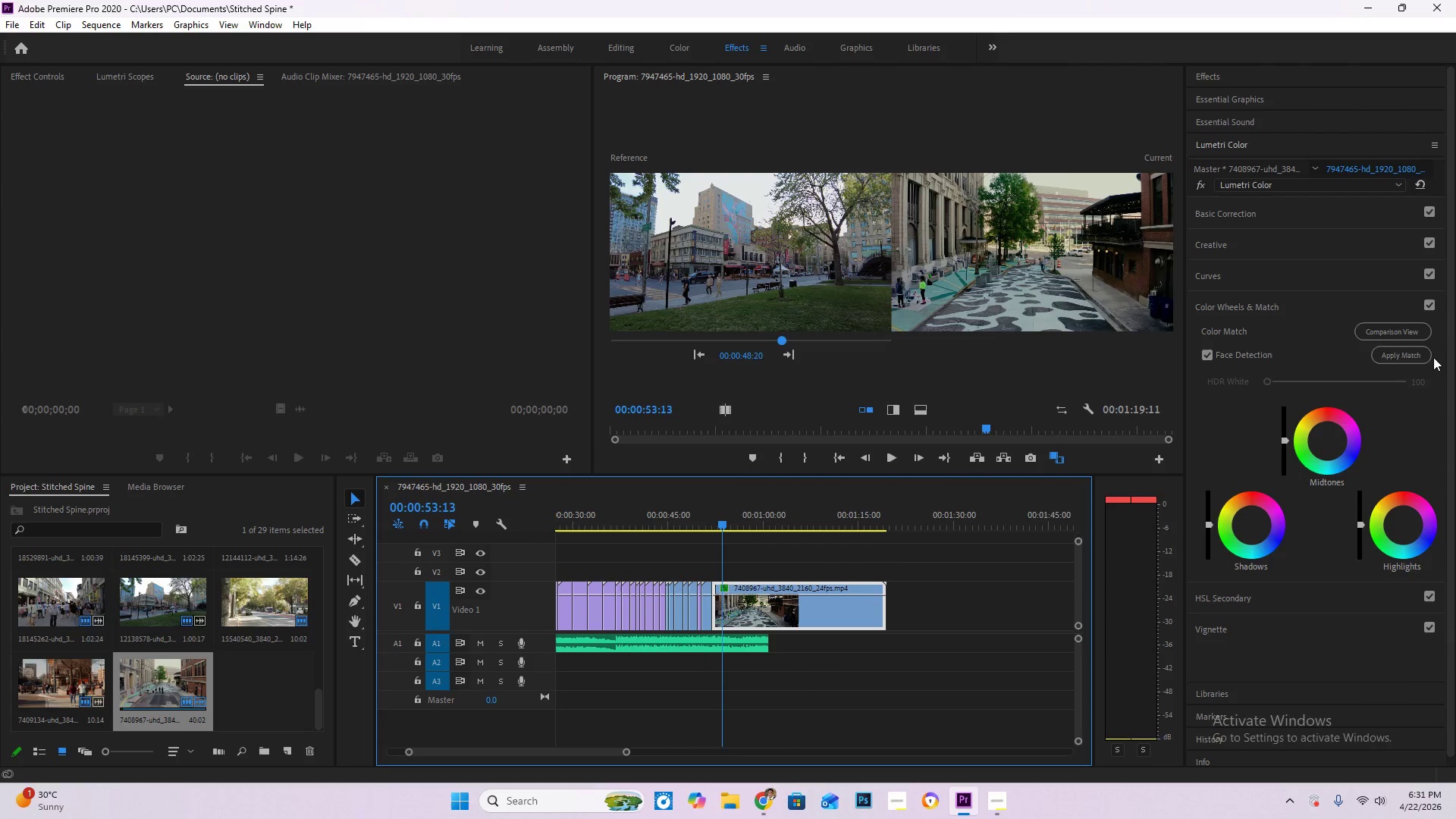 
left_click([1425, 357])
 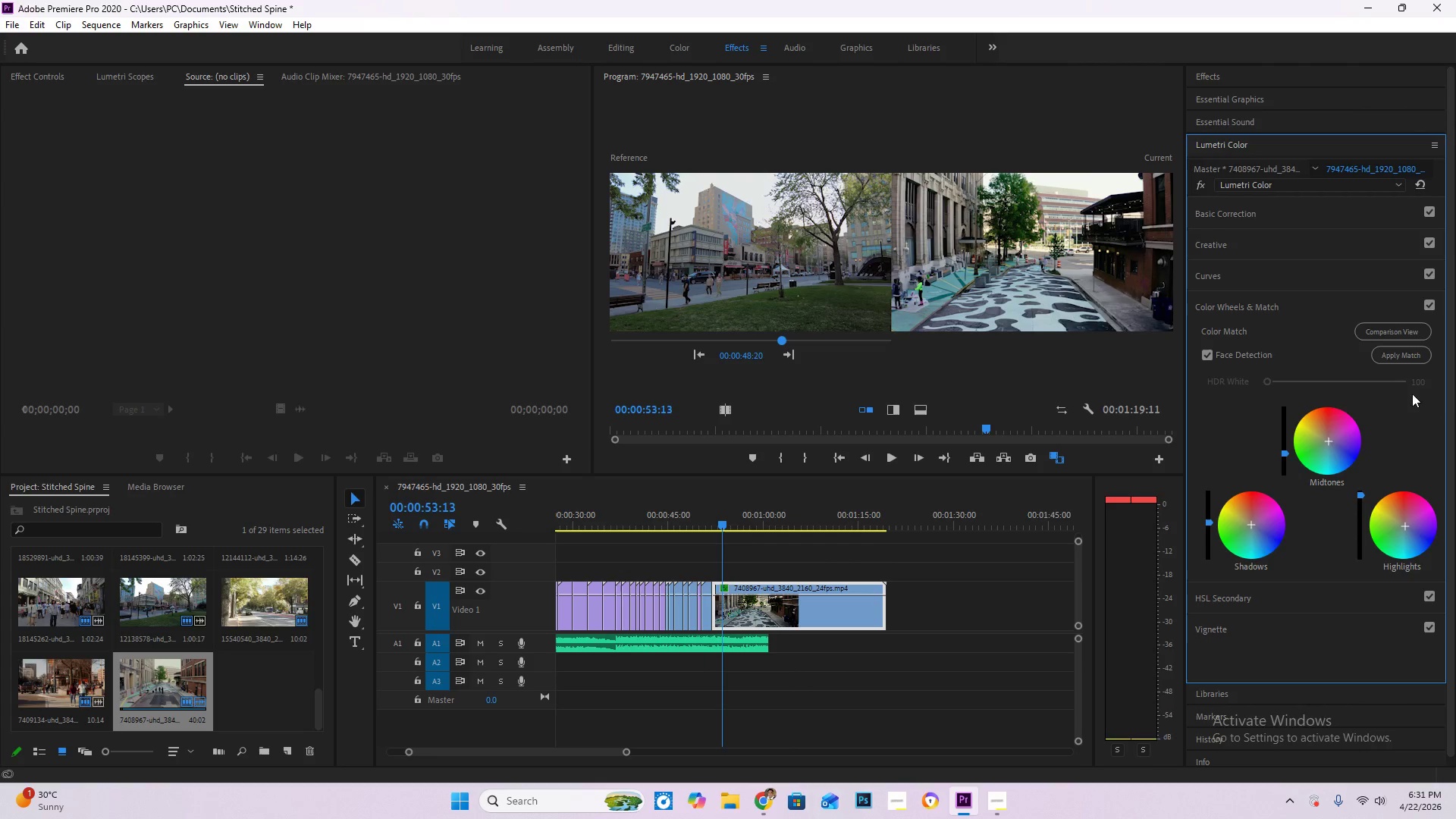 
wait(5.11)
 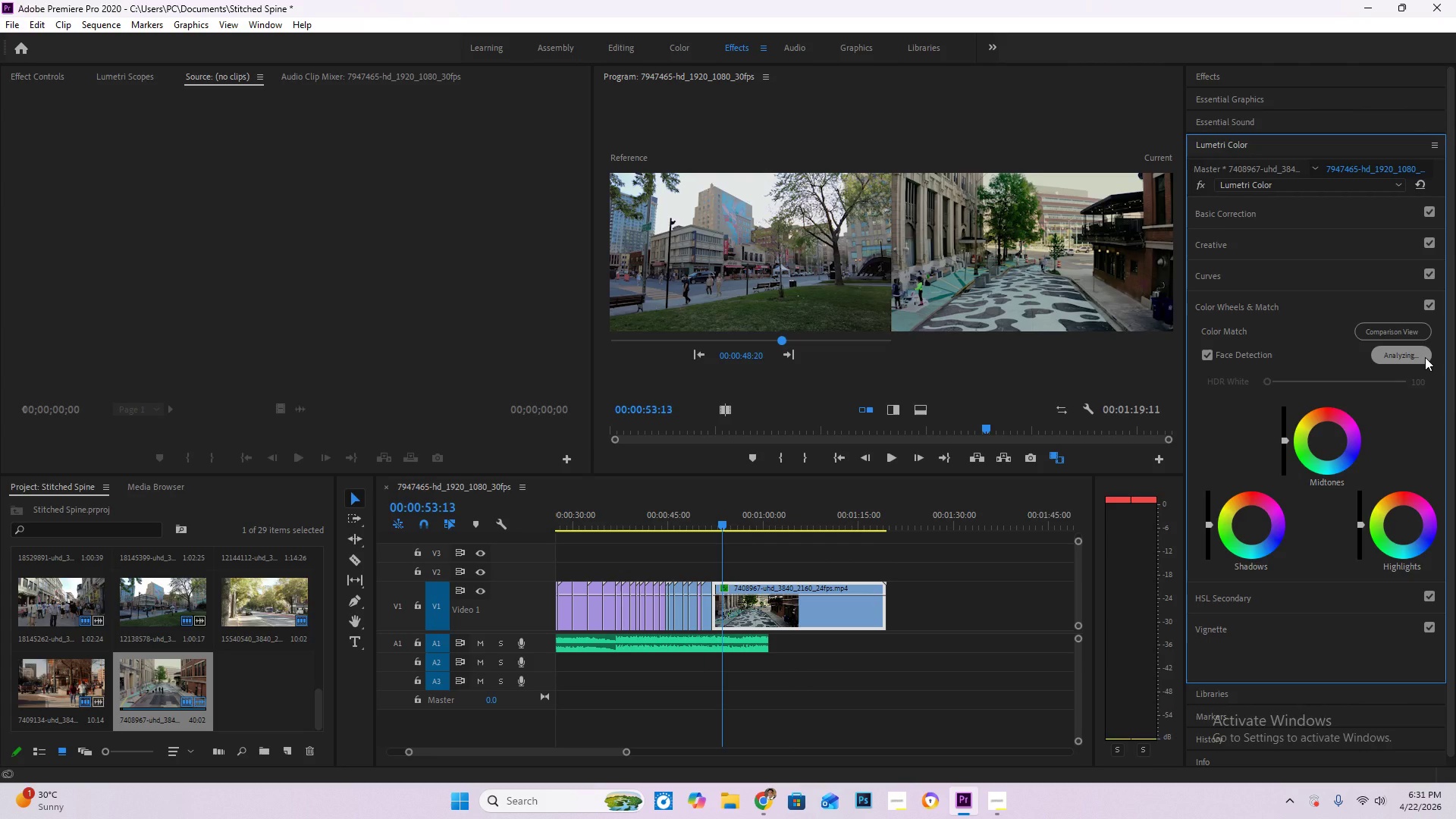 
left_click_drag(start_coordinate=[1361, 496], to_coordinate=[1368, 710])
 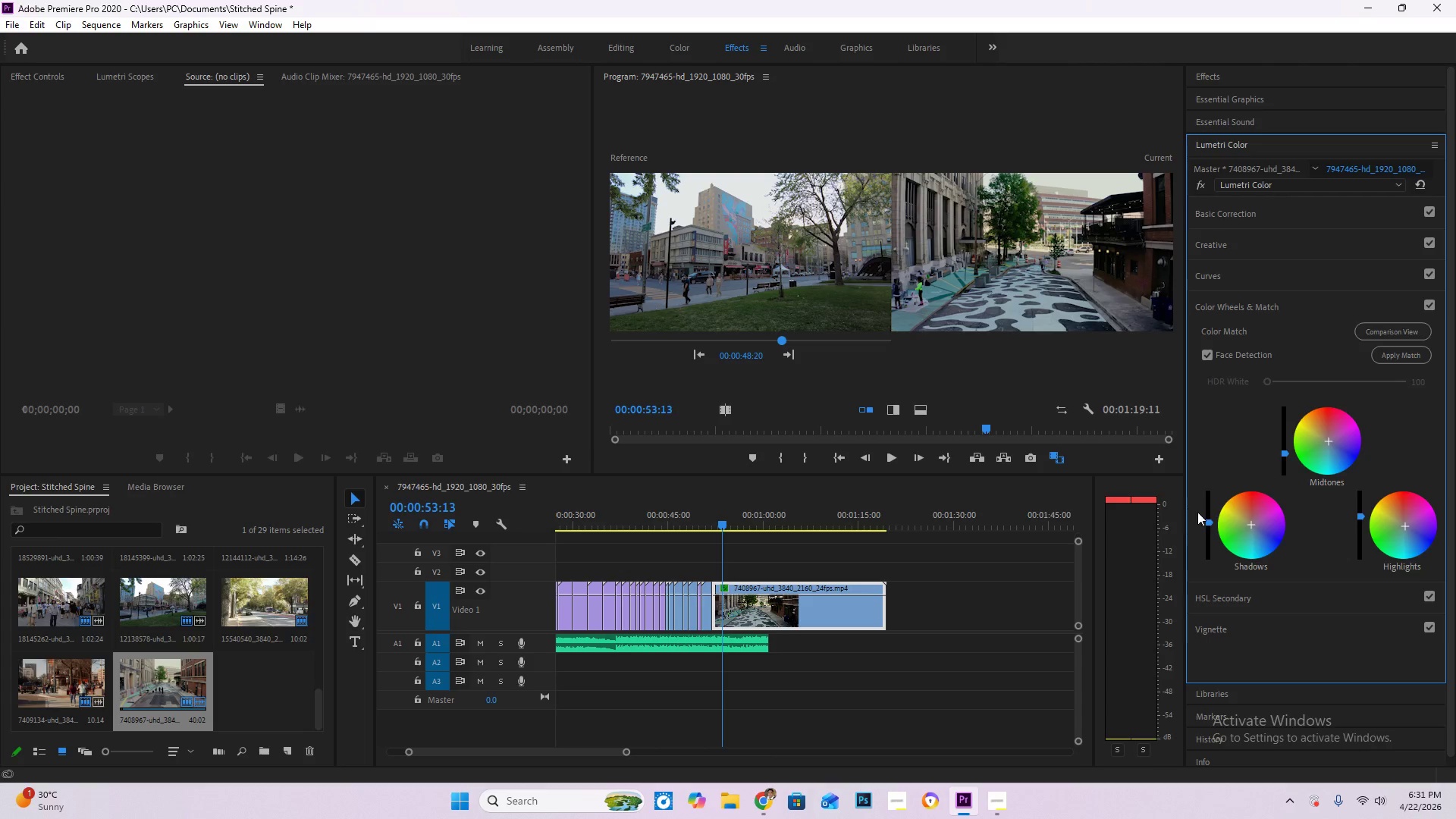 
left_click_drag(start_coordinate=[1212, 526], to_coordinate=[1225, 620])
 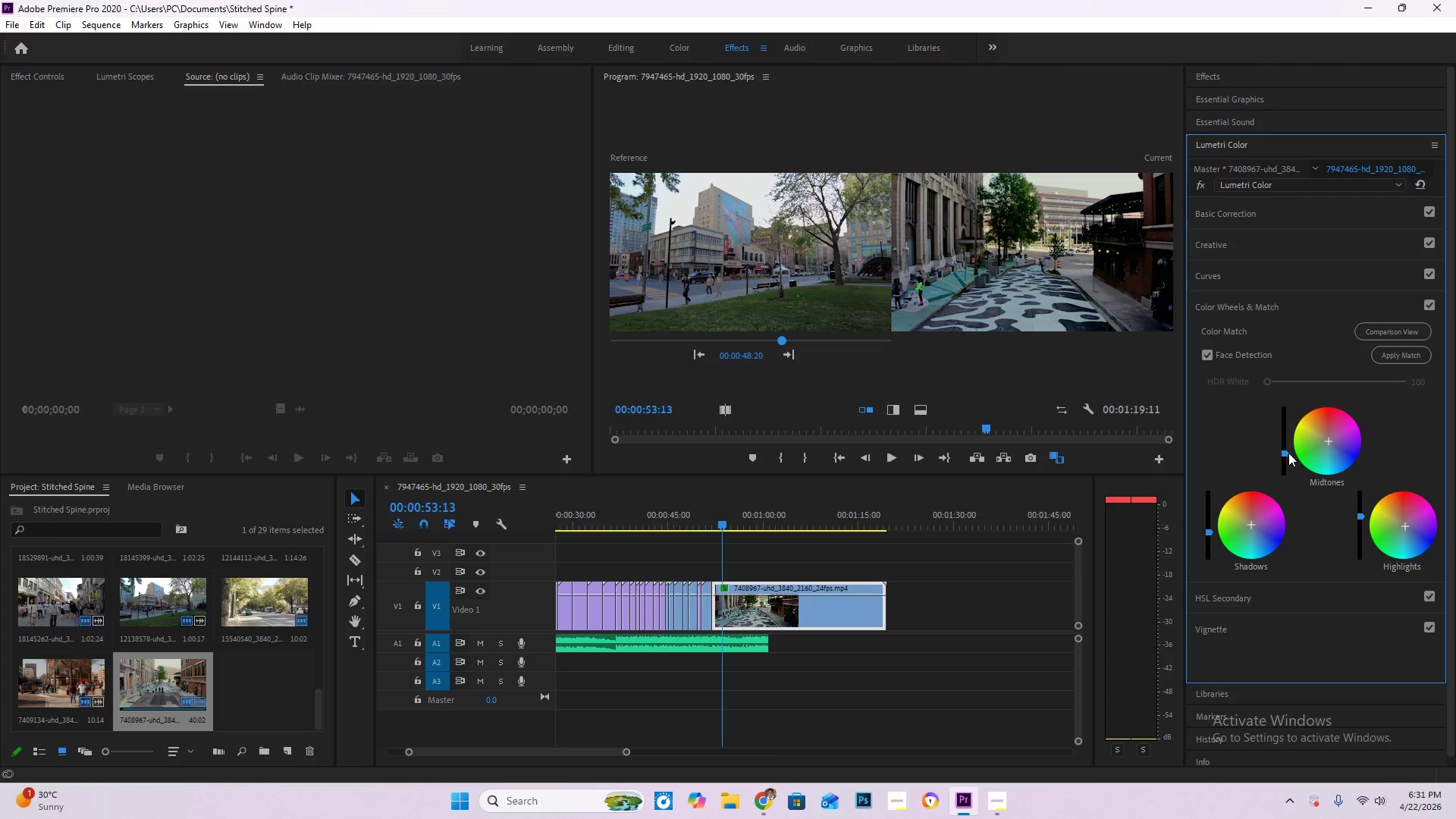 
left_click_drag(start_coordinate=[1288, 453], to_coordinate=[1299, 324])
 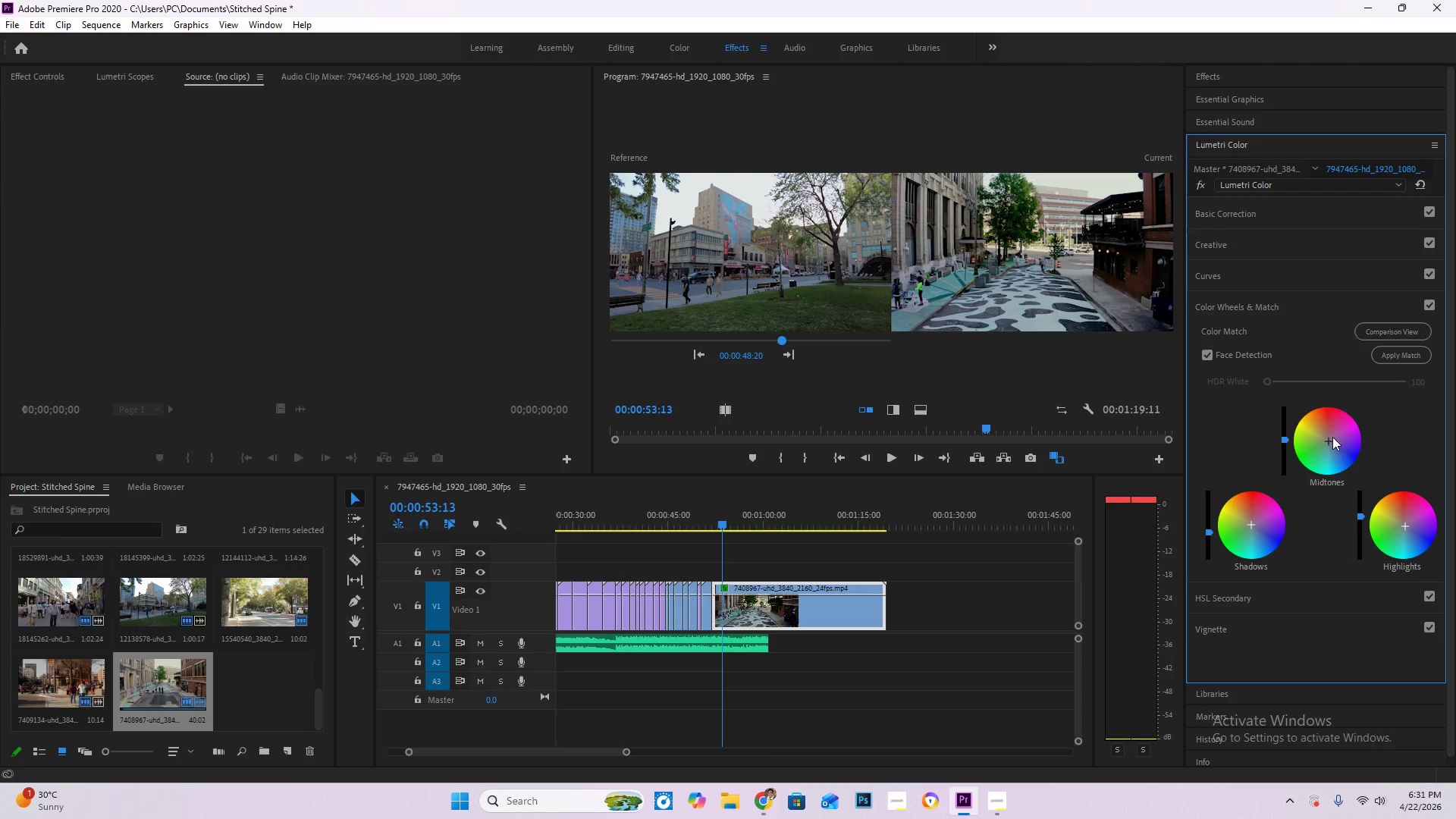 
left_click_drag(start_coordinate=[1329, 443], to_coordinate=[1355, 461])
 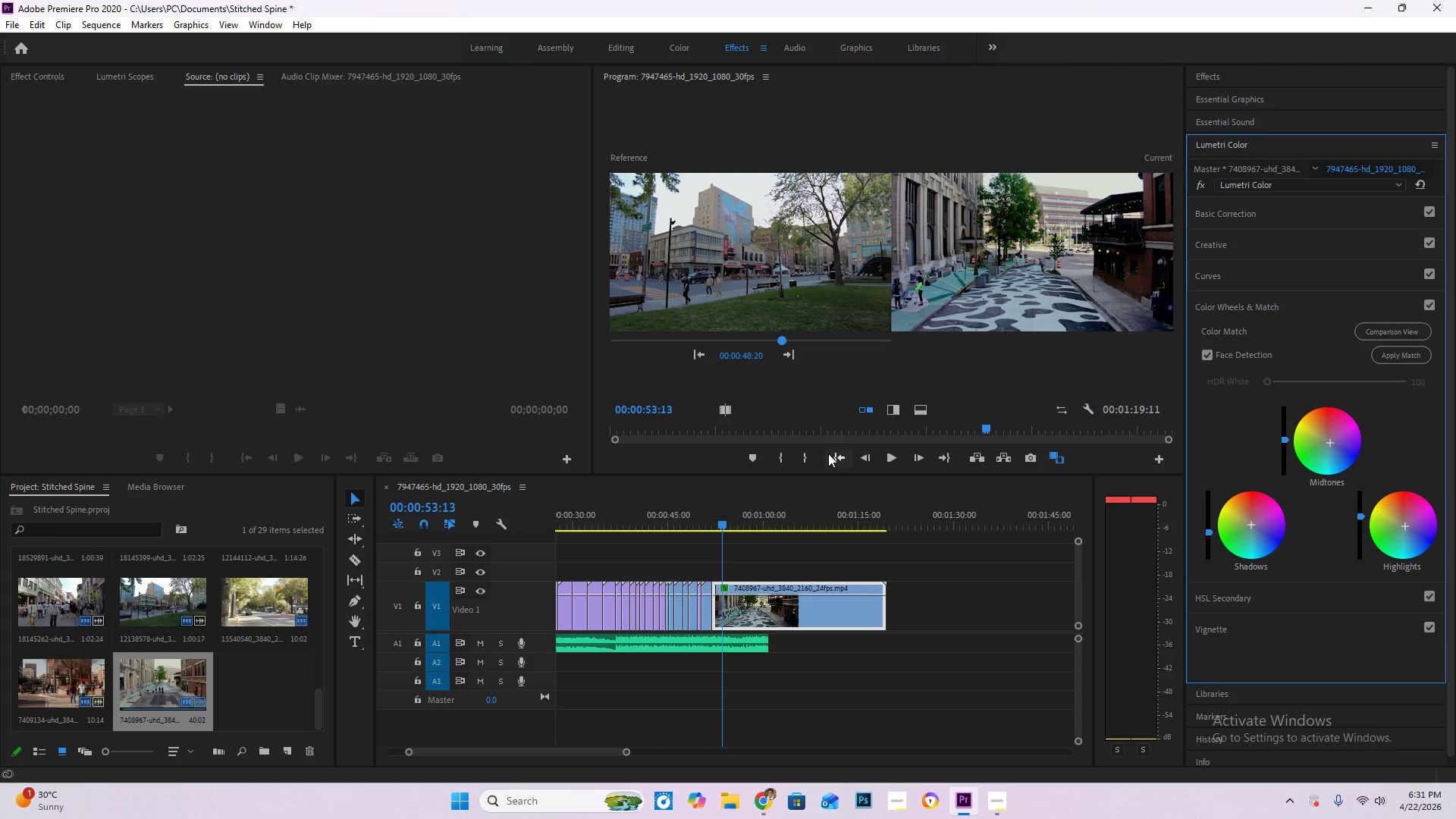 
left_click([1374, 334])
 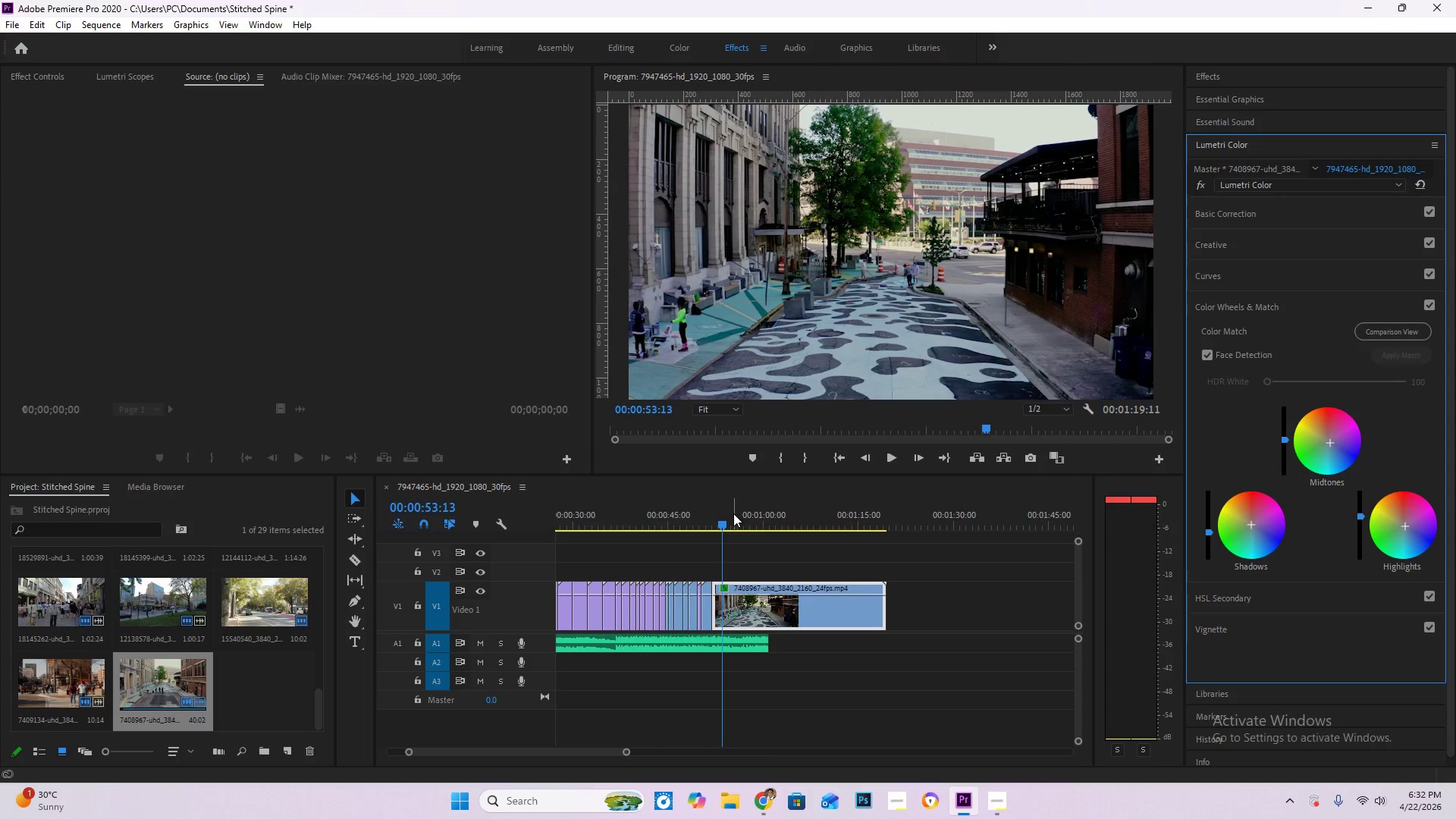 
left_click_drag(start_coordinate=[731, 519], to_coordinate=[710, 519])
 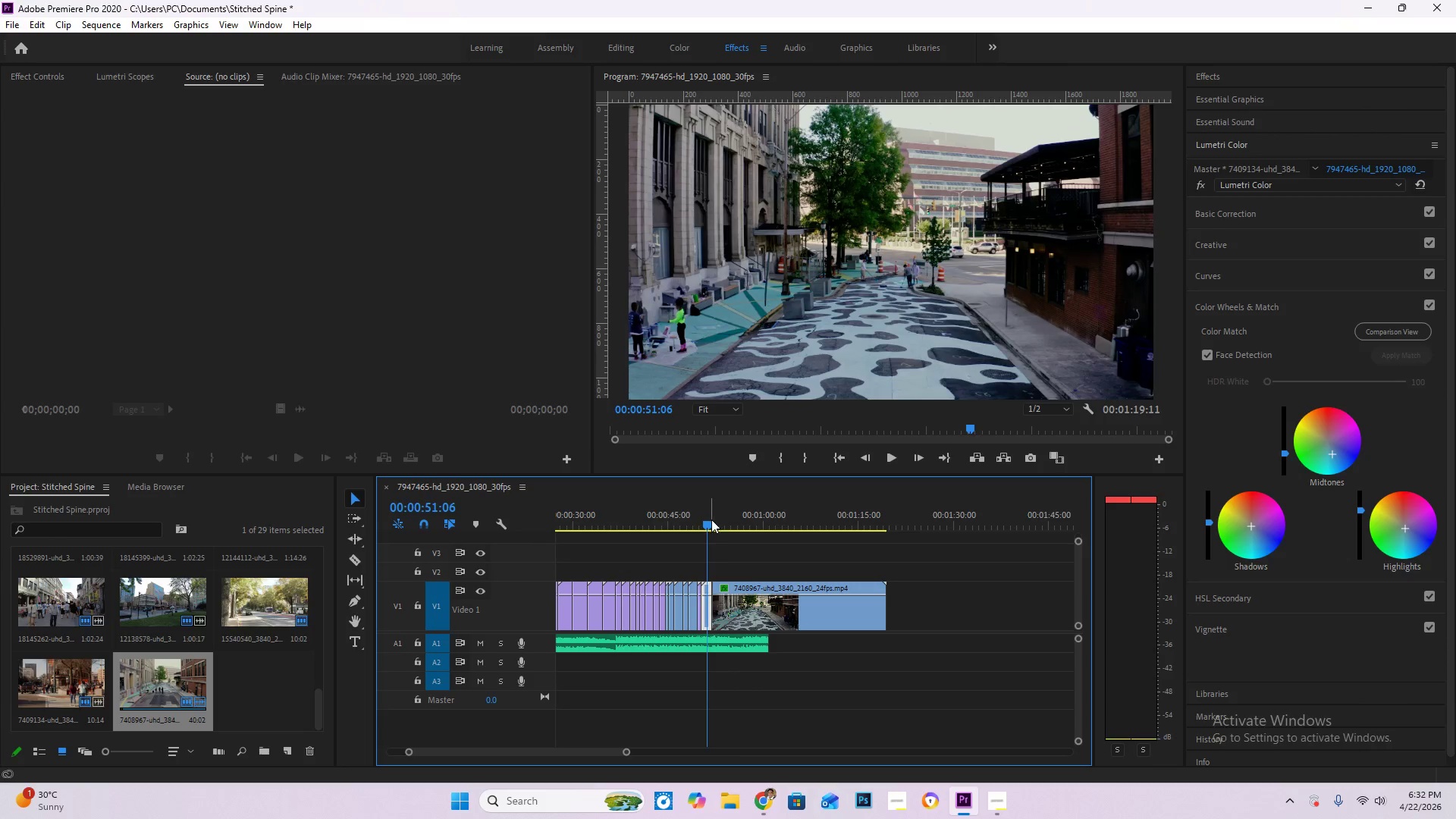 
key(Space)
 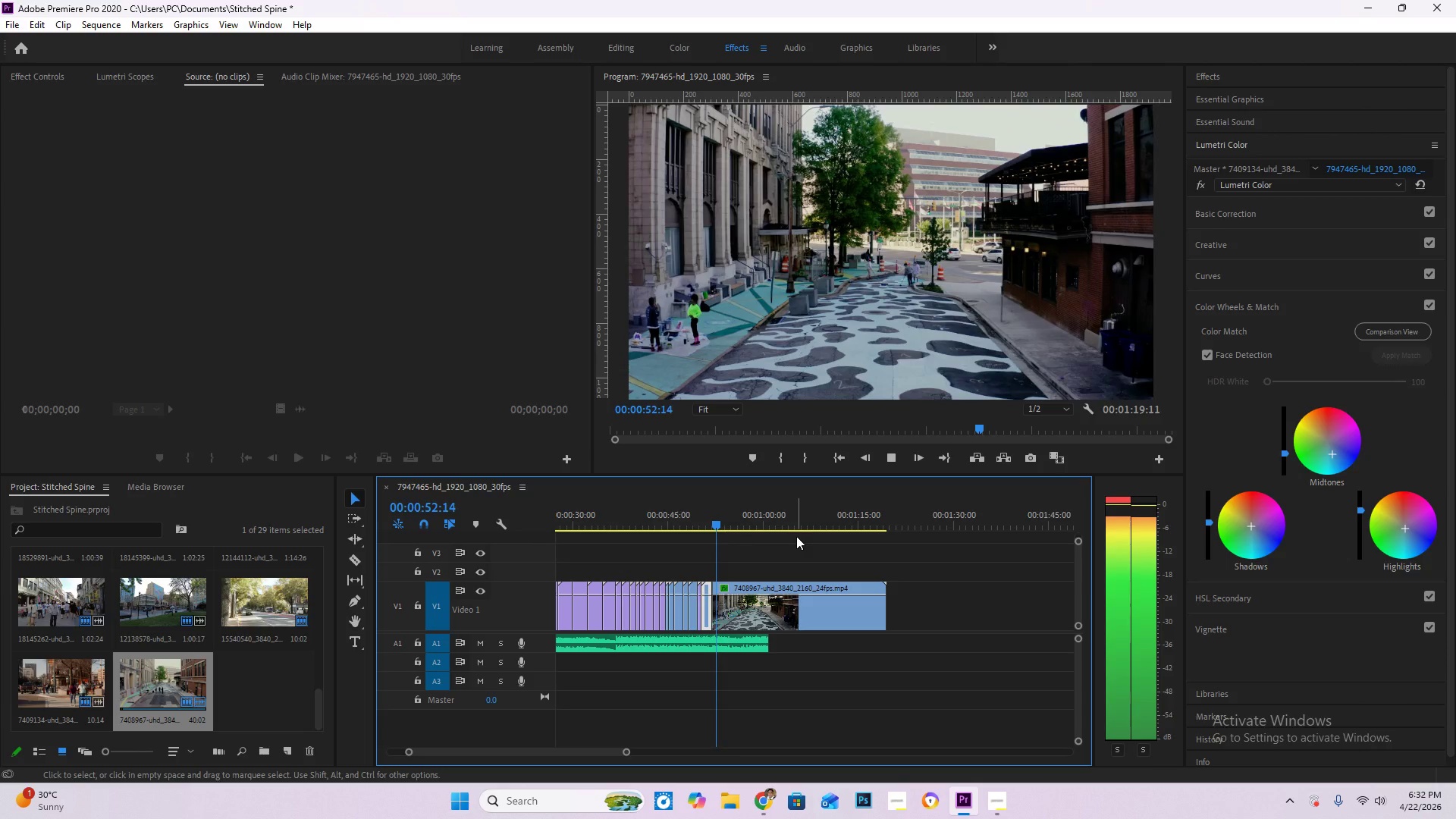 
hold_key(key=AltLeft, duration=0.78)
scroll: coordinate [733, 630], scroll_direction: up, amount: 13.0
 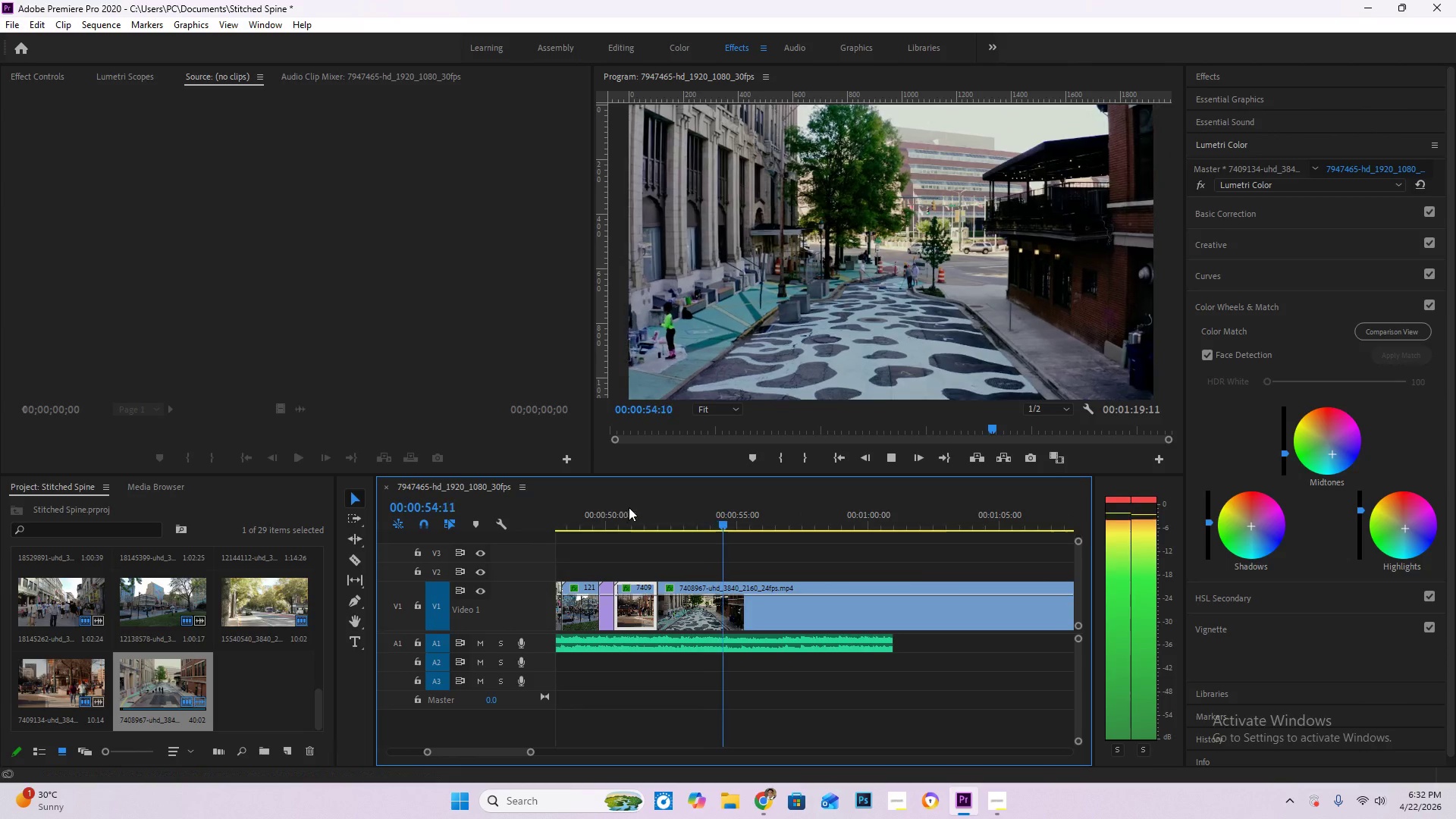 
left_click([638, 510])
 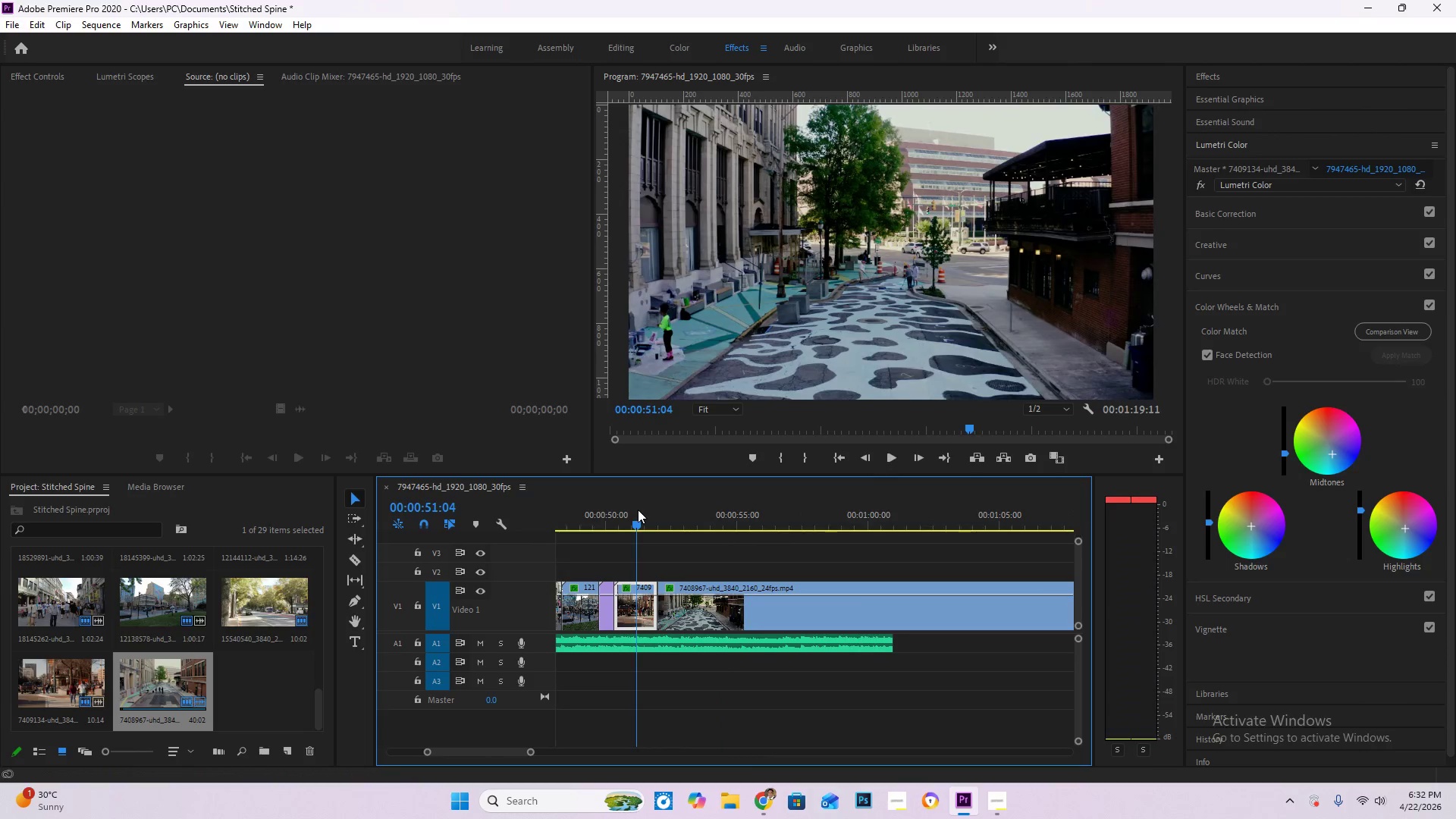 
key(Space)
 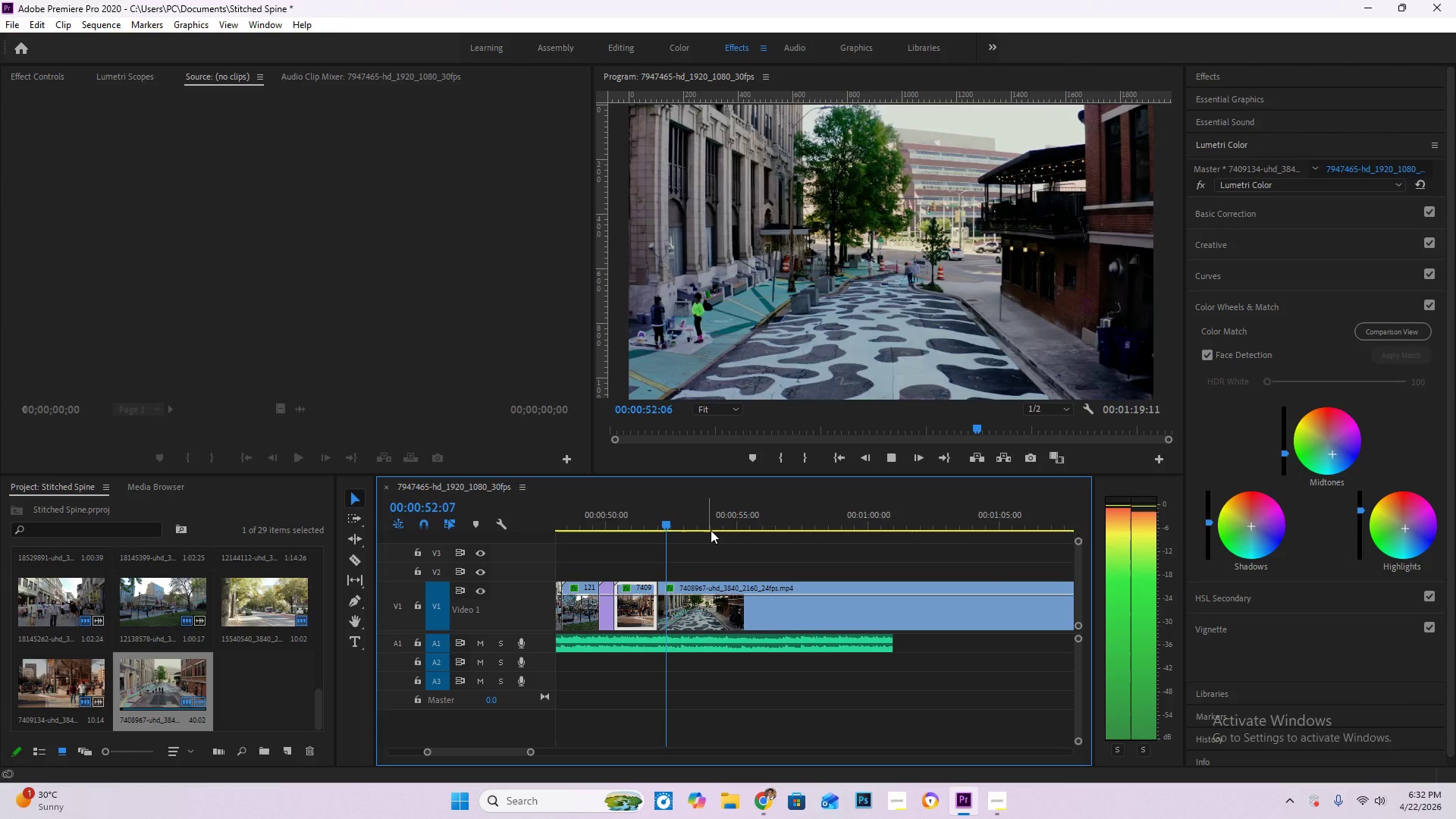 
type( cv )
 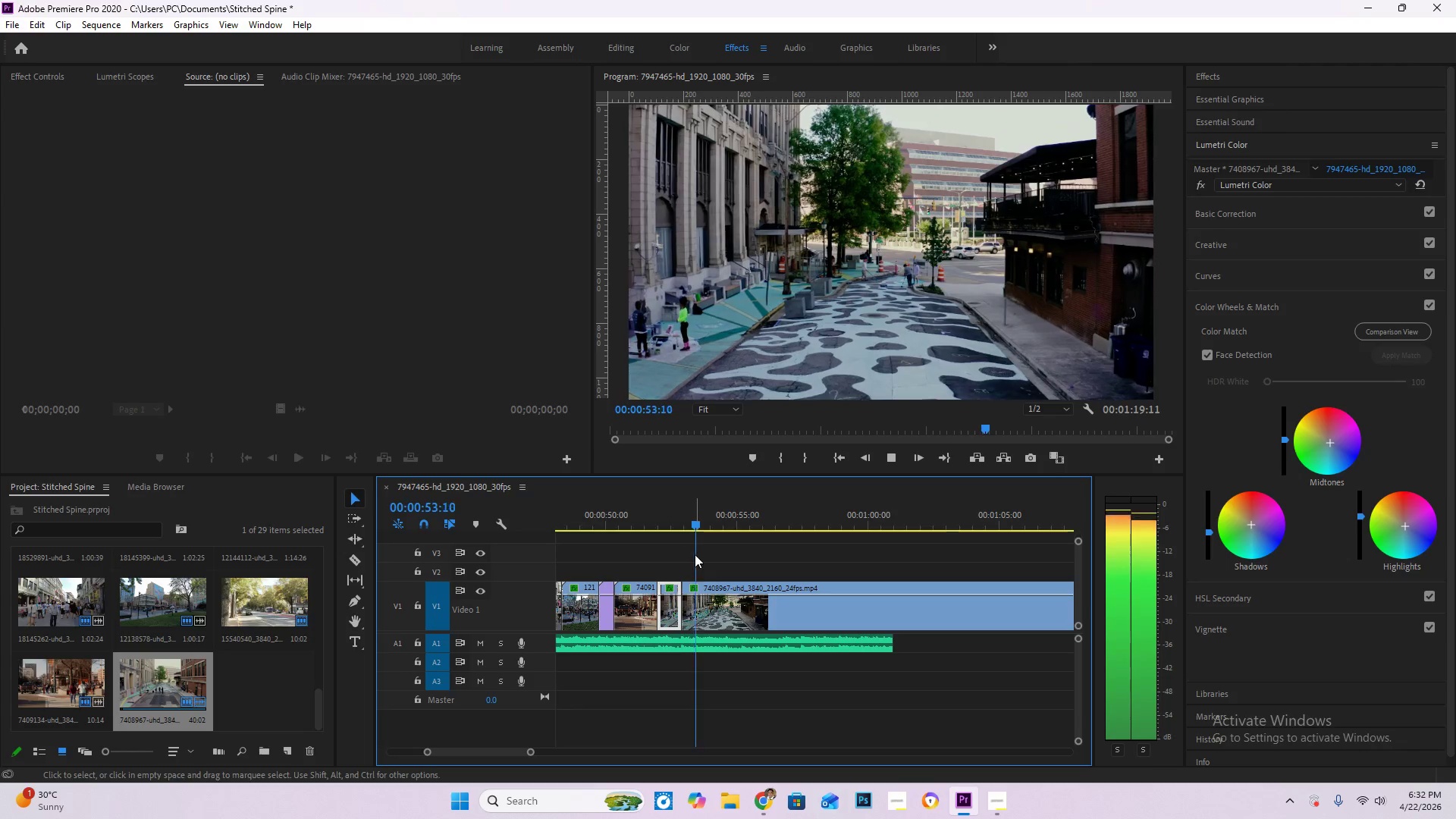 
left_click_drag(start_coordinate=[687, 513], to_coordinate=[683, 513])
 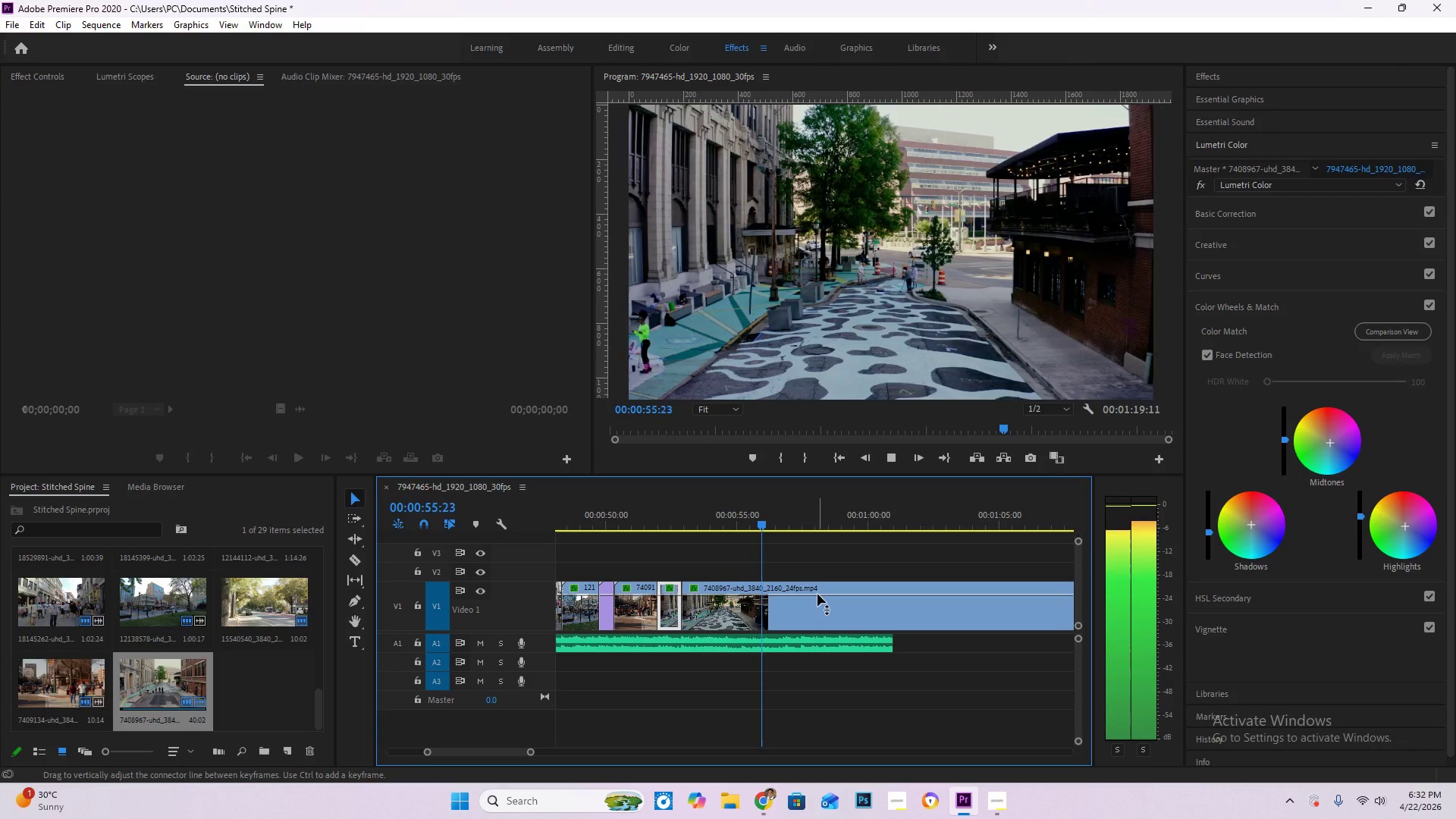 
key(Space)
 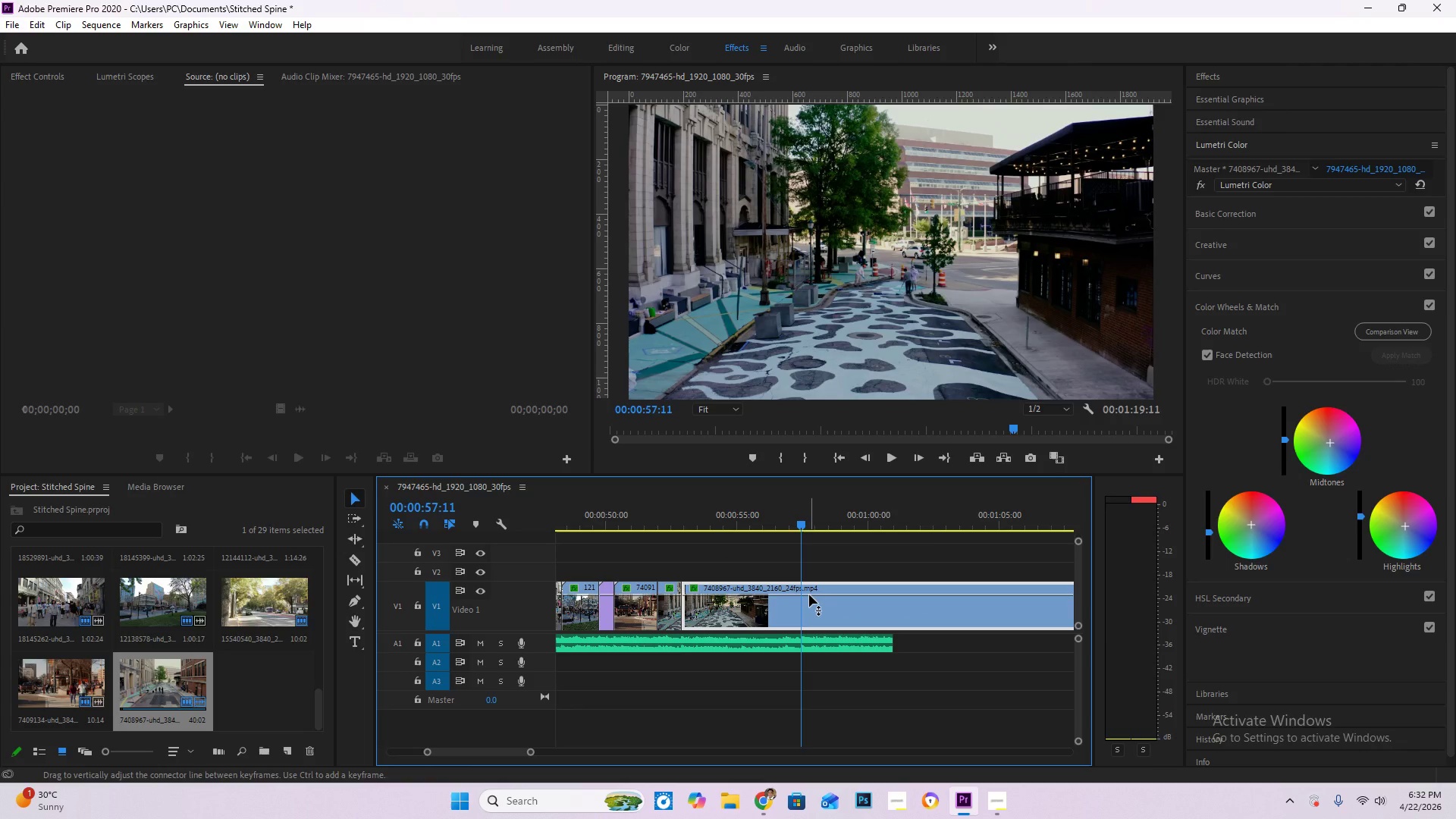 
key(C)
 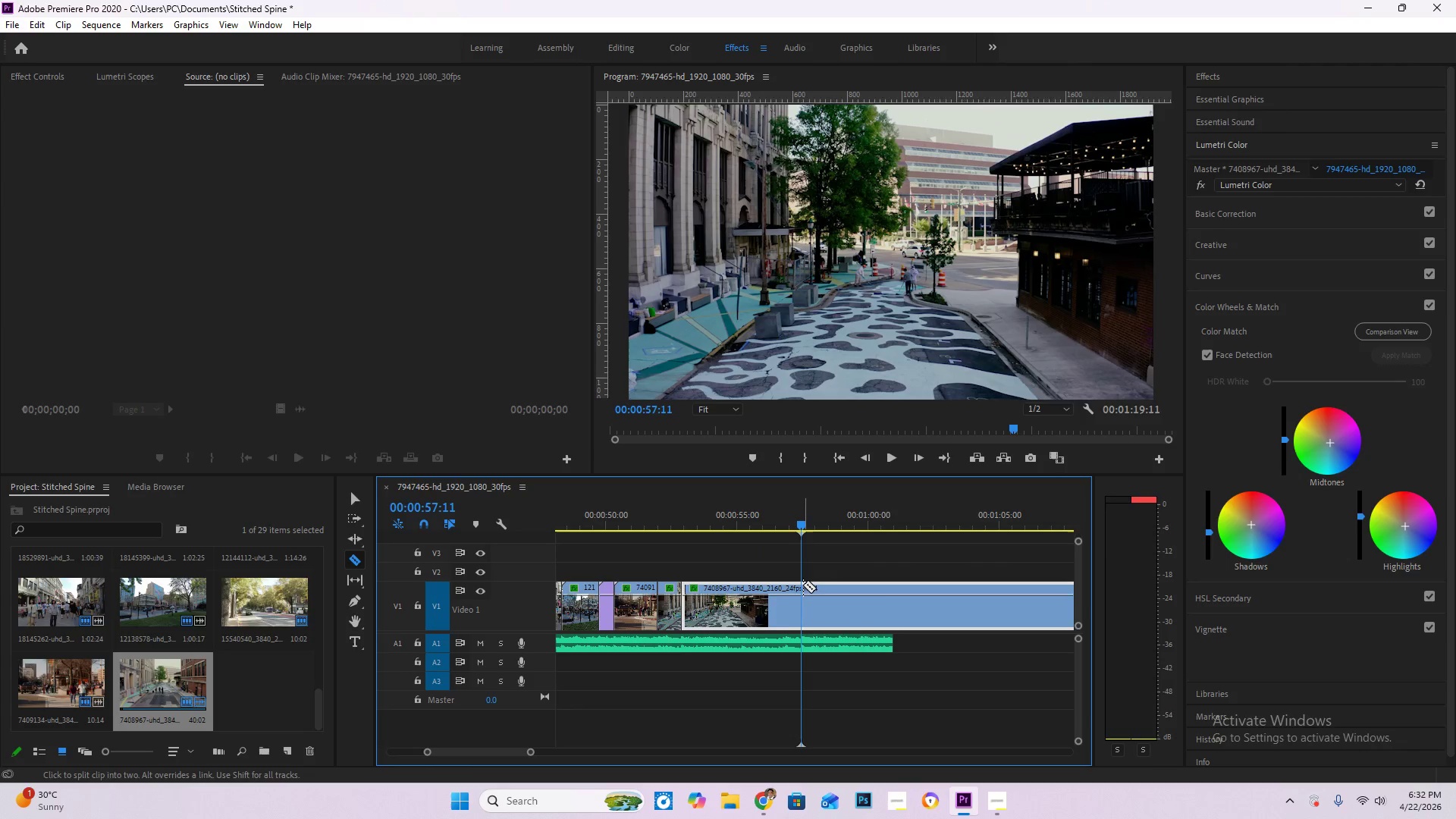 
left_click([803, 585])
 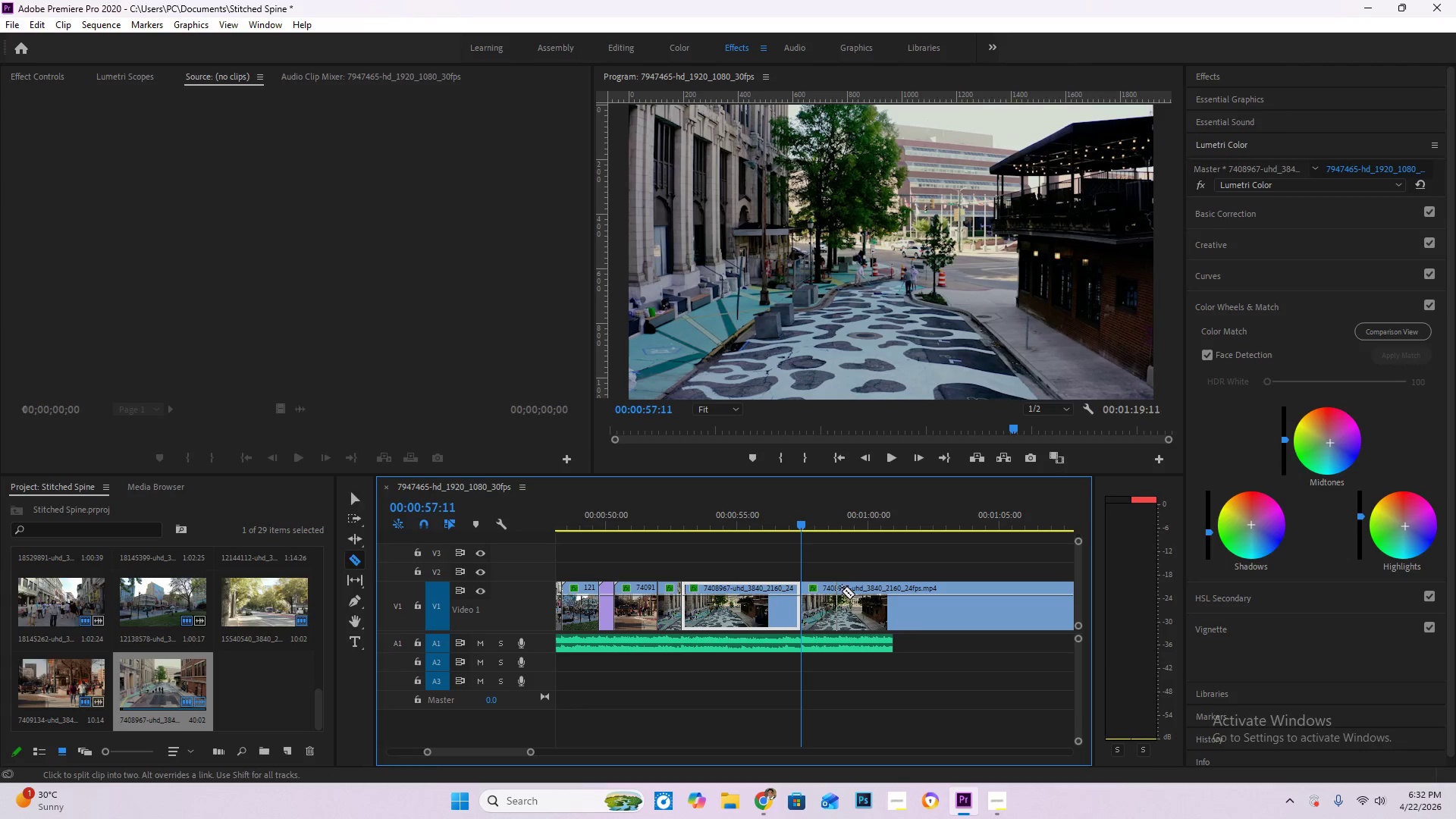 
key(V)
 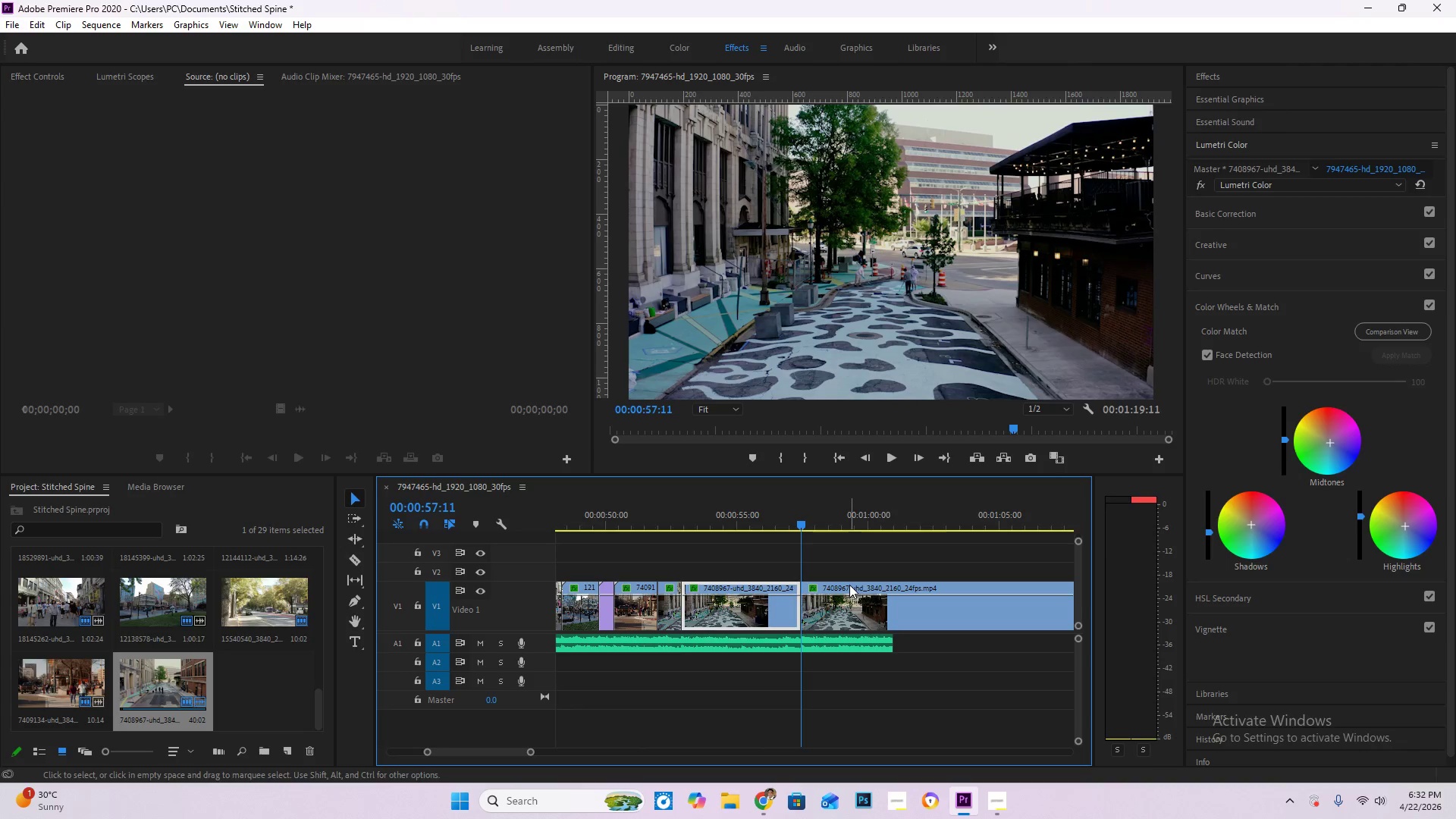 
left_click([849, 585])
 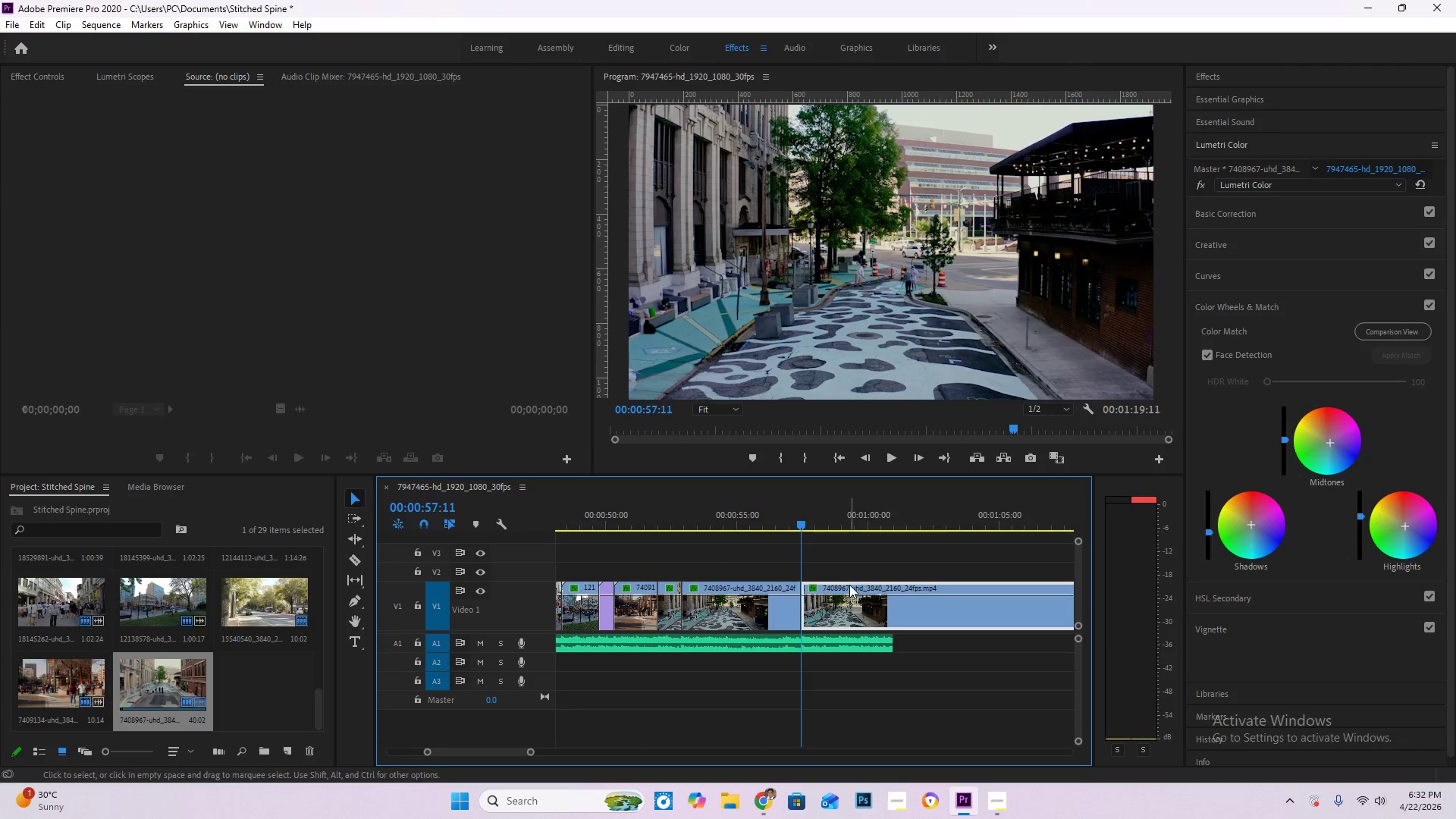 
key(Delete)
 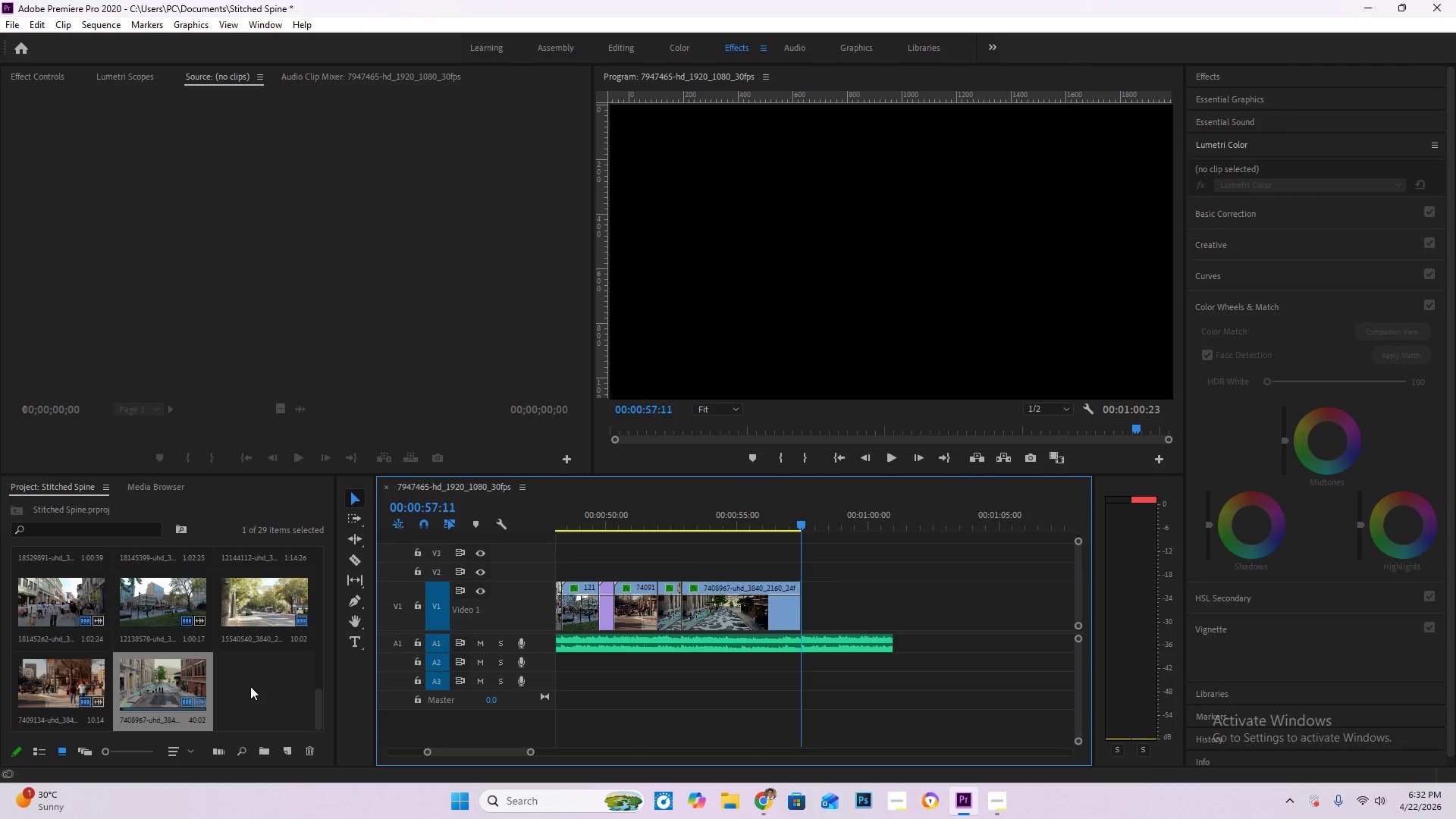 
double_click([256, 682])
 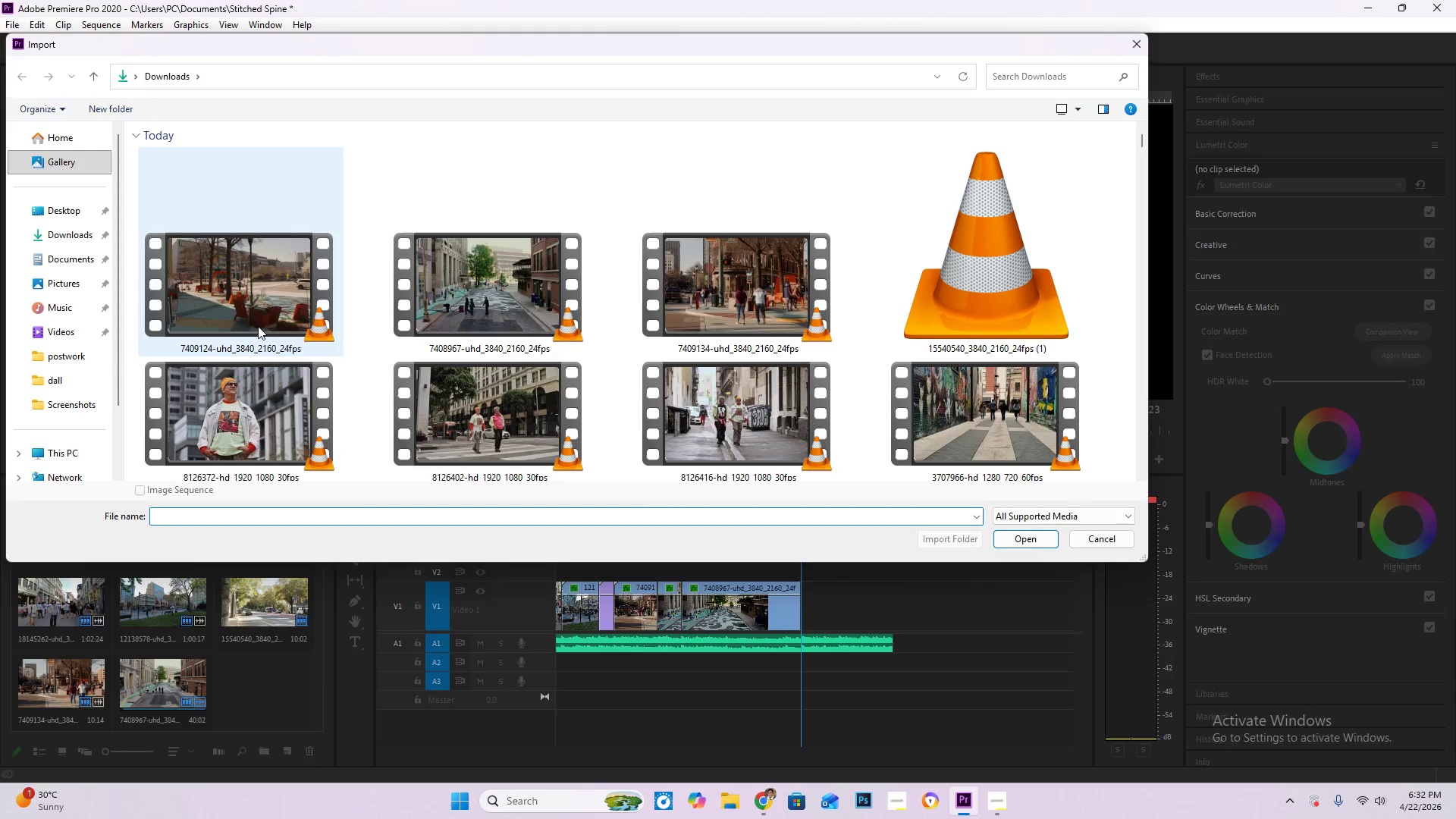 
double_click([256, 266])
 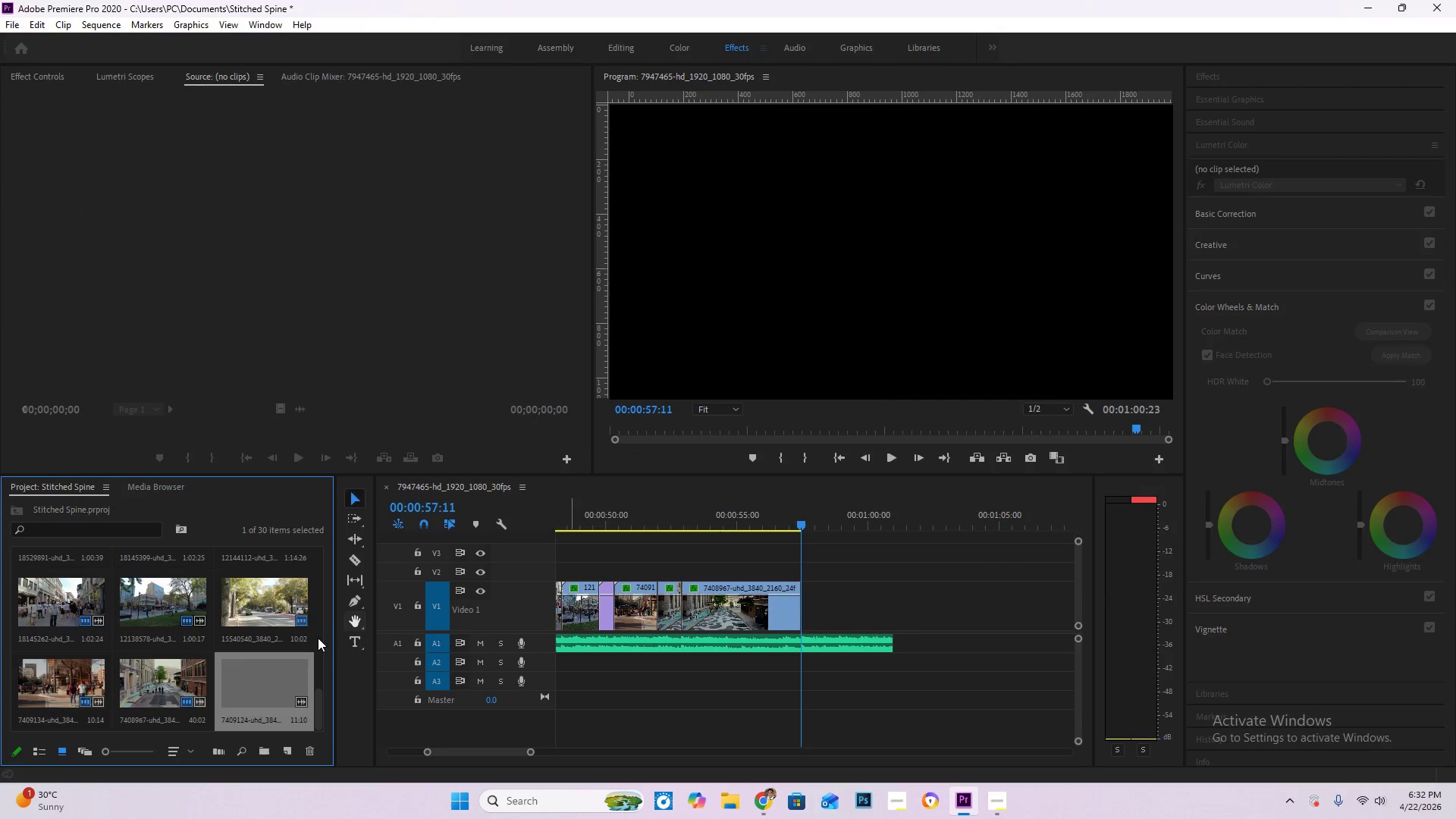 
left_click_drag(start_coordinate=[252, 688], to_coordinate=[685, 578])
 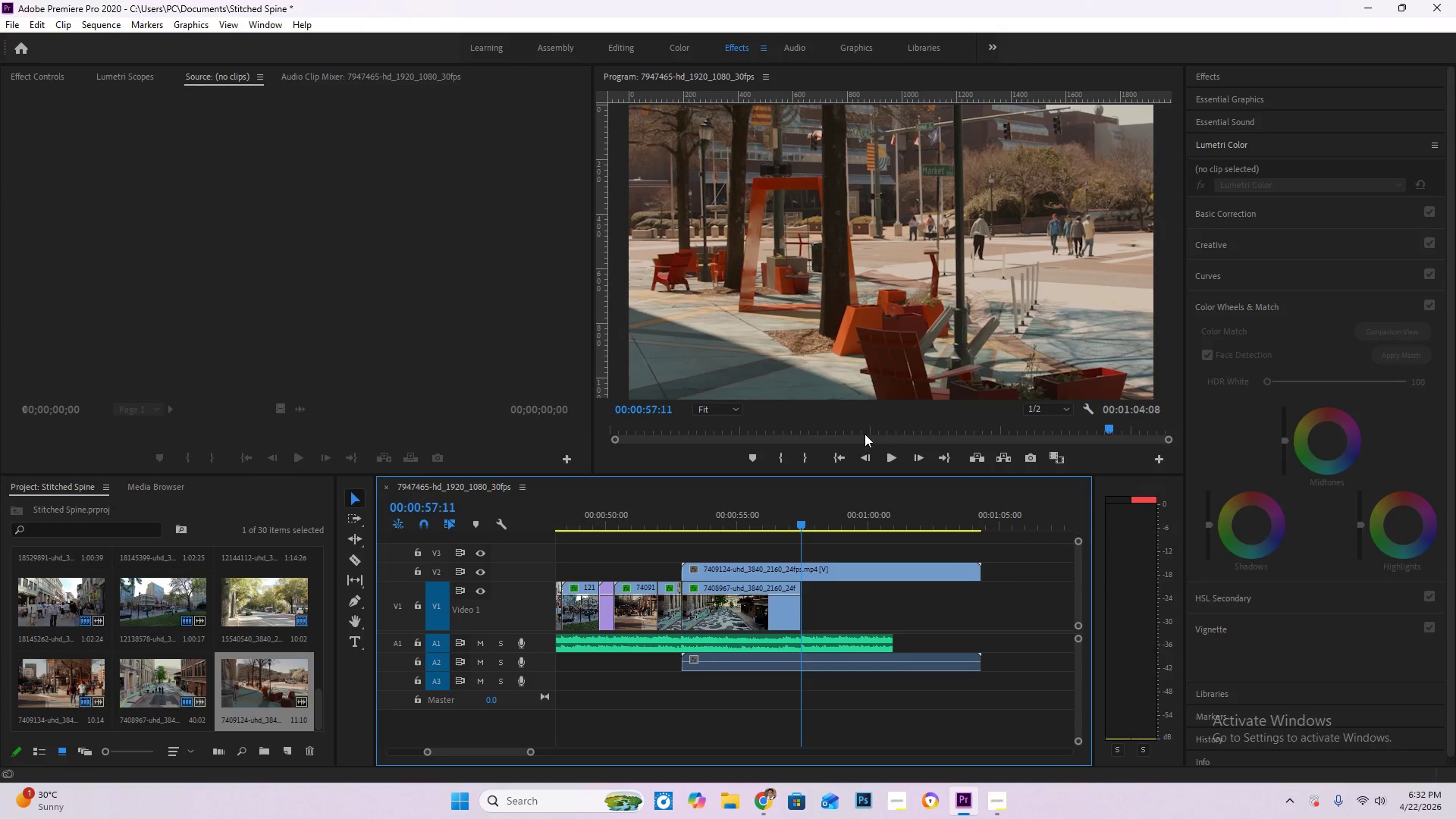 
double_click([866, 359])
 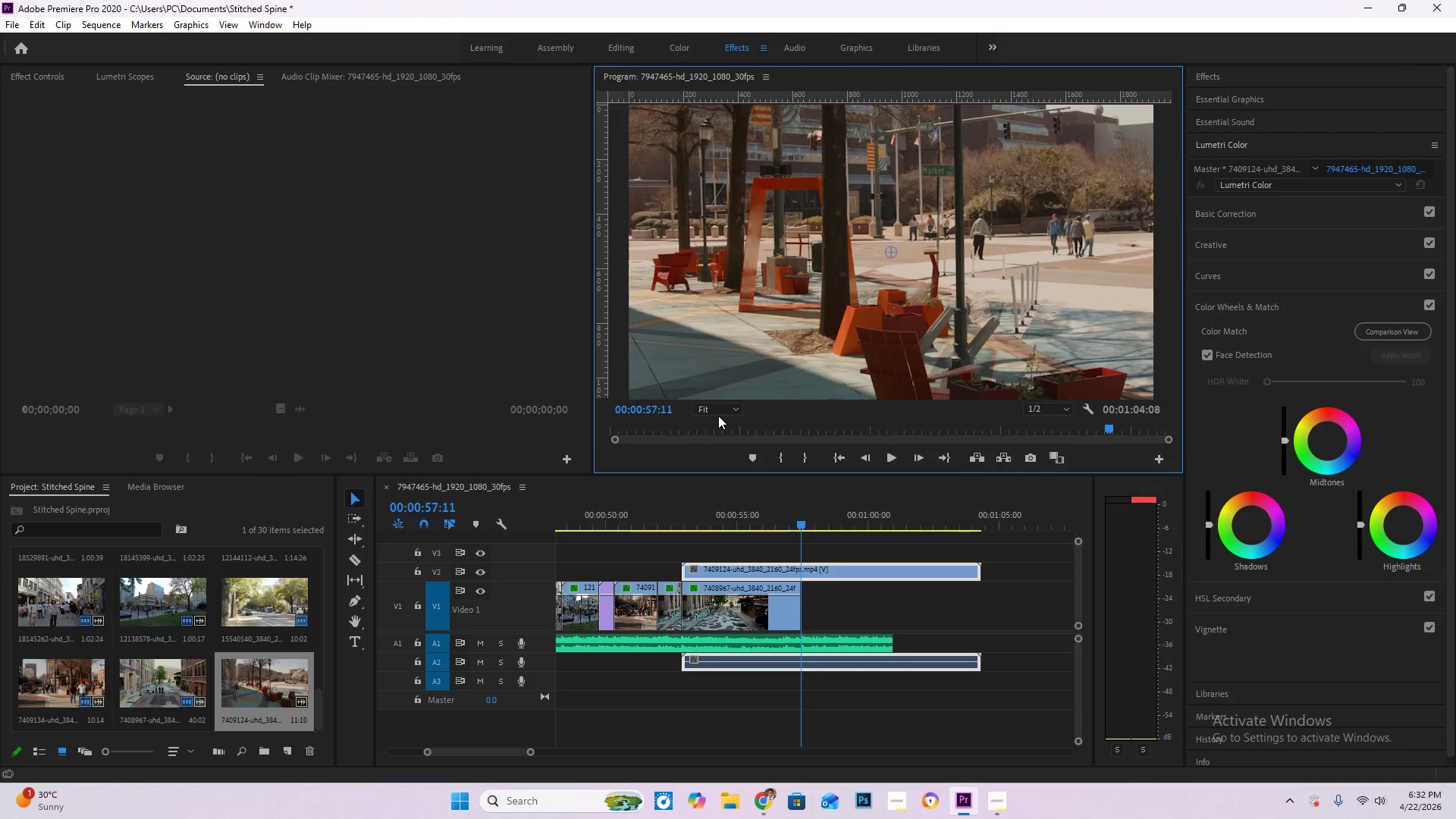 
double_click([717, 413])
 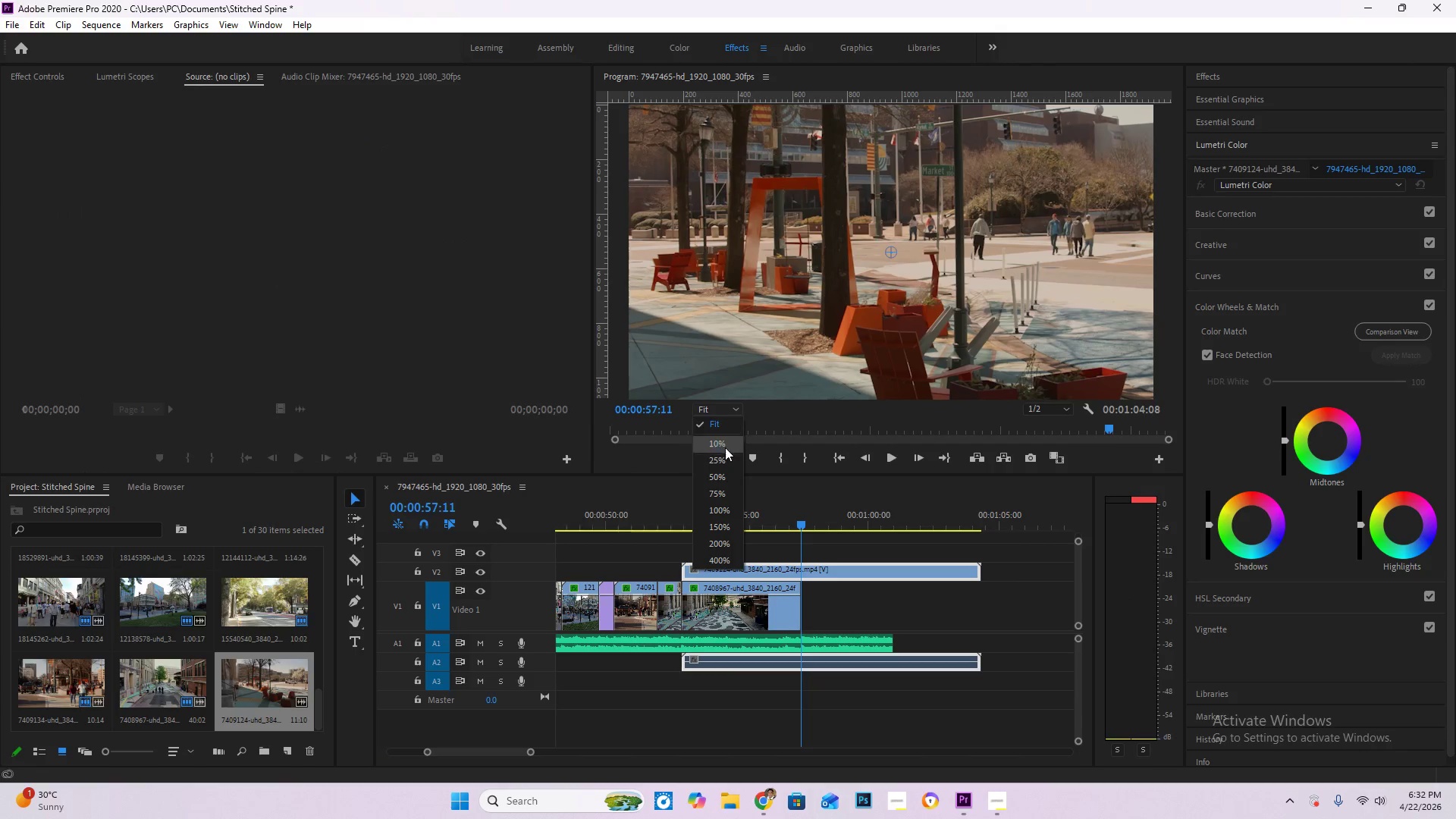 
triple_click([726, 450])
 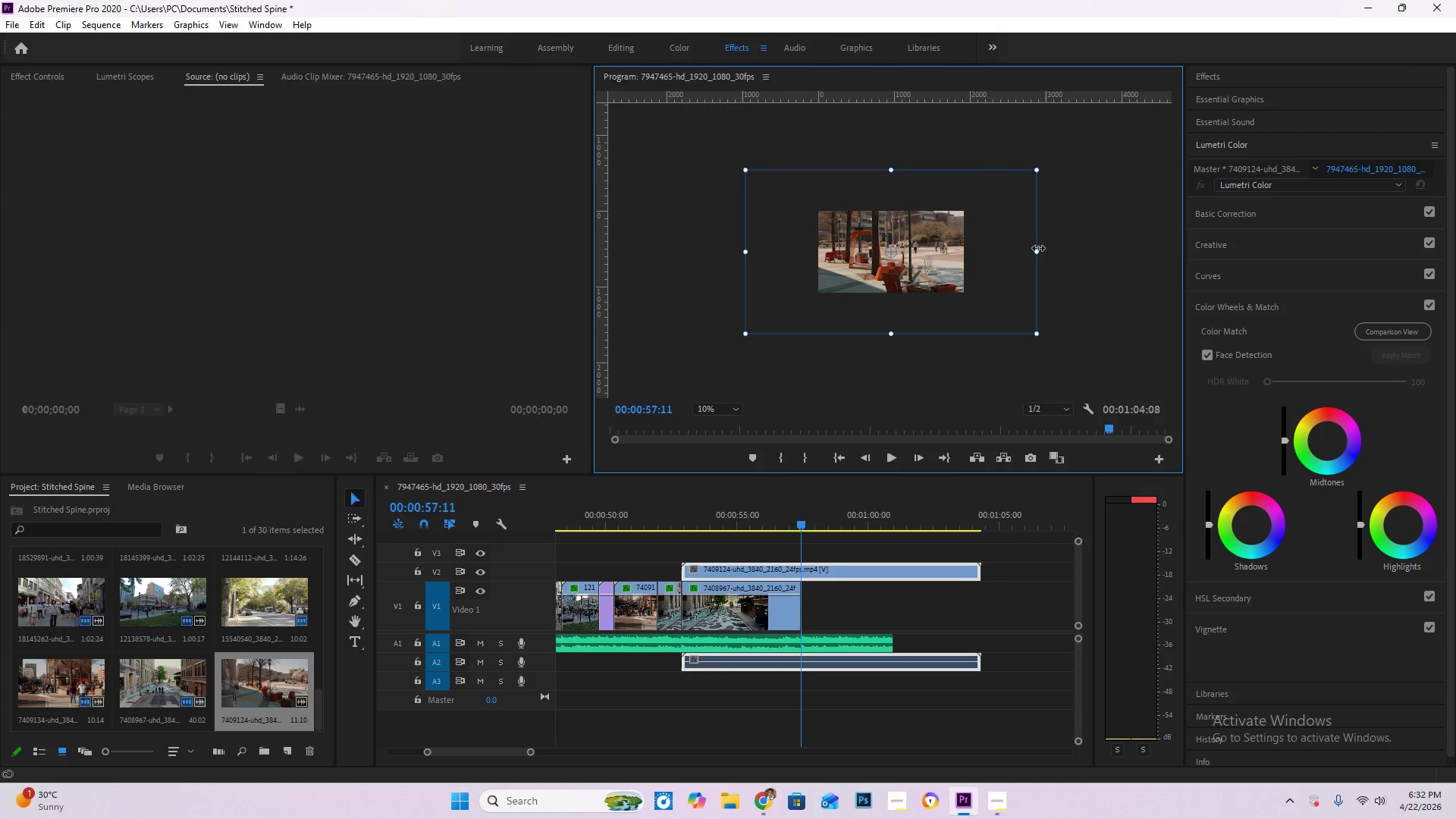 
left_click_drag(start_coordinate=[1039, 253], to_coordinate=[971, 256])
 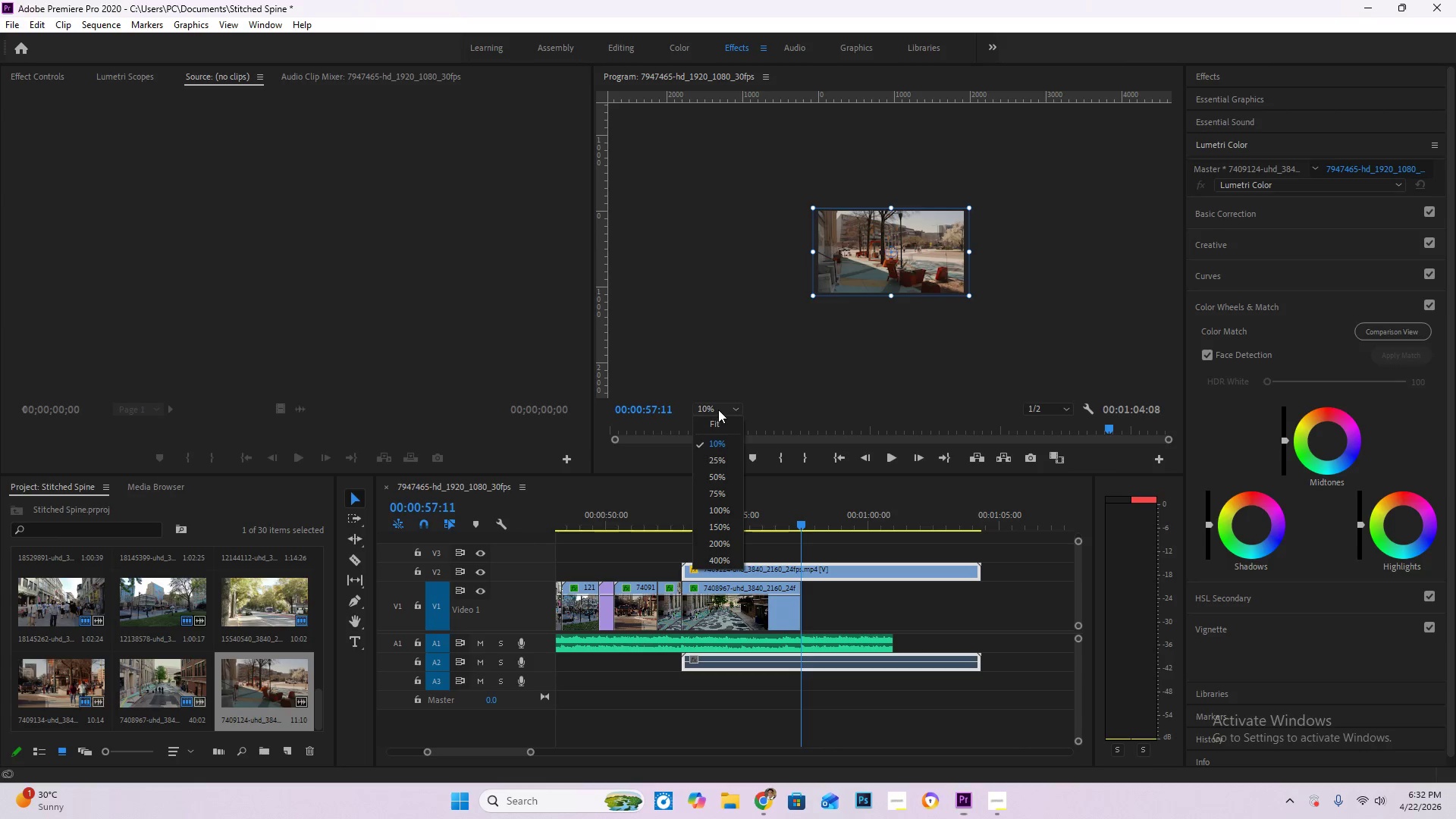 
double_click([719, 428])
 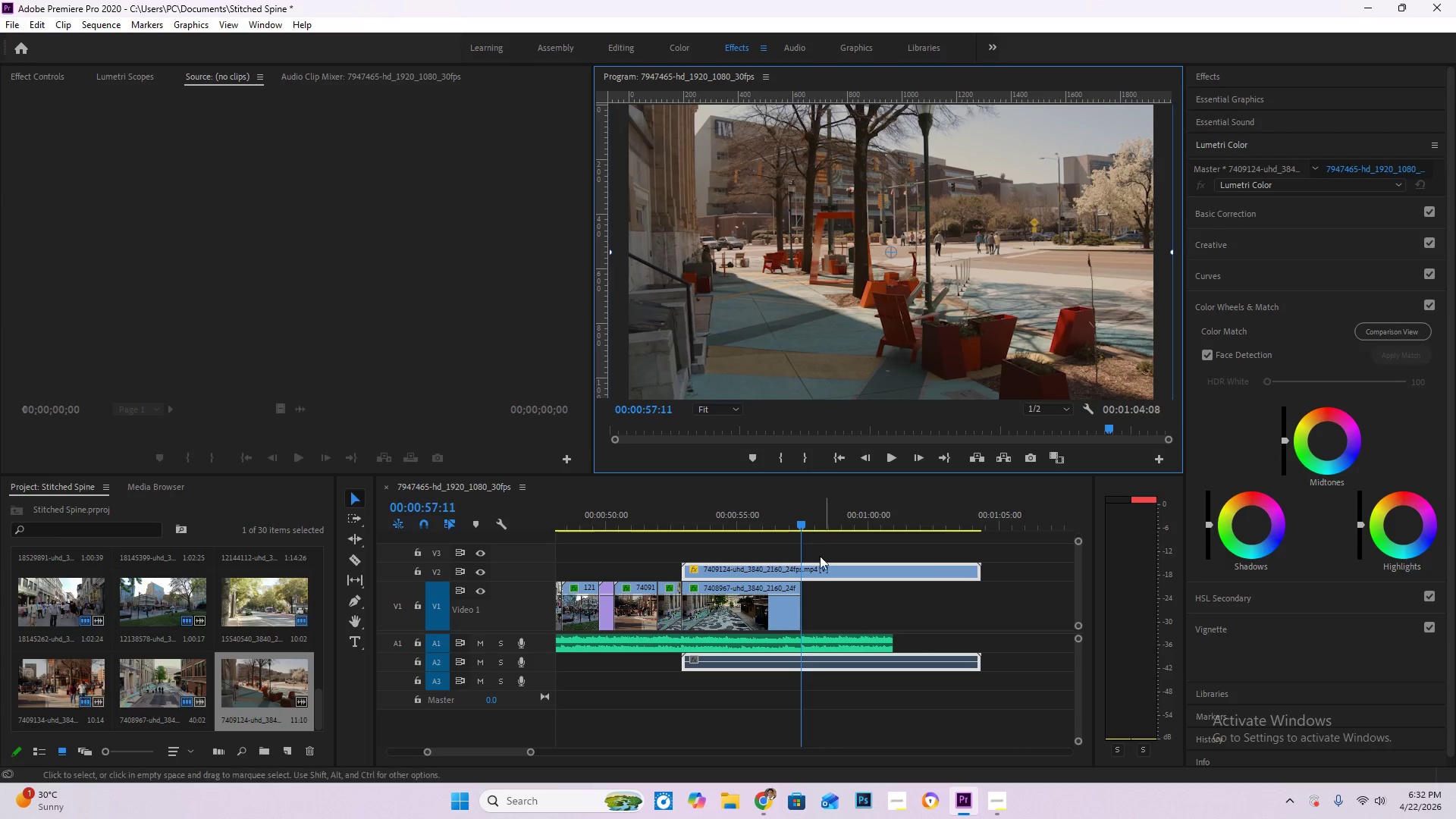 
key(C)
 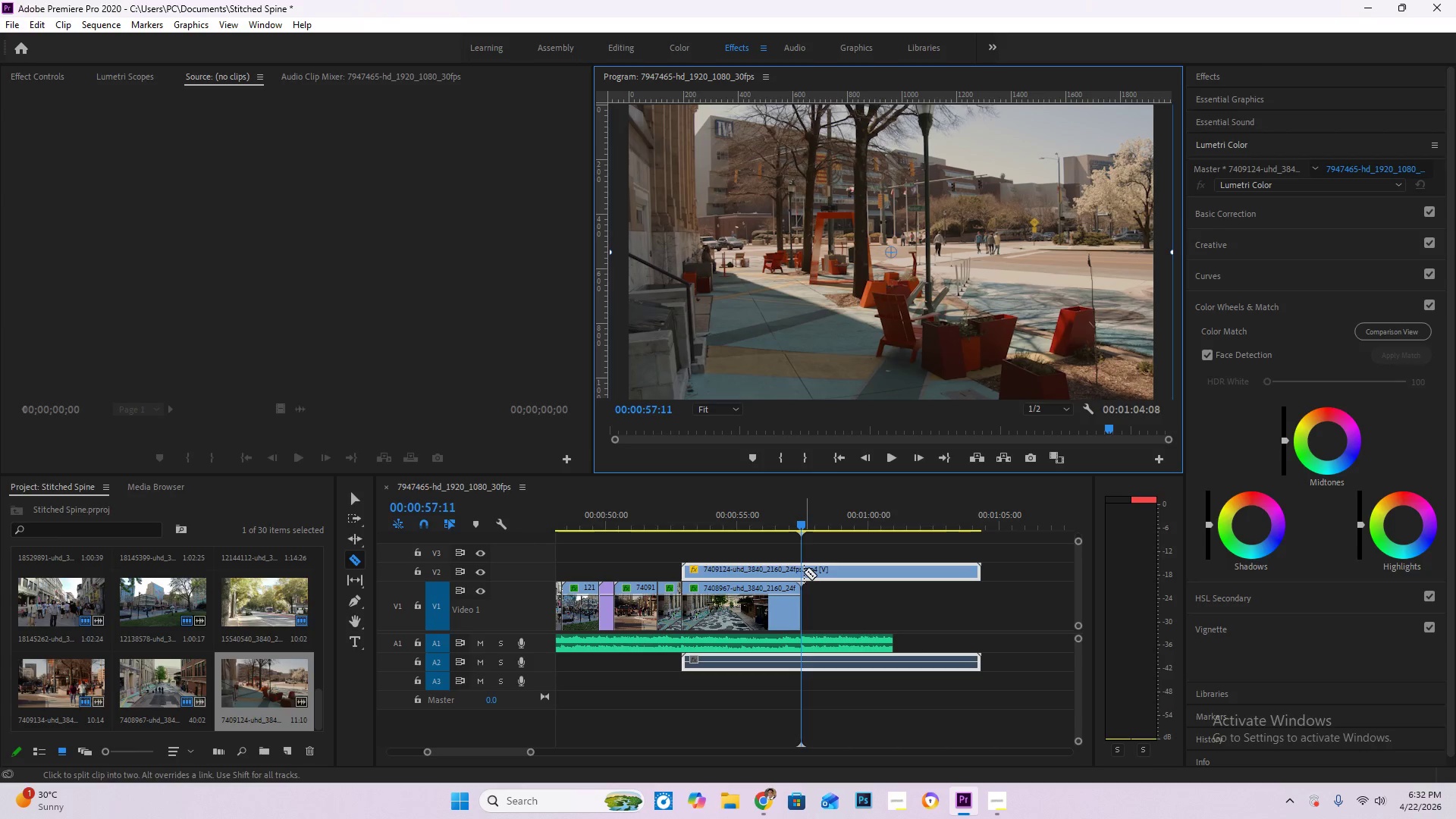 
left_click([803, 572])
 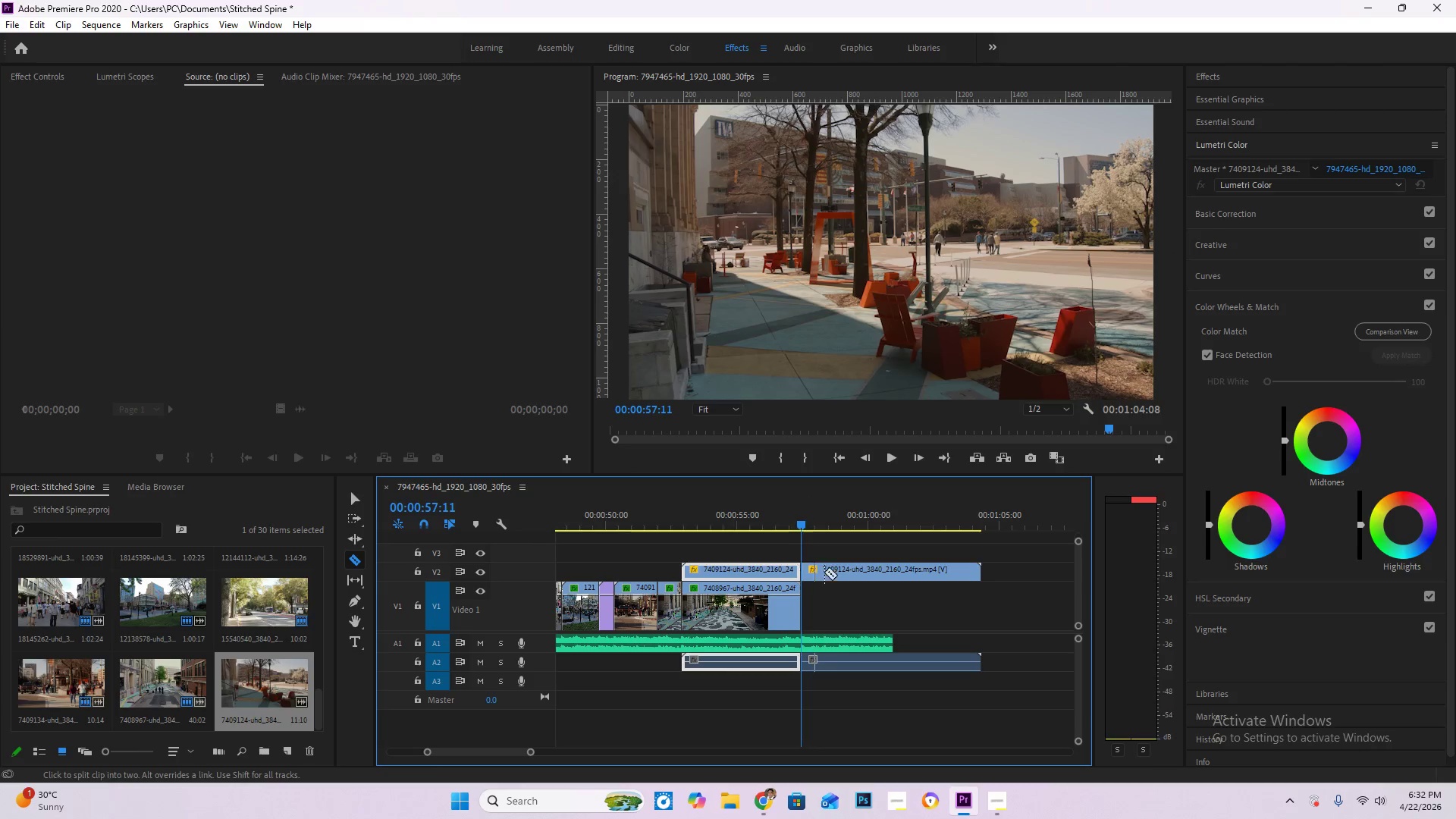 
key(V)
 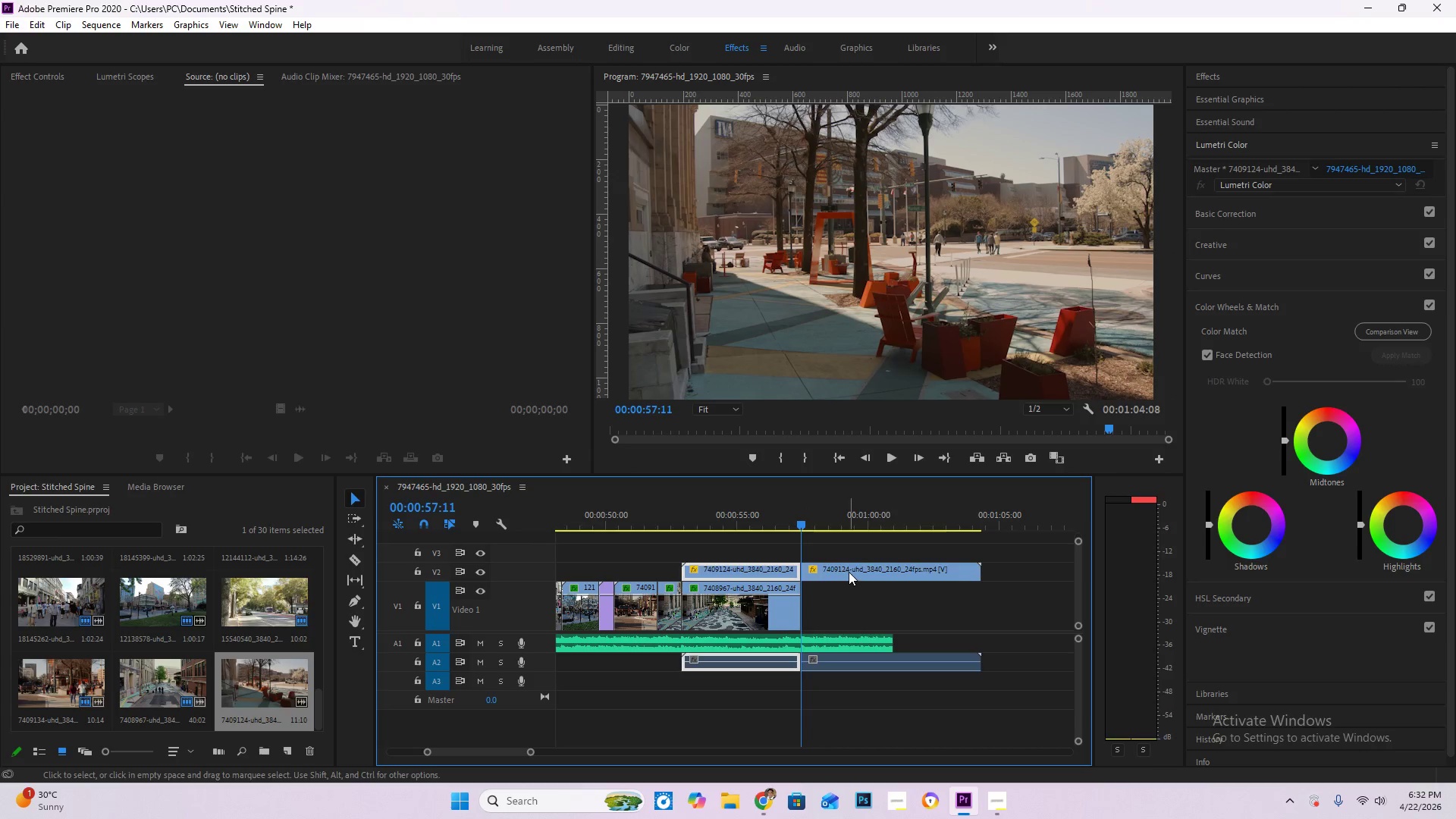 
double_click([849, 572])
 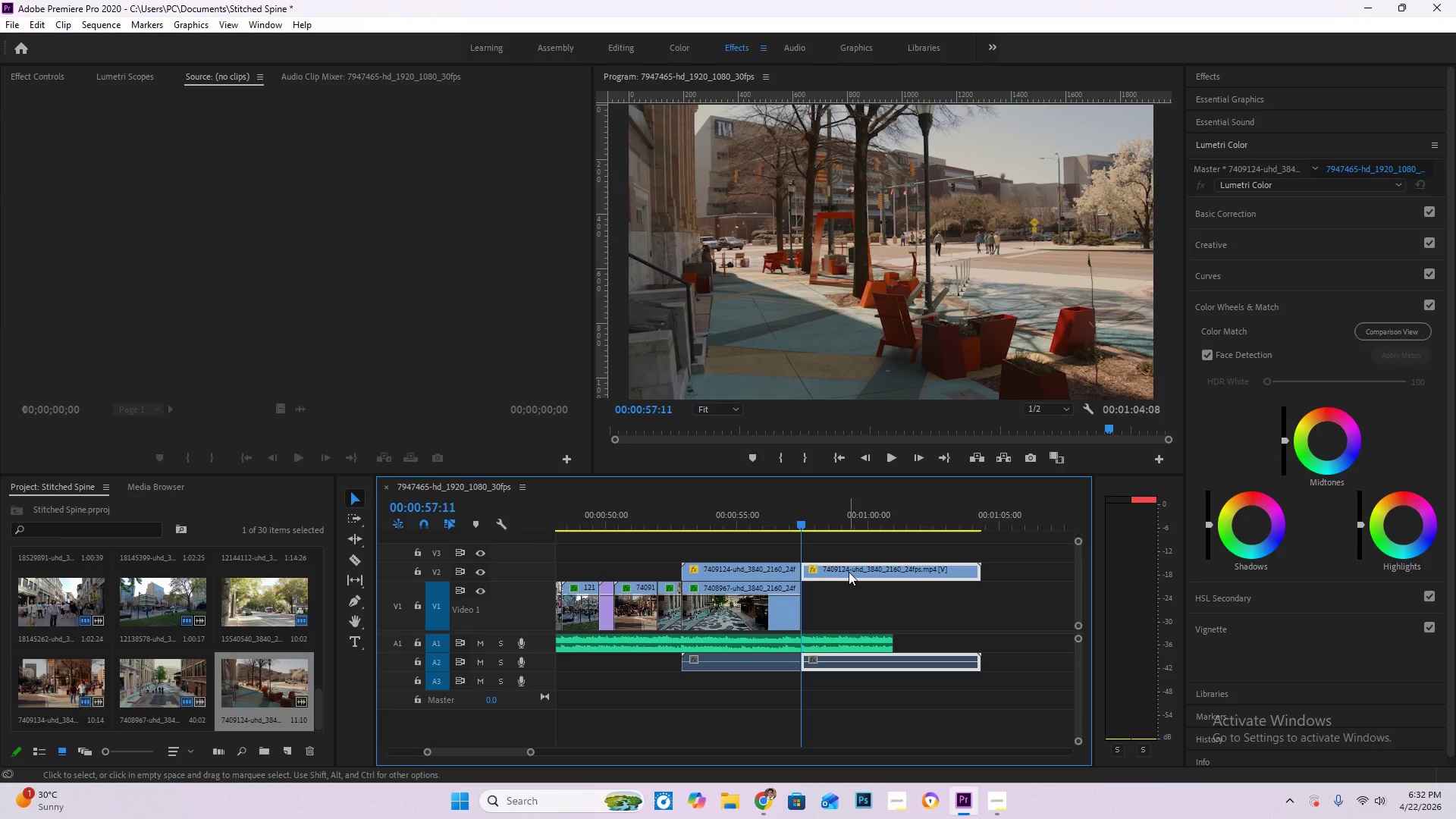 
key(Delete)
 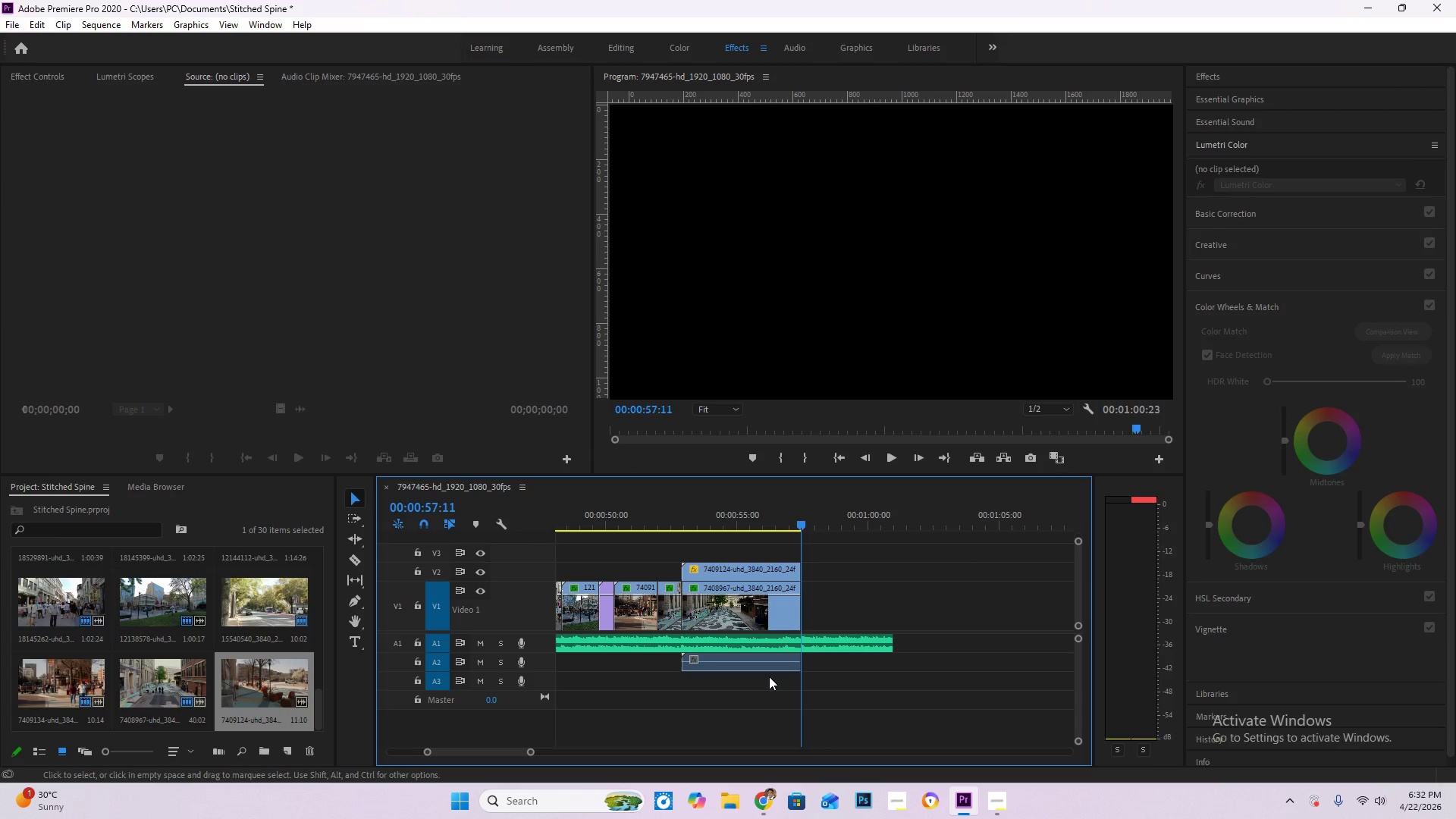 
left_click([764, 664])
 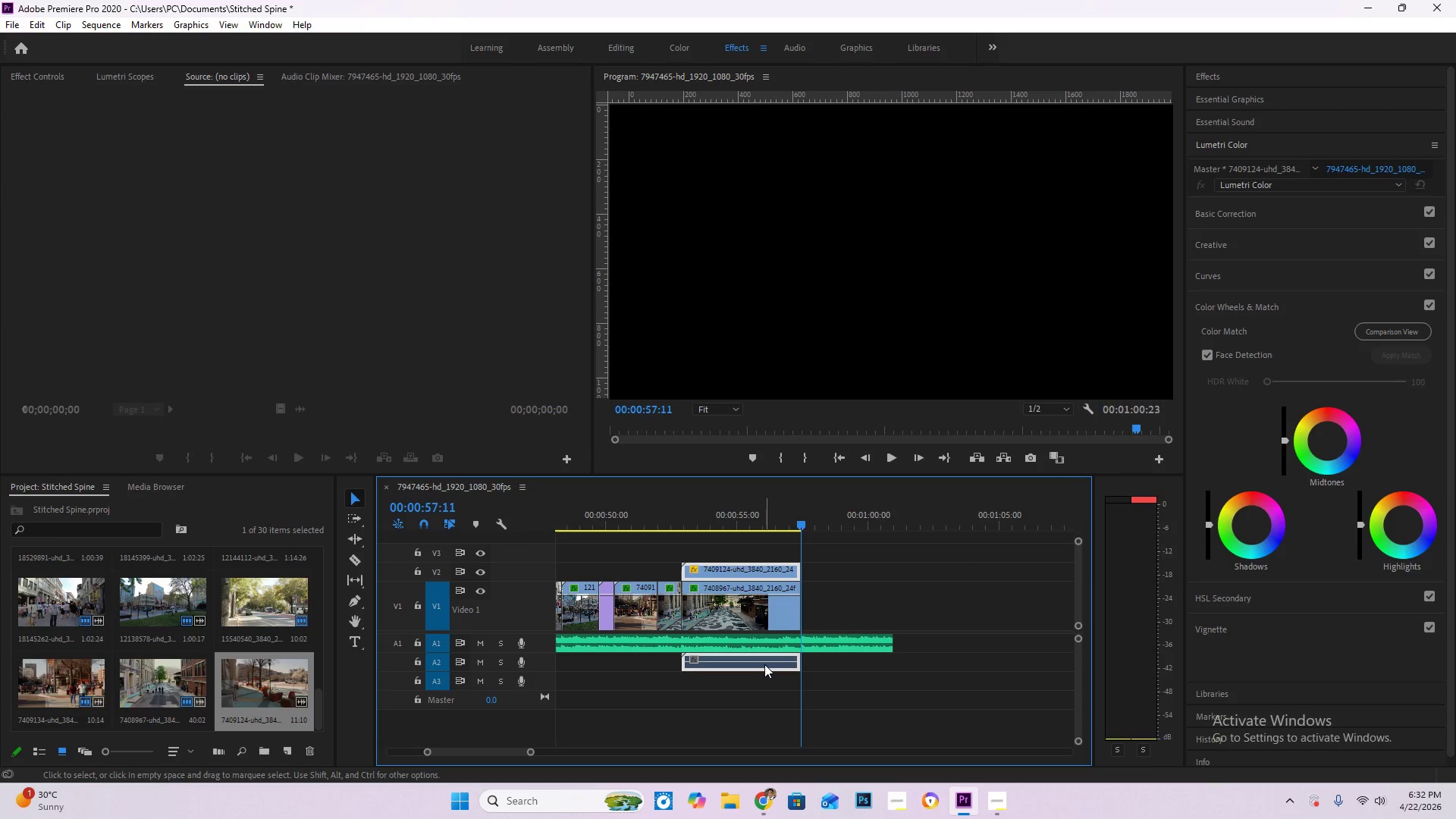 
right_click([764, 664])
 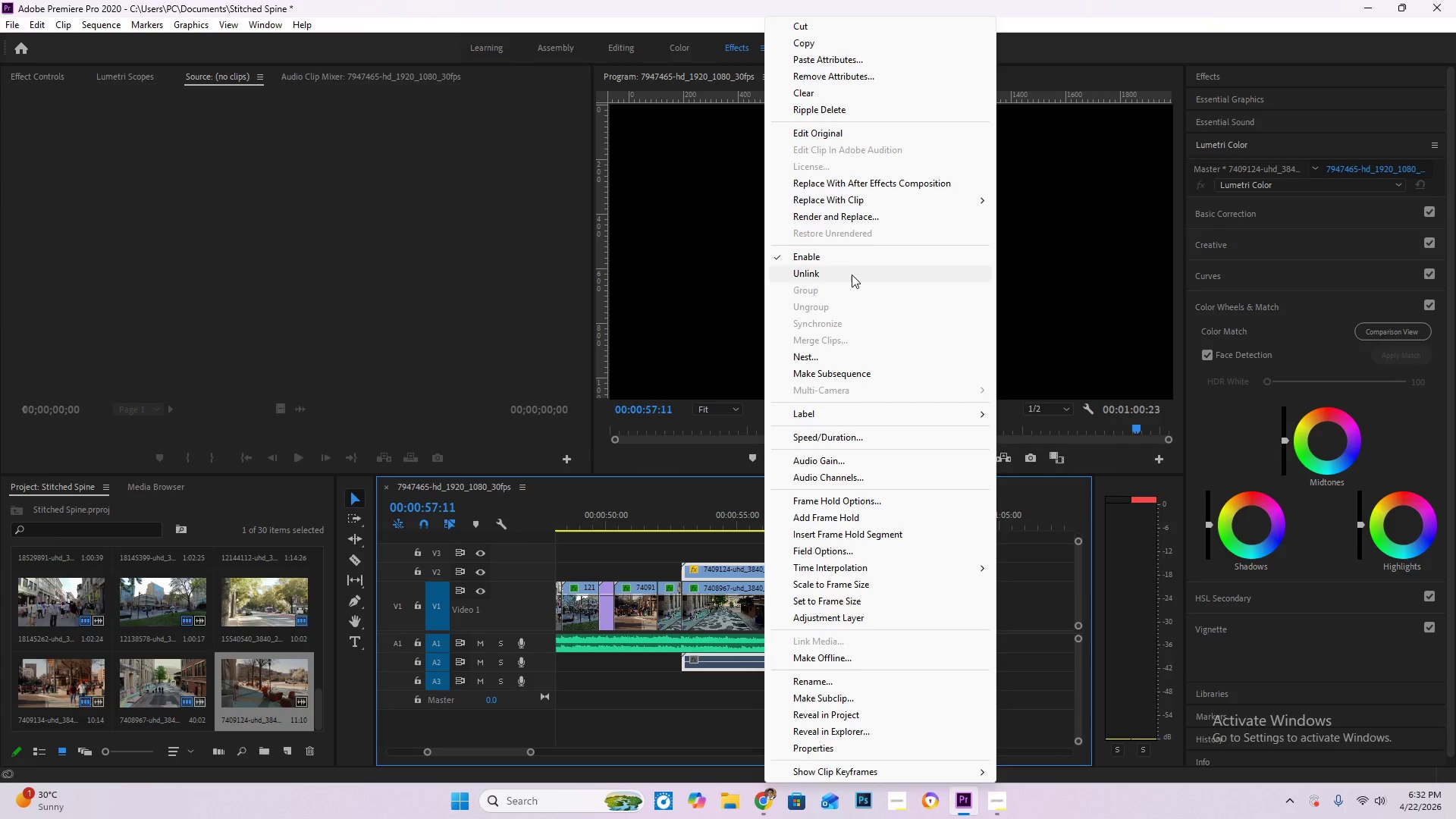 
left_click([851, 276])
 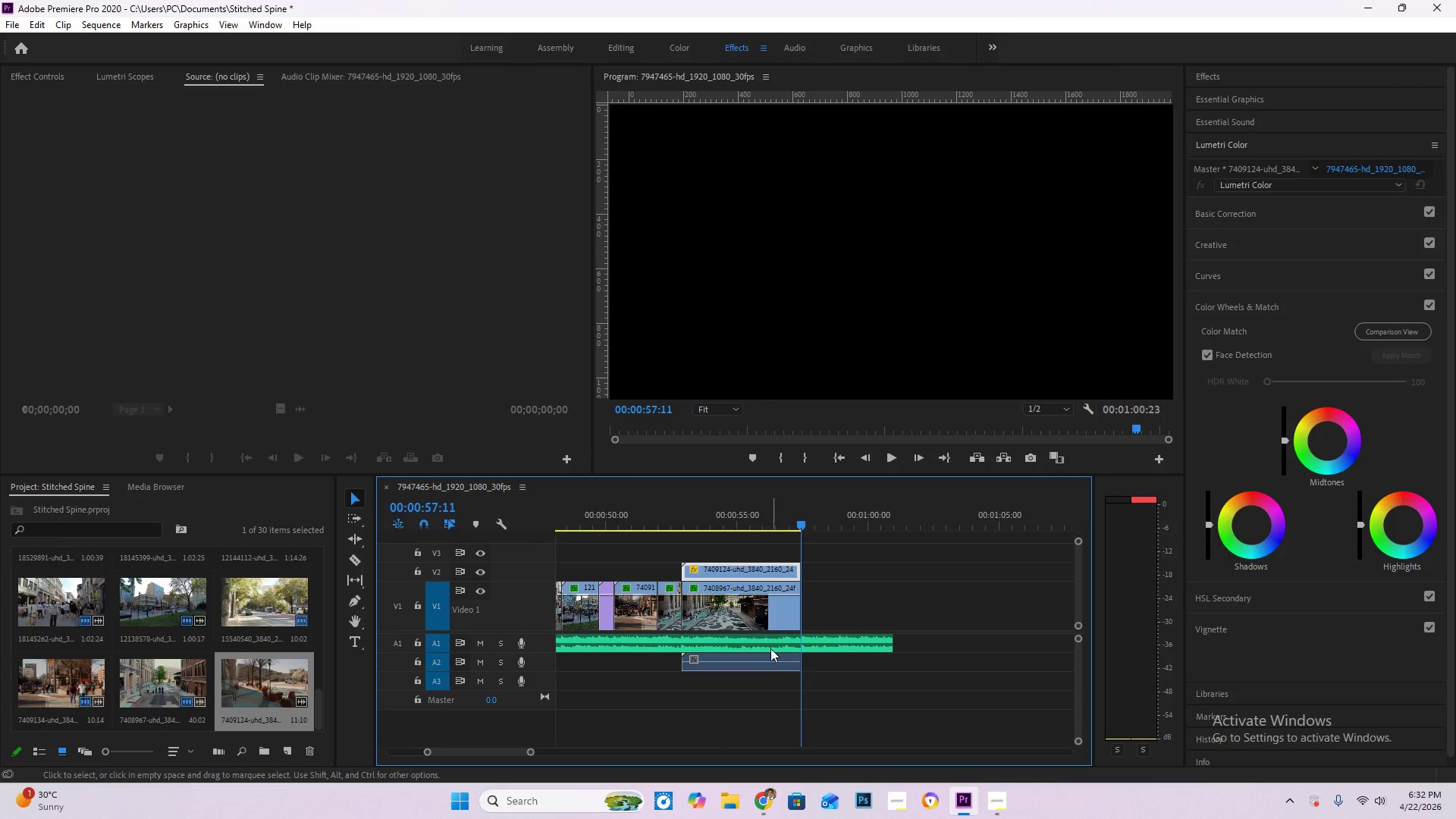 
left_click([767, 661])
 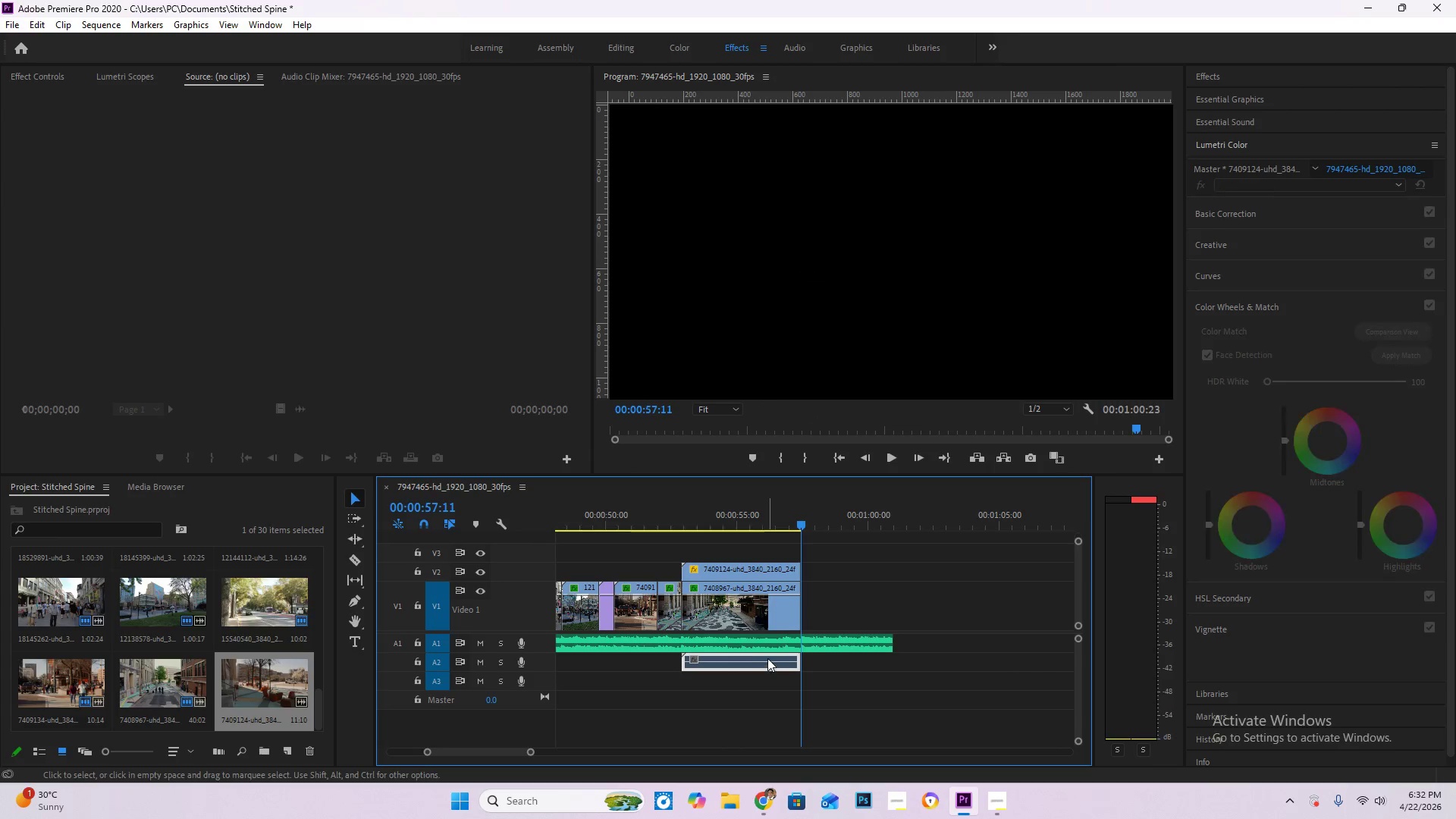 
key(Delete)
 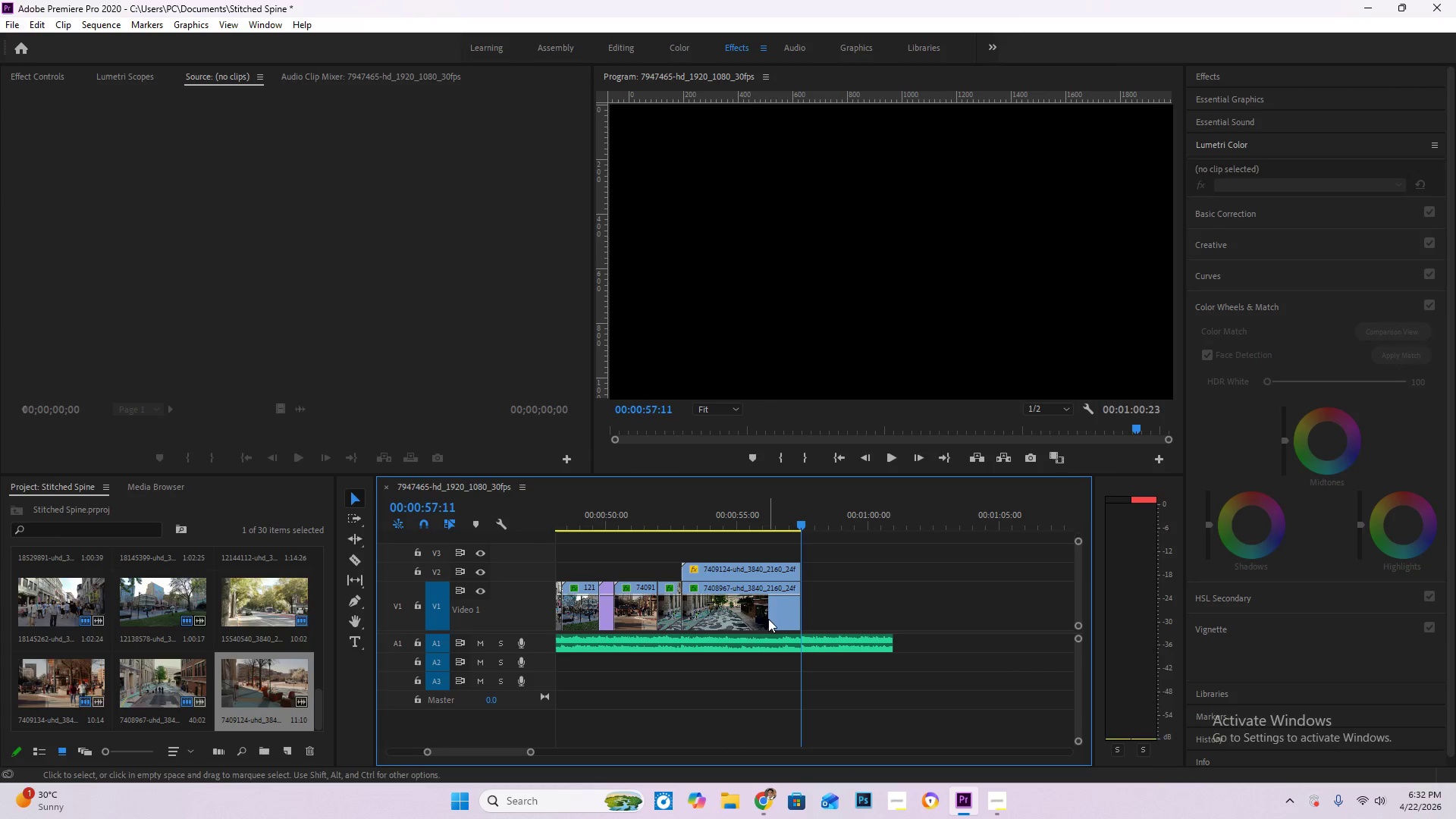 
left_click([768, 619])
 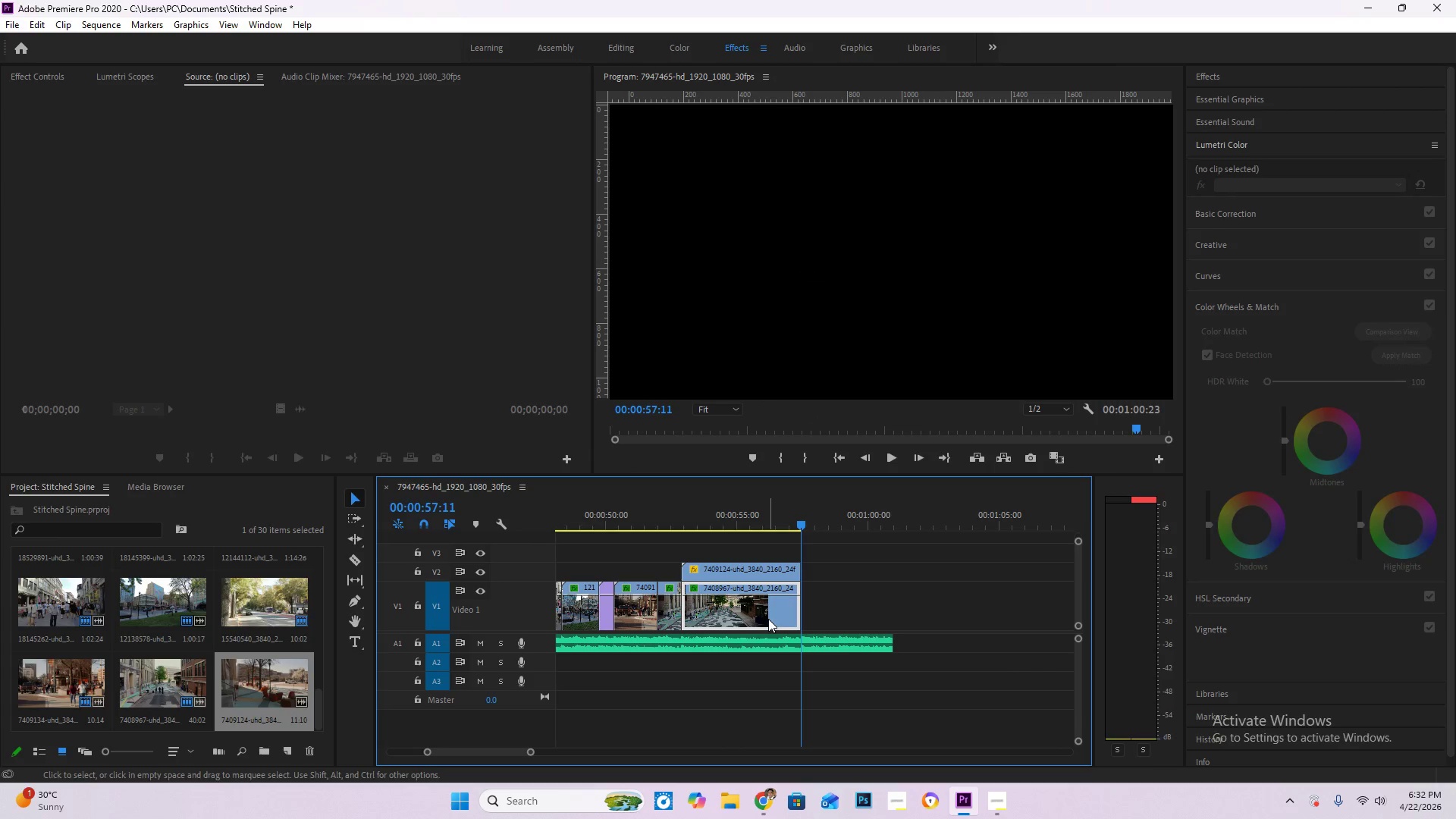 
key(Delete)
 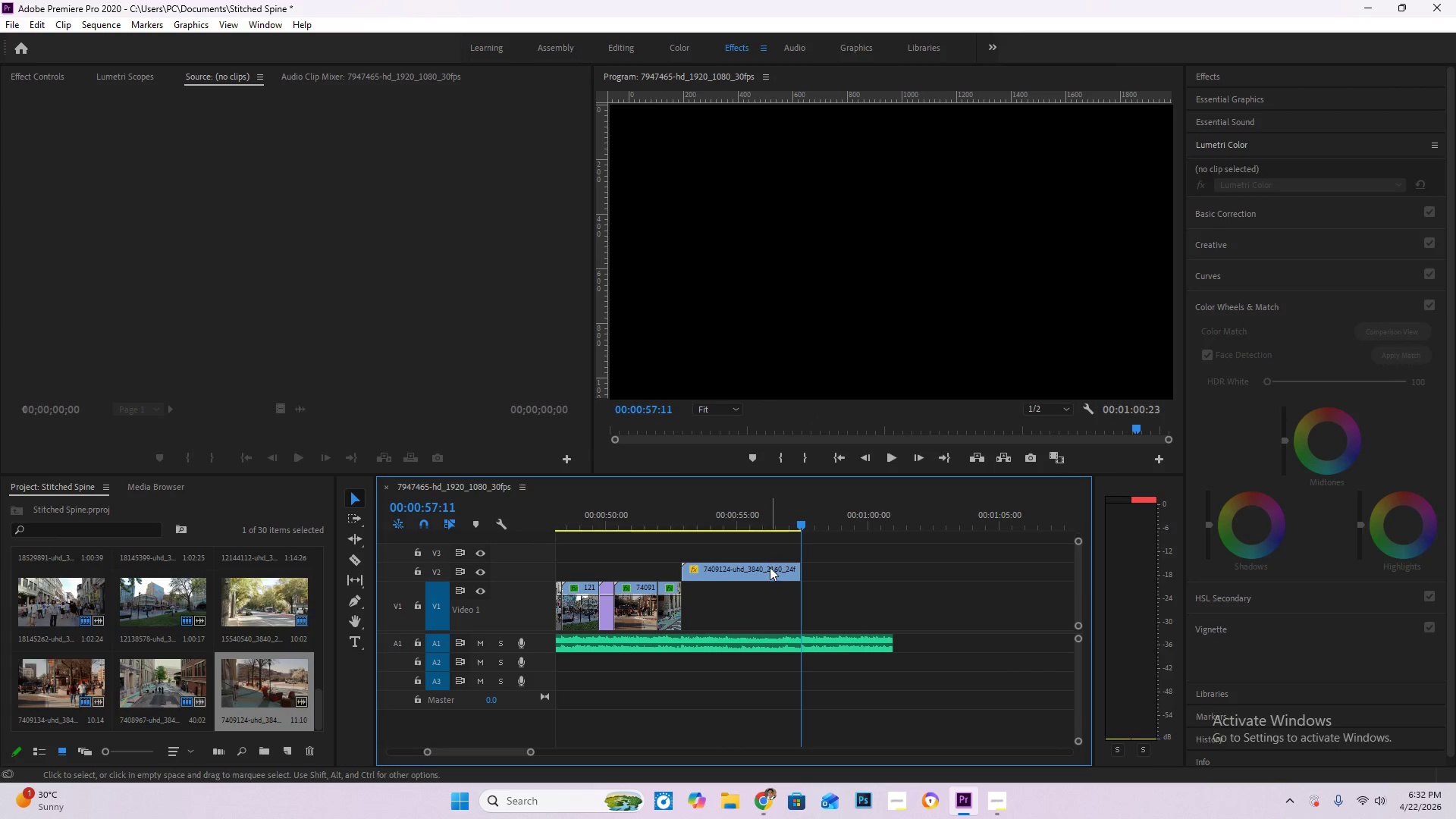 
left_click_drag(start_coordinate=[770, 568], to_coordinate=[770, 602])
 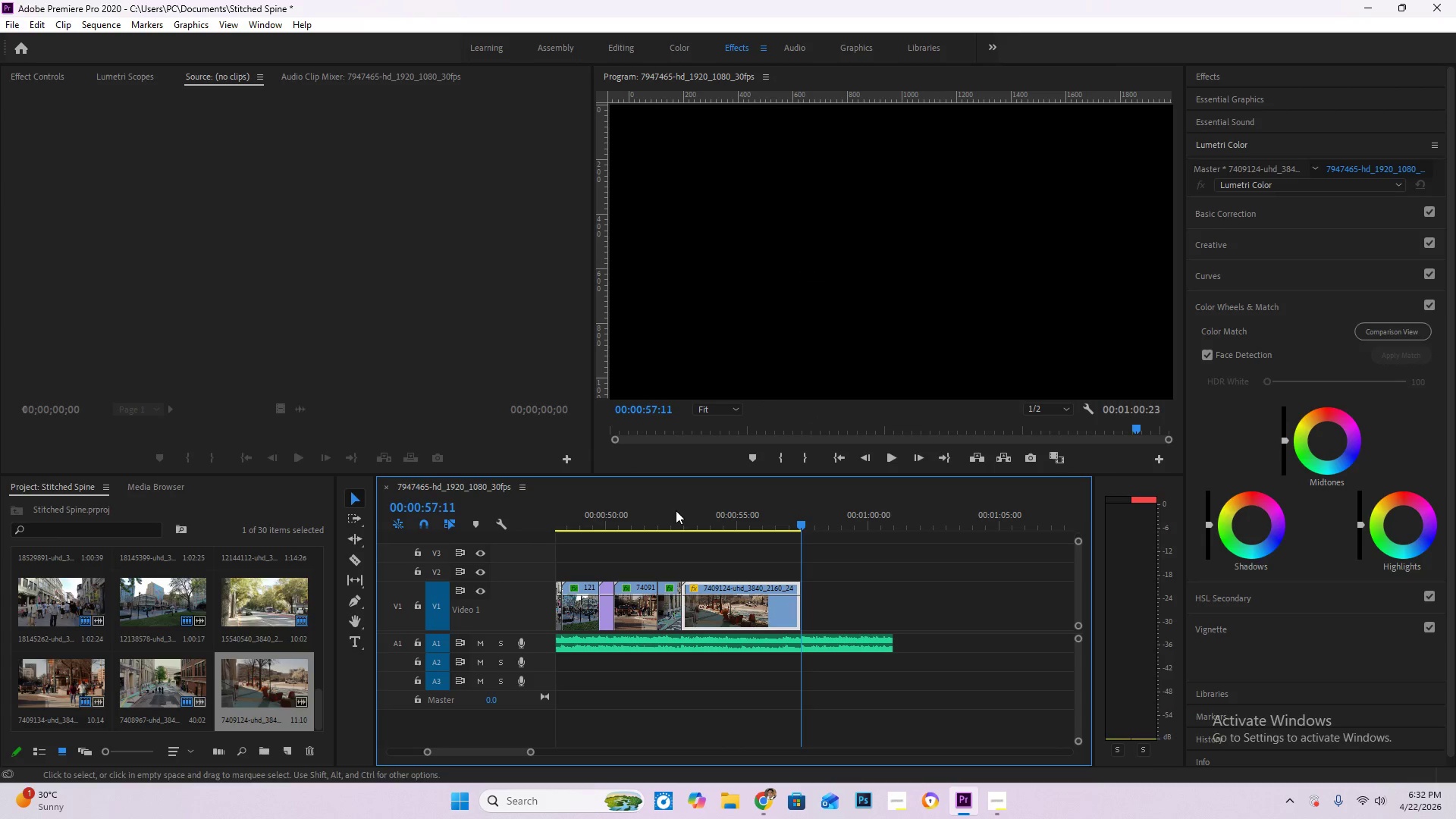 
left_click([670, 509])
 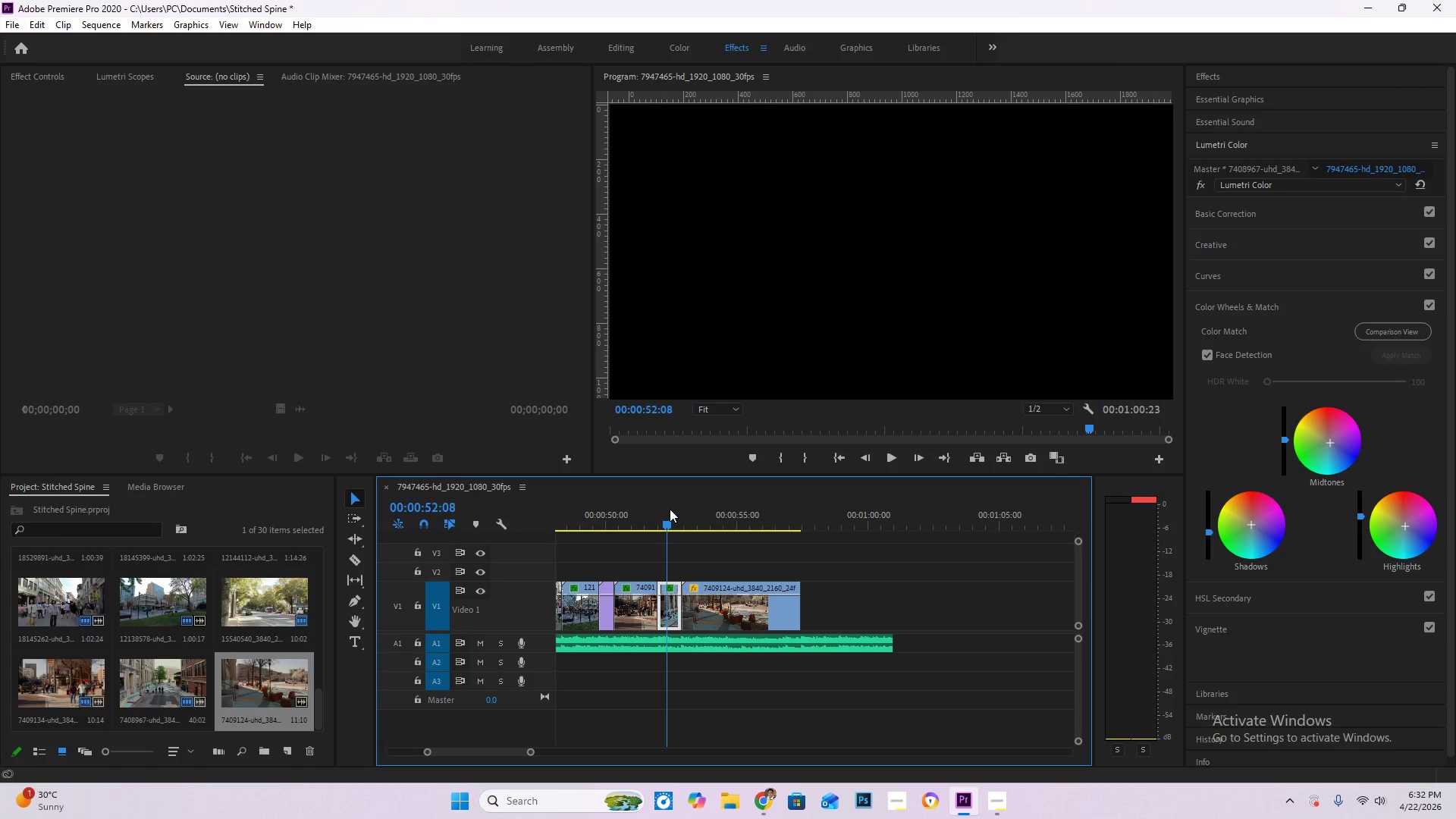 
key(Space)
 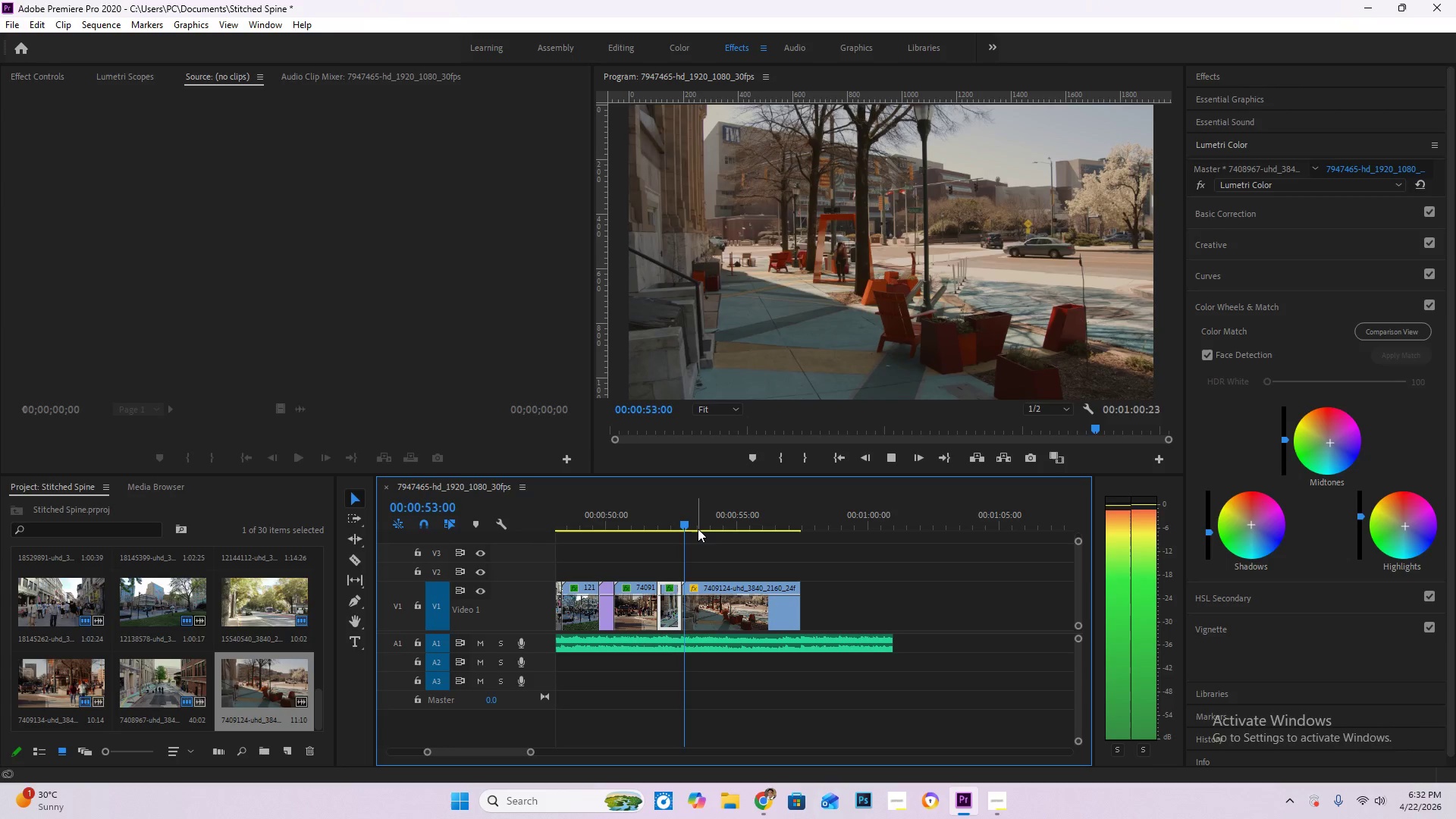 
key(Space)
 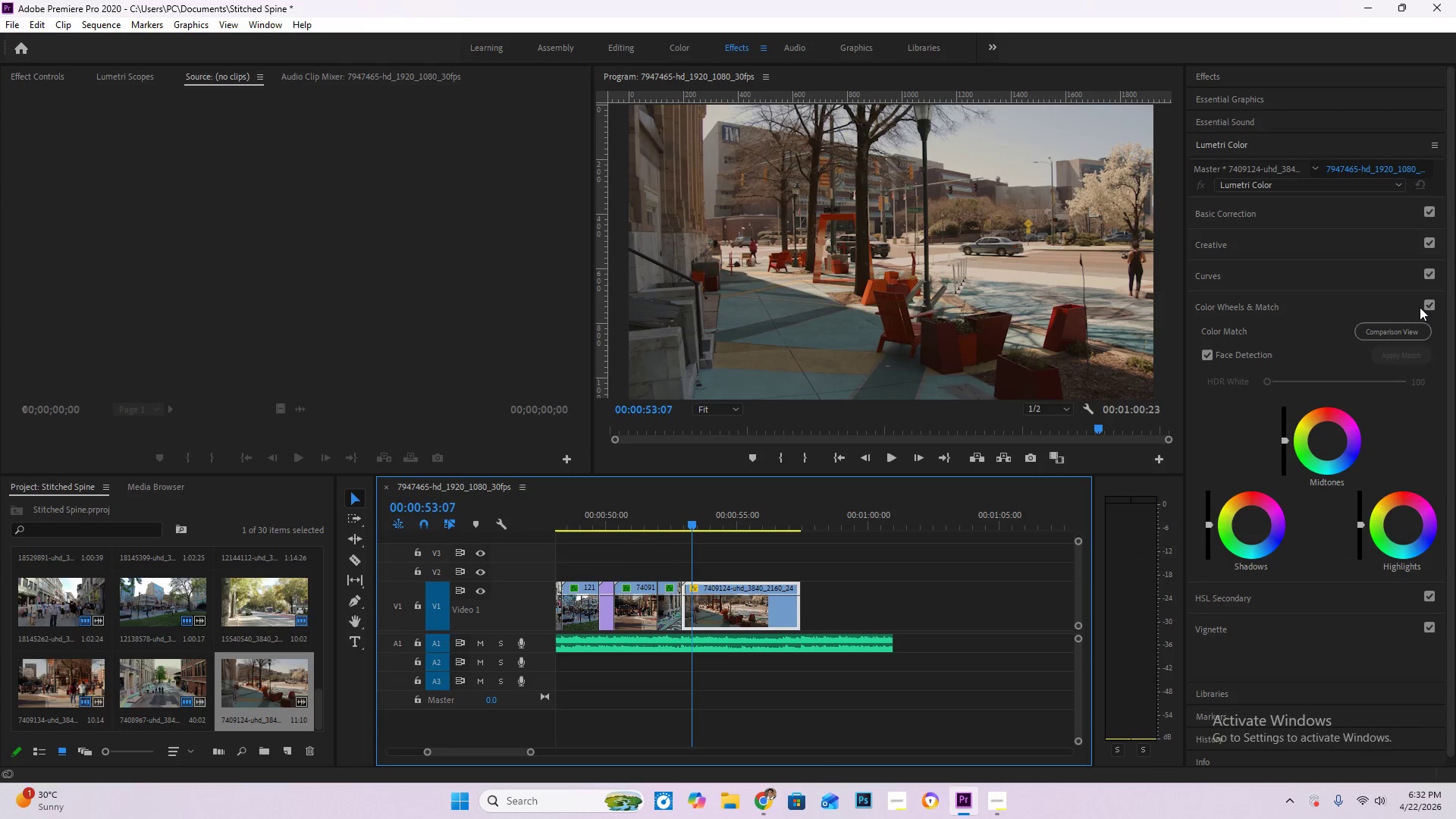 
left_click([1416, 326])
 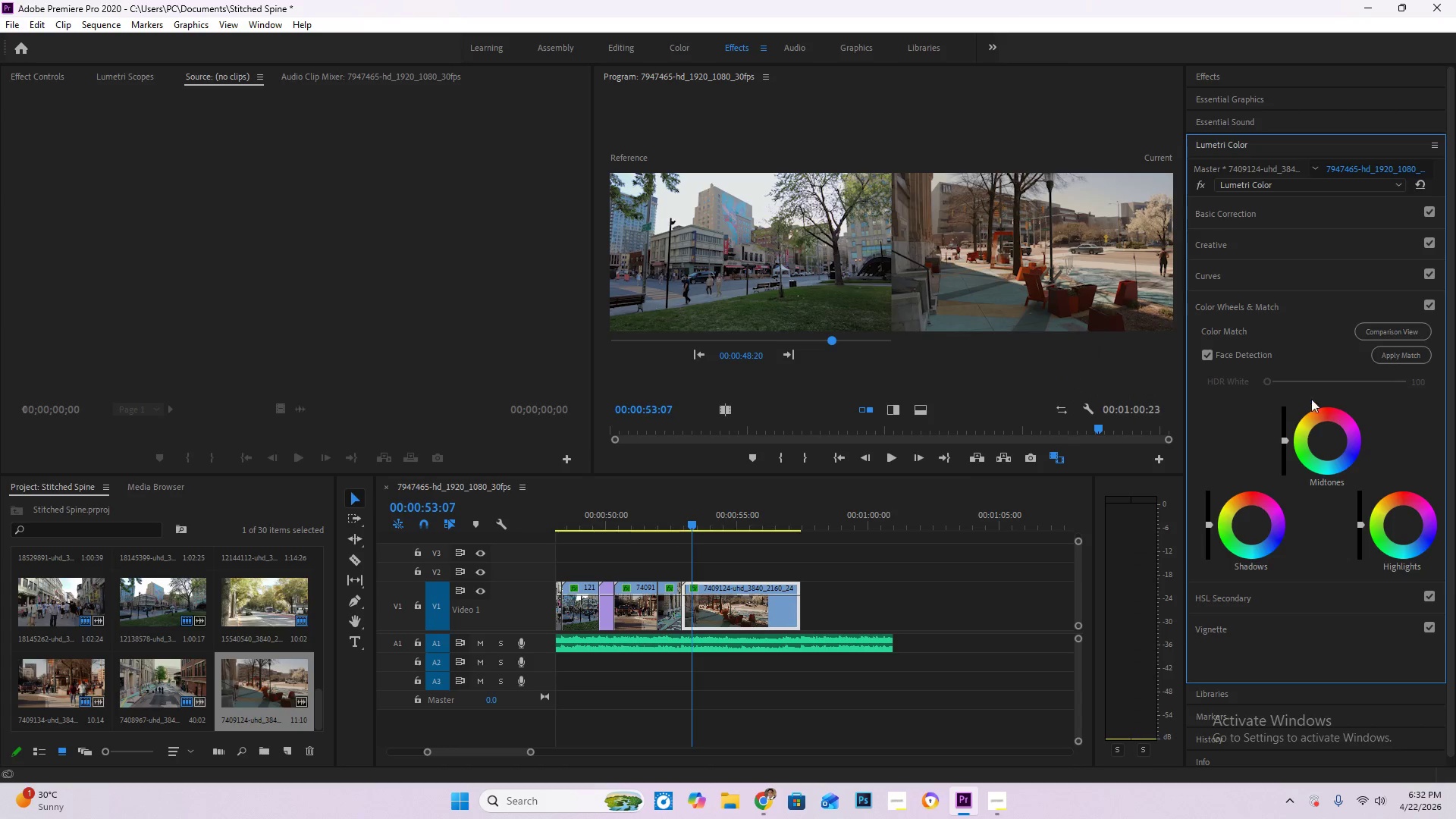 
left_click([1399, 359])
 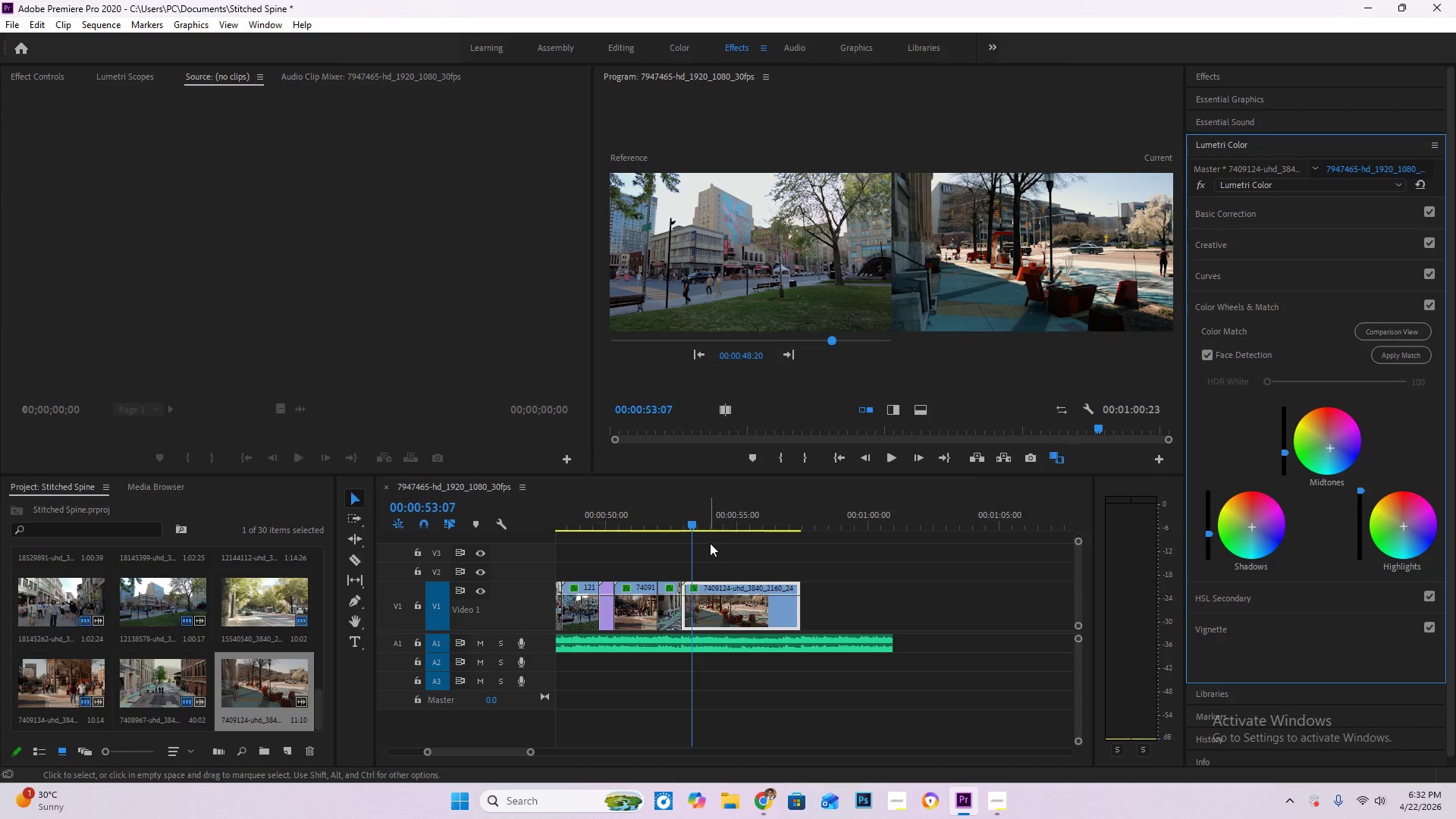 
left_click([674, 520])
 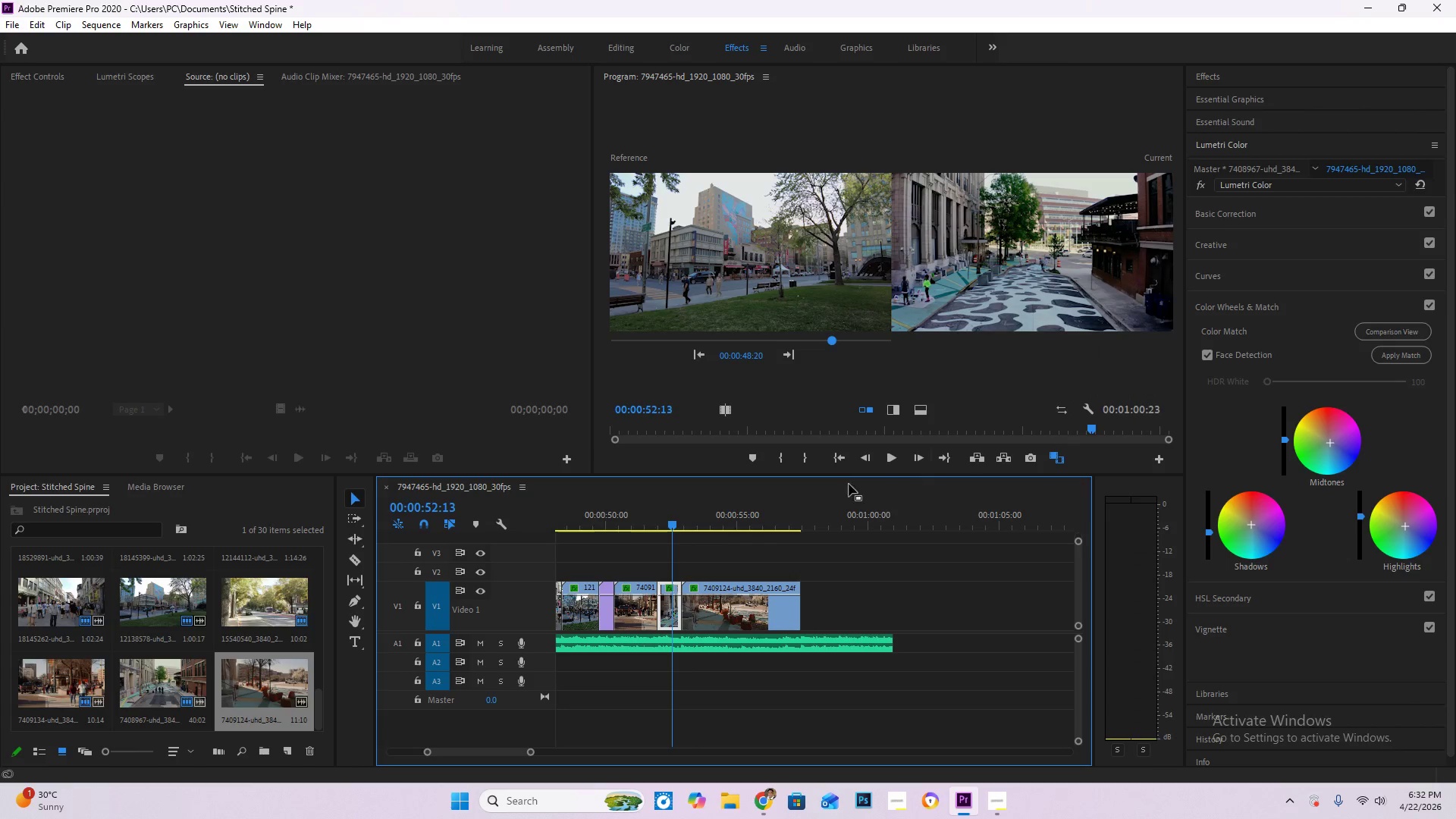 
left_click_drag(start_coordinate=[673, 509], to_coordinate=[691, 512])
 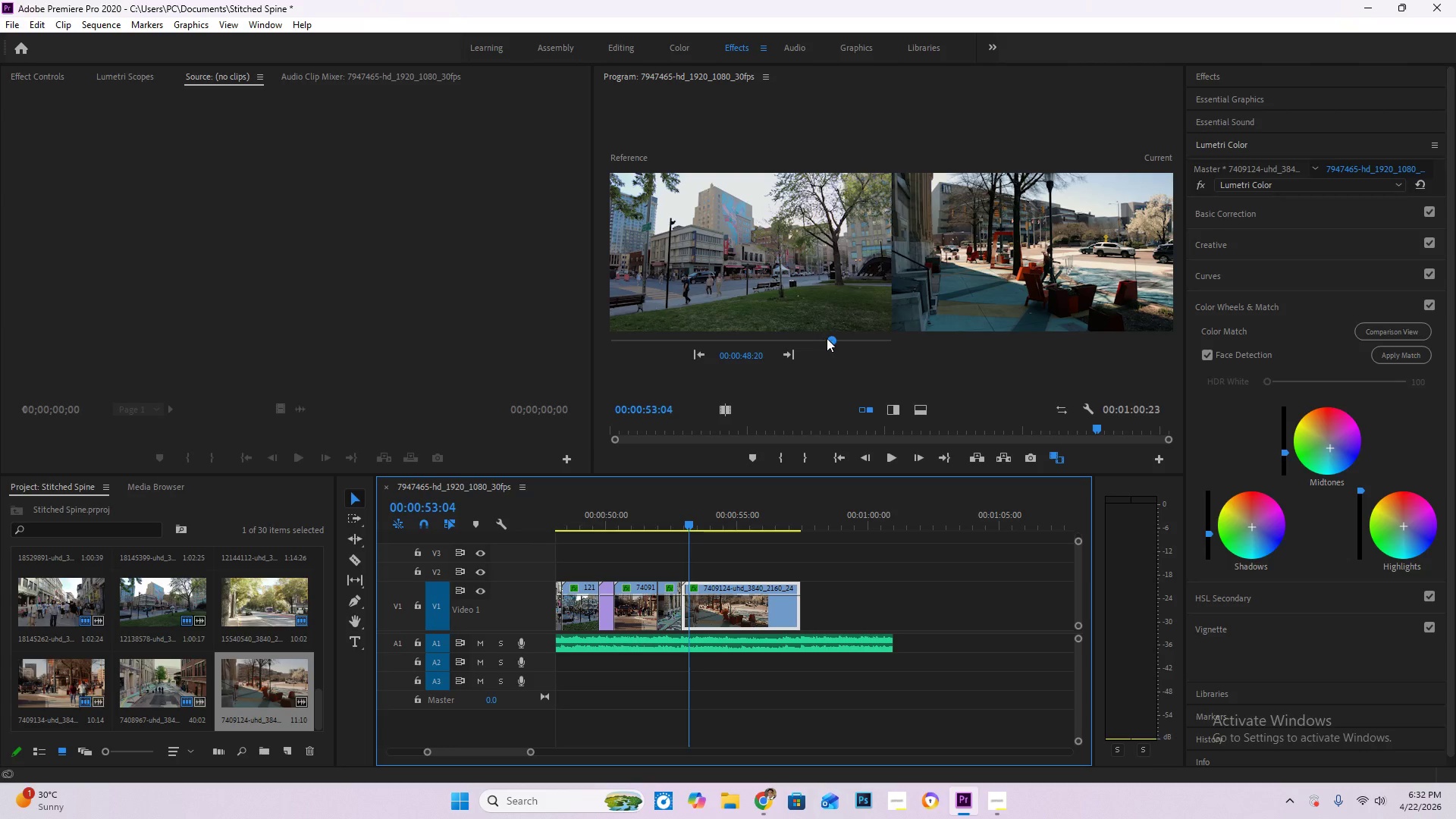 
left_click_drag(start_coordinate=[831, 338], to_coordinate=[852, 341])
 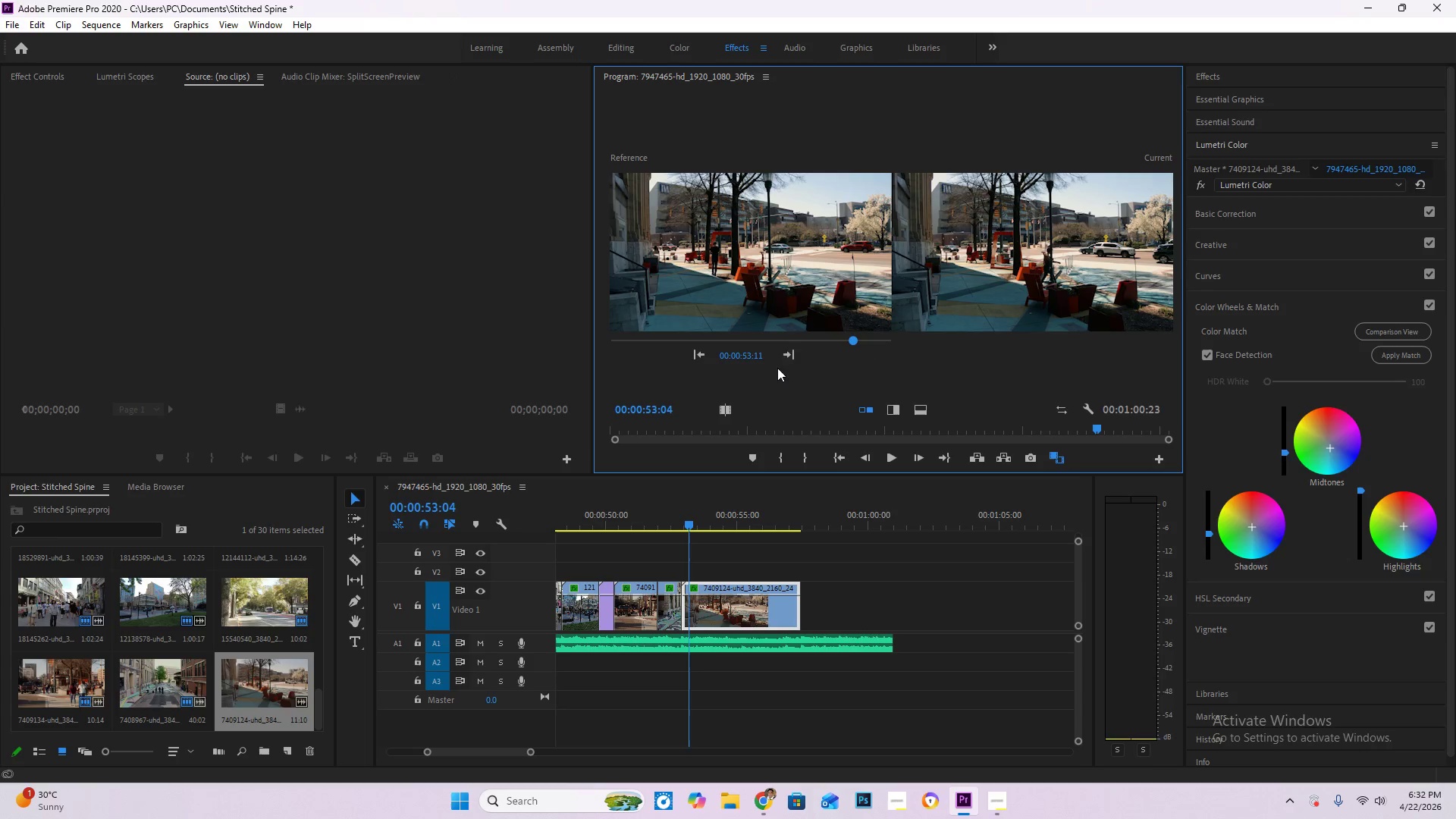 
left_click_drag(start_coordinate=[848, 340], to_coordinate=[840, 340])
 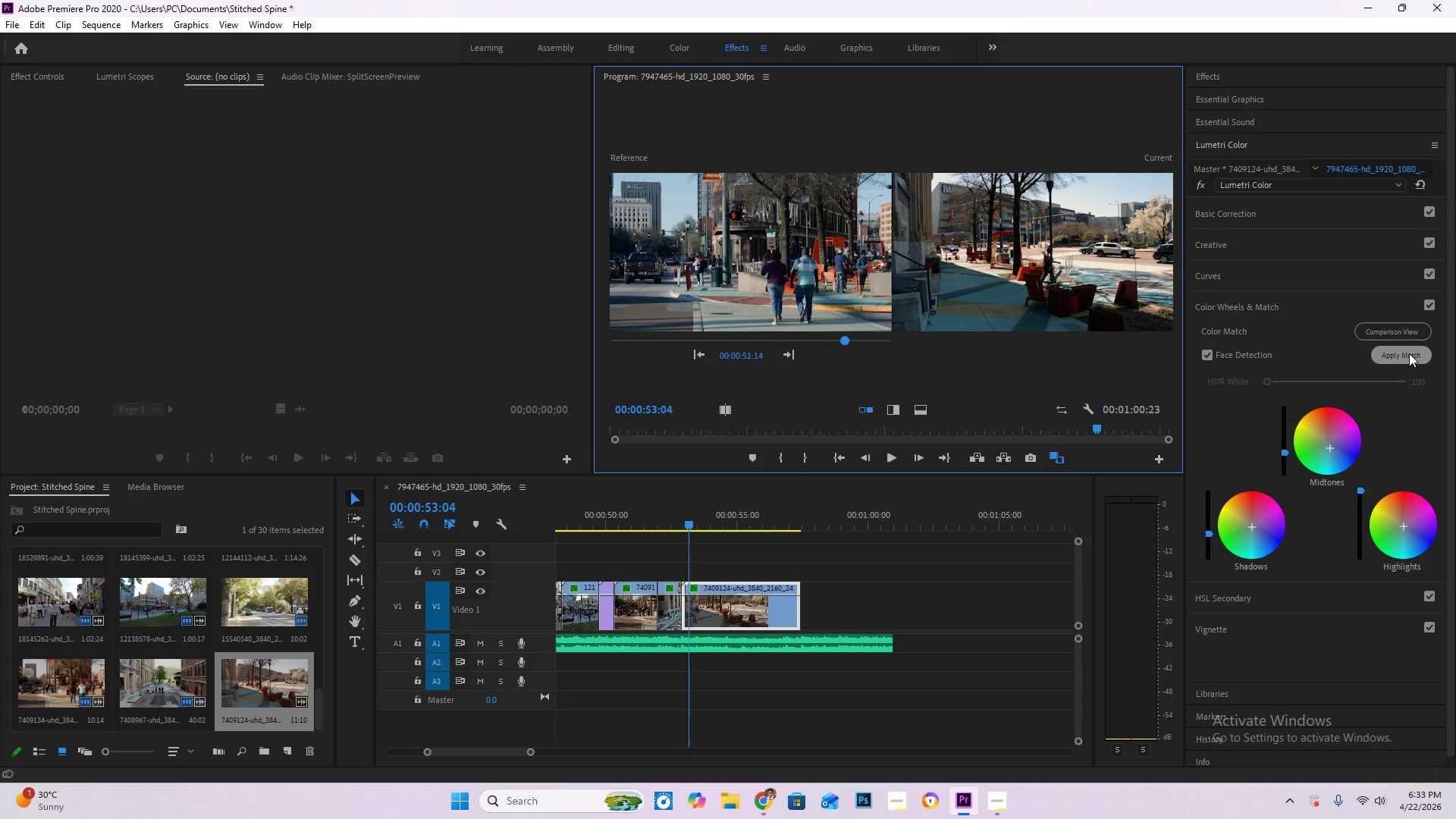 
left_click([1410, 353])
 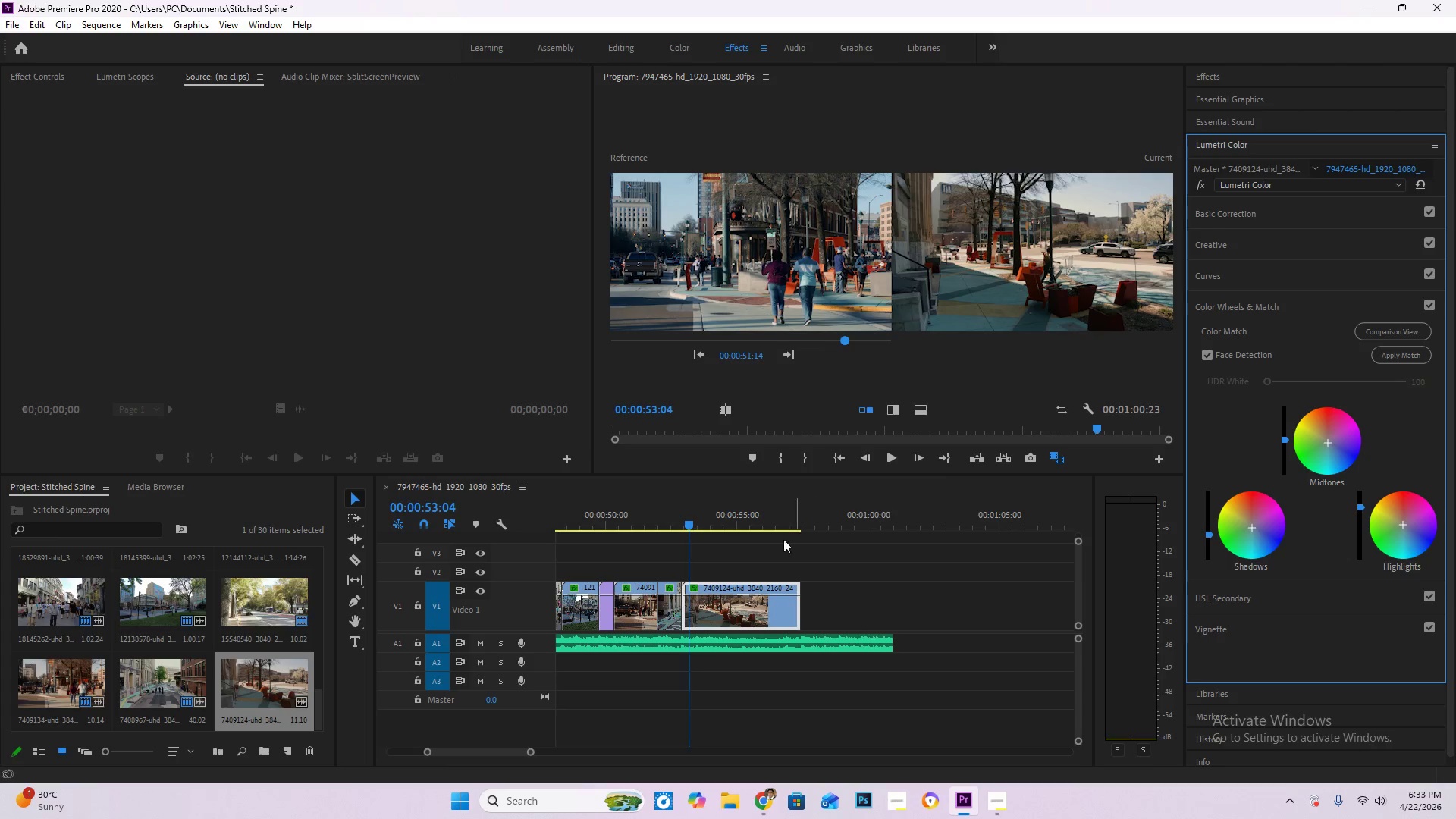 
left_click_drag(start_coordinate=[689, 526], to_coordinate=[679, 523])
 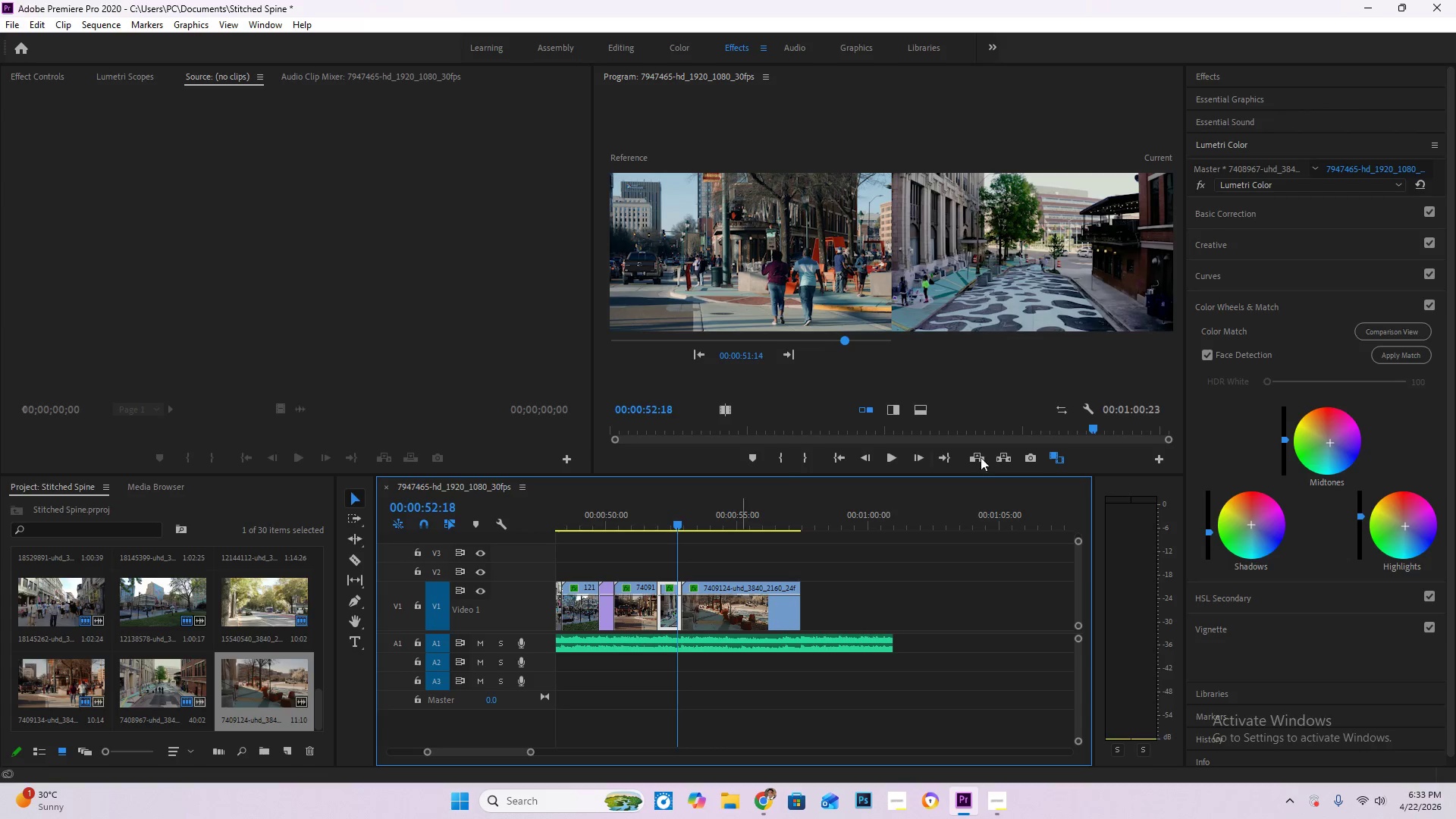 
key(Space)
 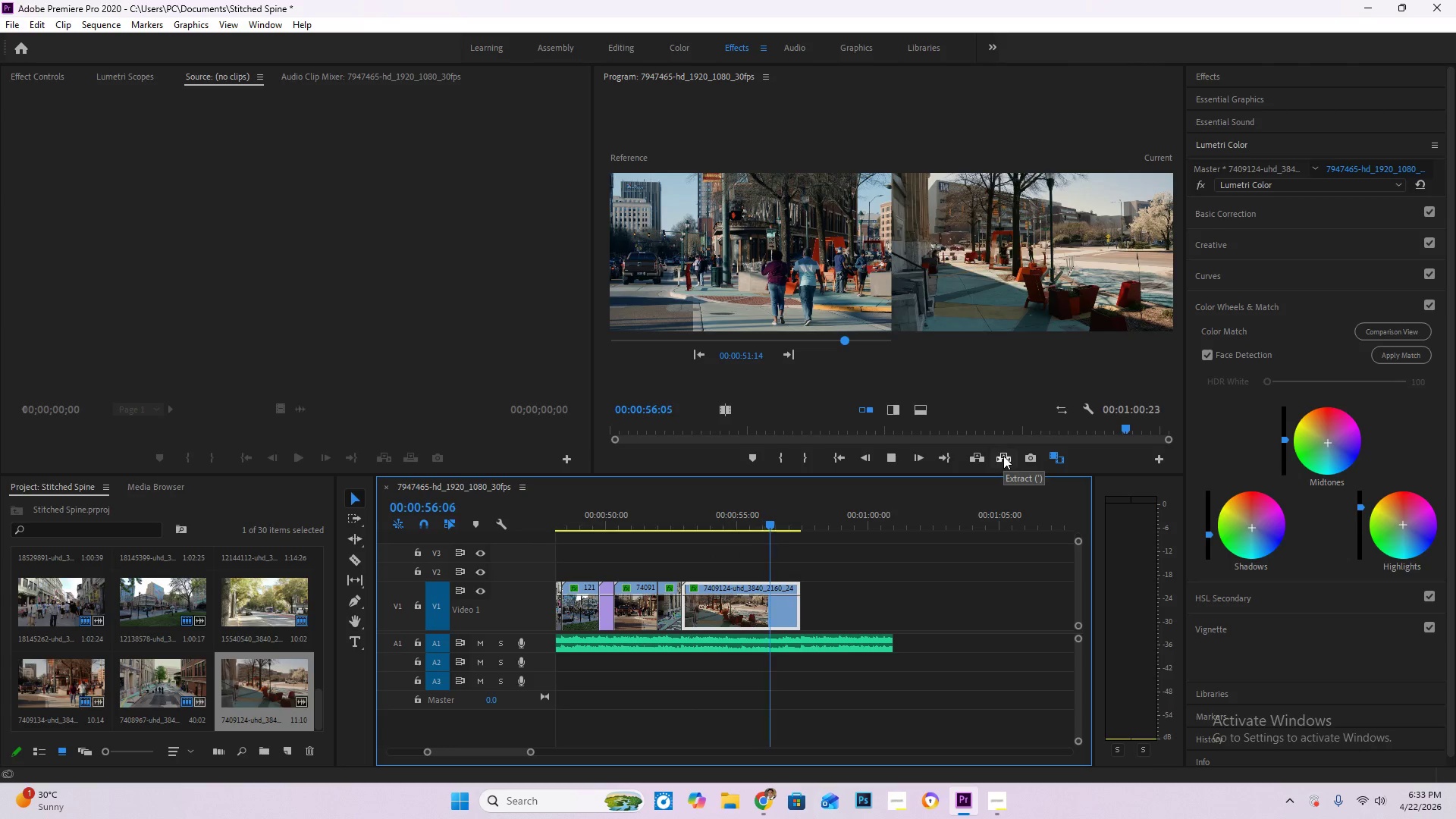 
wait(5.25)
 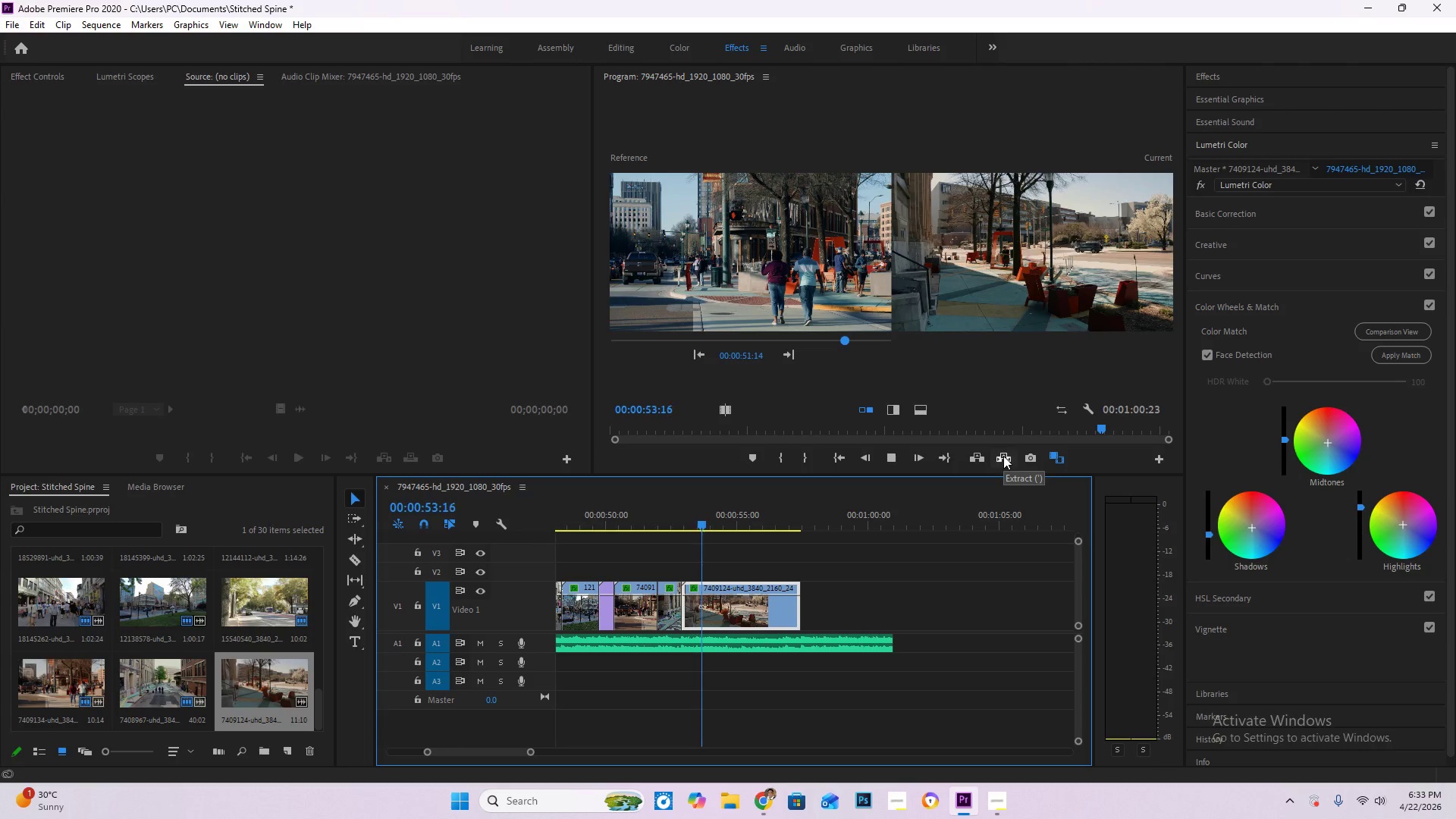 
key(Space)
 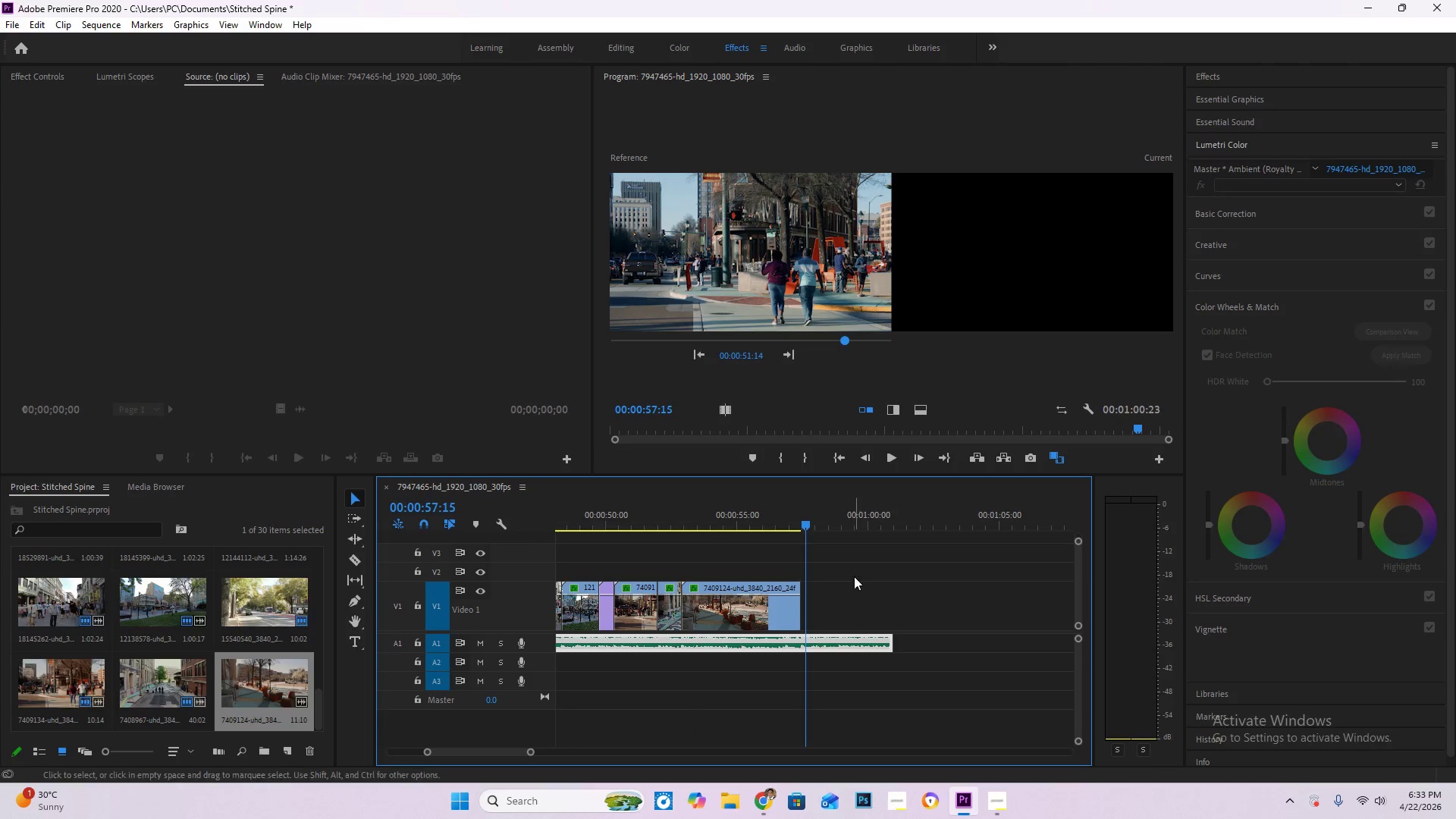 
hold_key(key=AltLeft, duration=2.27)
scroll: coordinate [872, 591], scroll_direction: up, amount: 17.0
 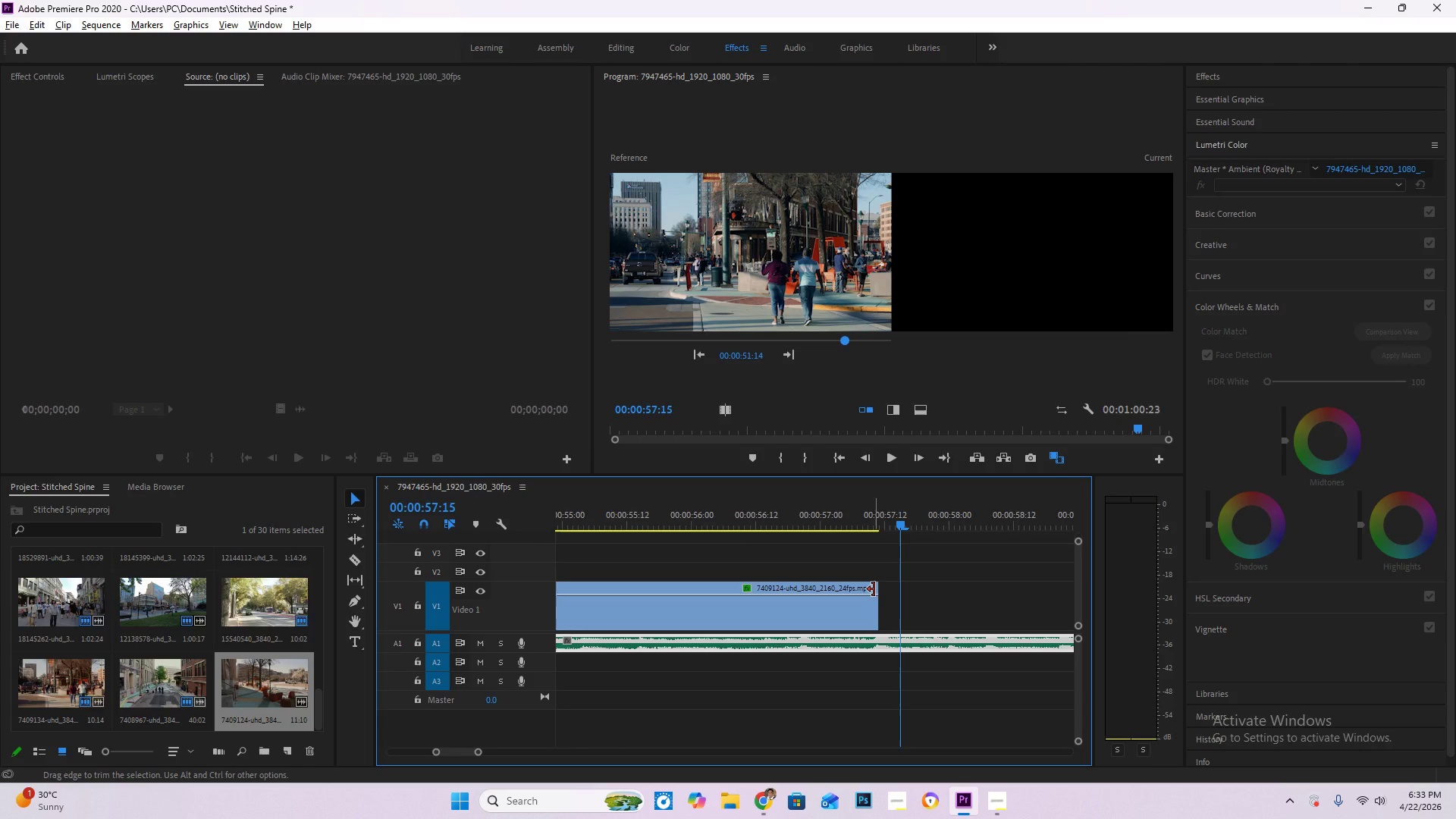 
scroll: coordinate [874, 589], scroll_direction: down, amount: 4.0
 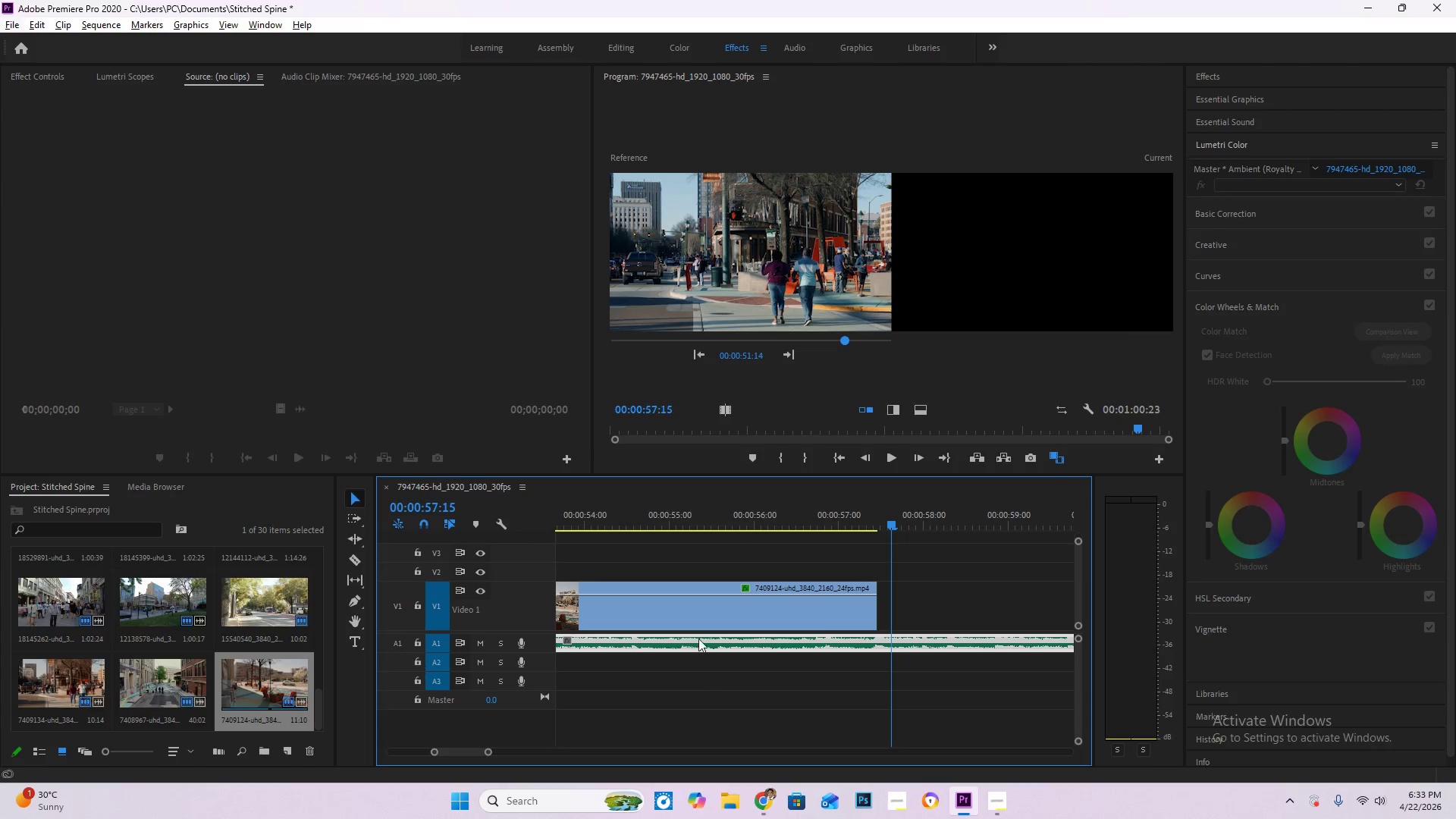 
hold_key(key=AltLeft, duration=0.53)
scroll: coordinate [885, 634], scroll_direction: down, amount: 5.0
 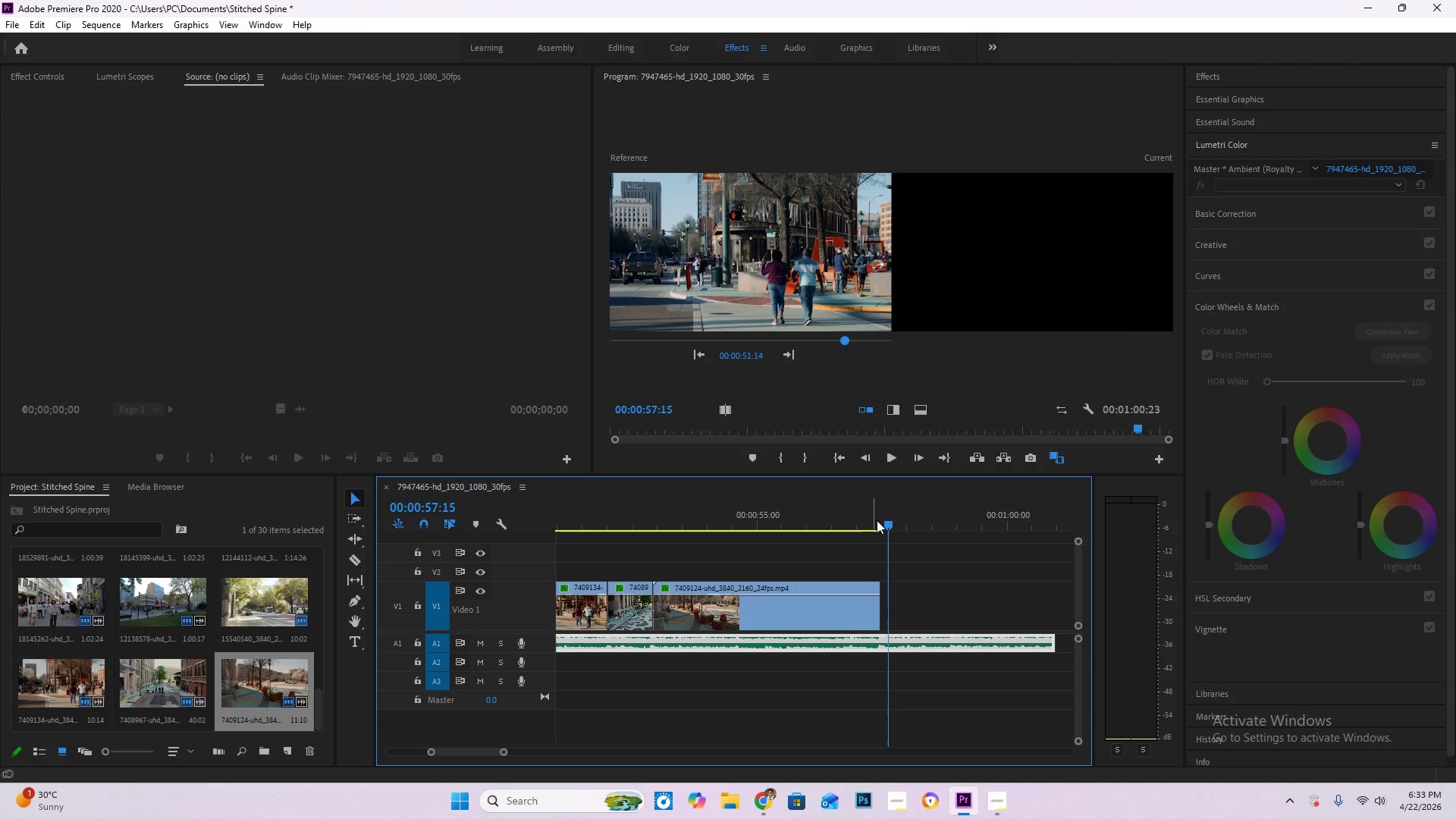 
left_click_drag(start_coordinate=[880, 519], to_coordinate=[874, 519])
 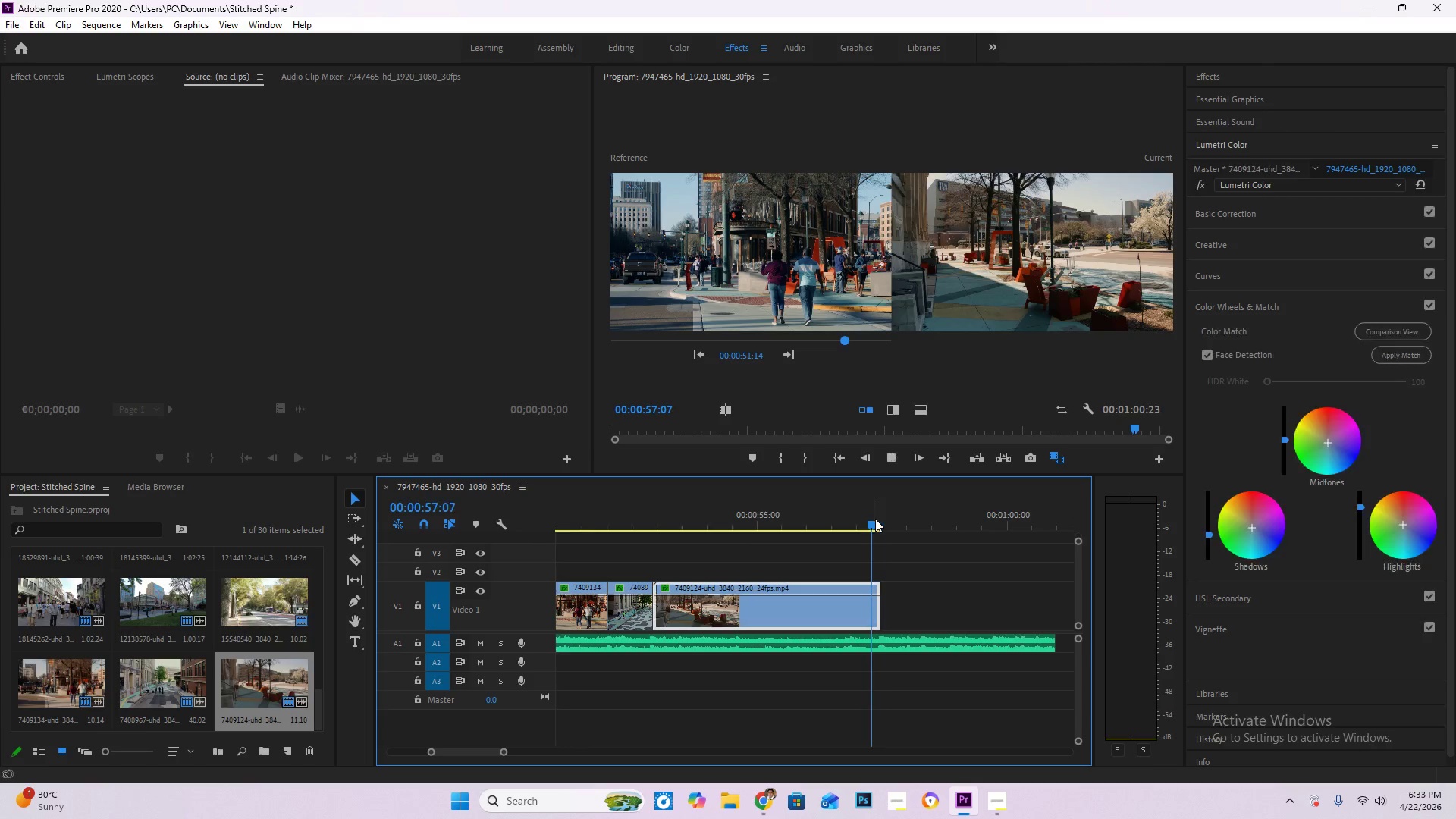 
key(Space)
 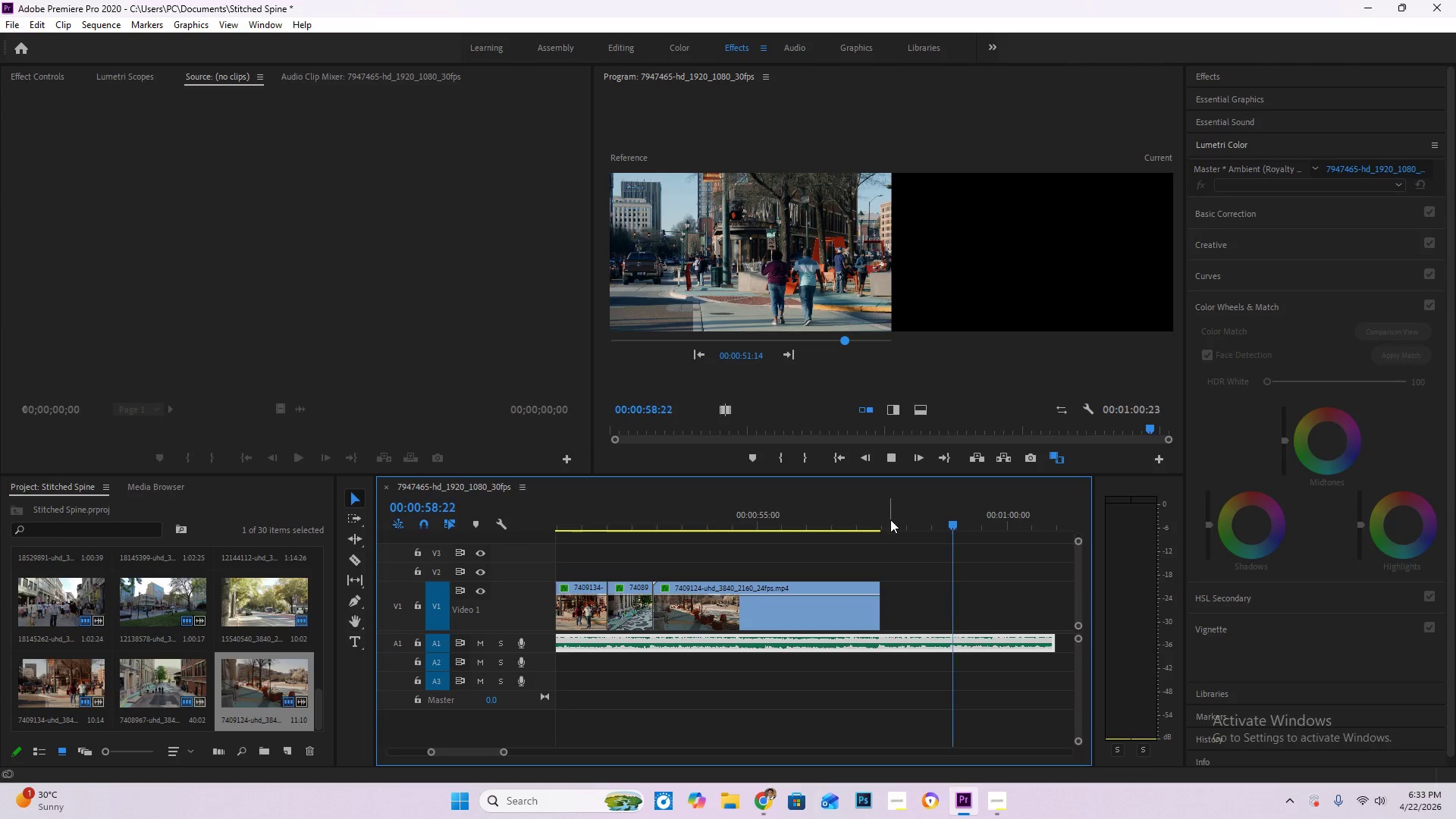 
key(Space)
 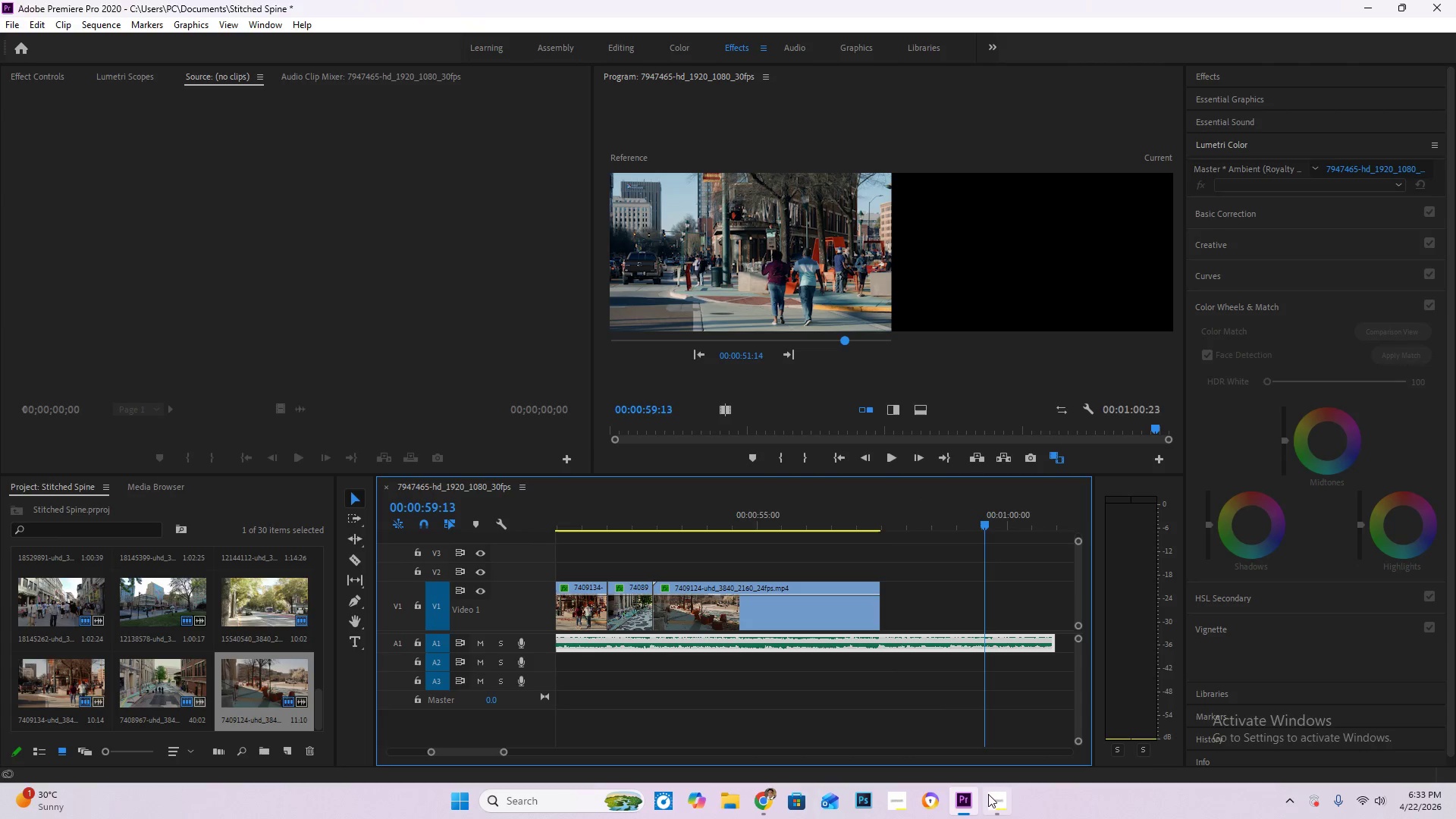 
left_click([994, 798])